 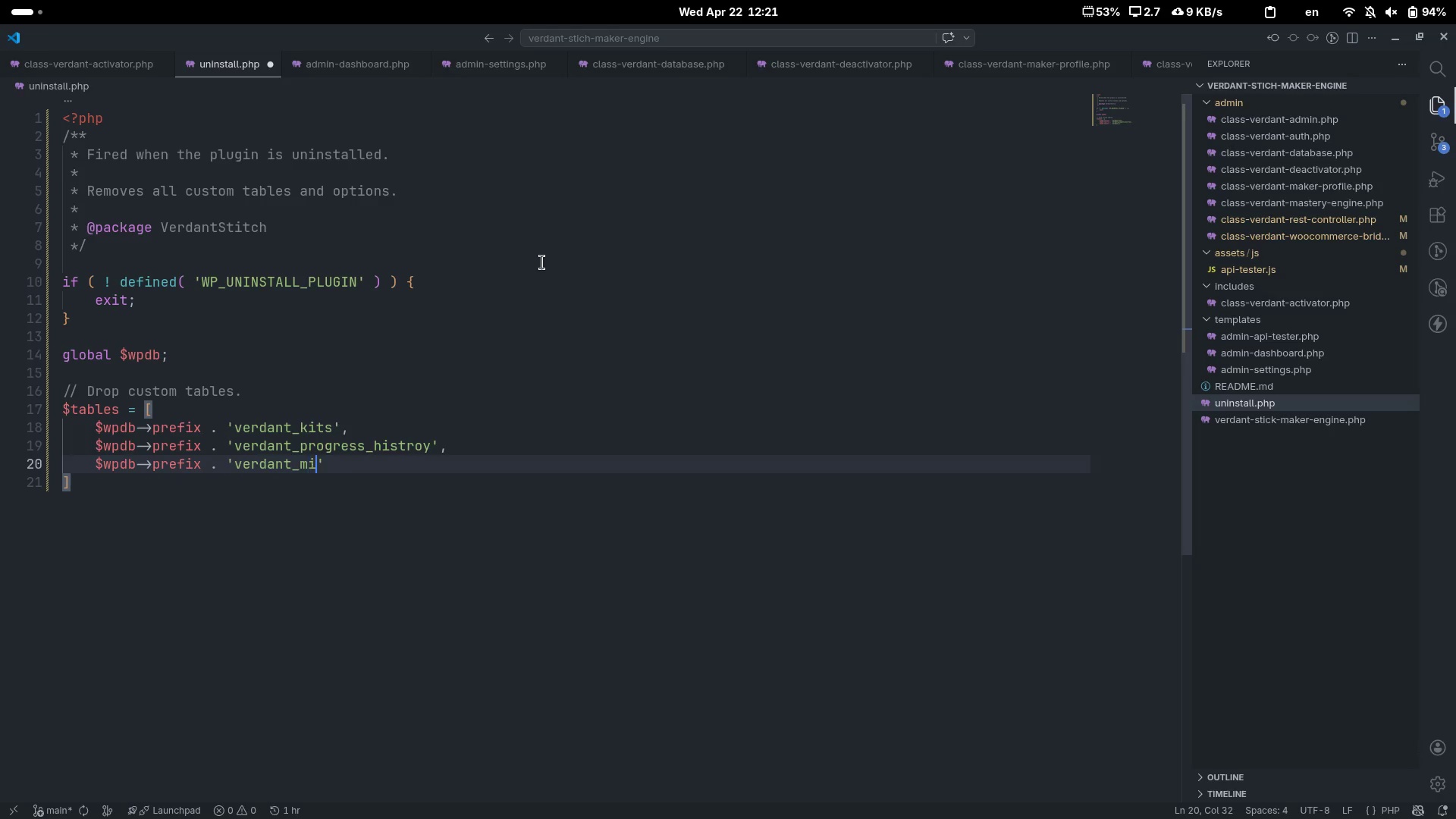 
hold_key(key=ShiftLeft, duration=0.31)
 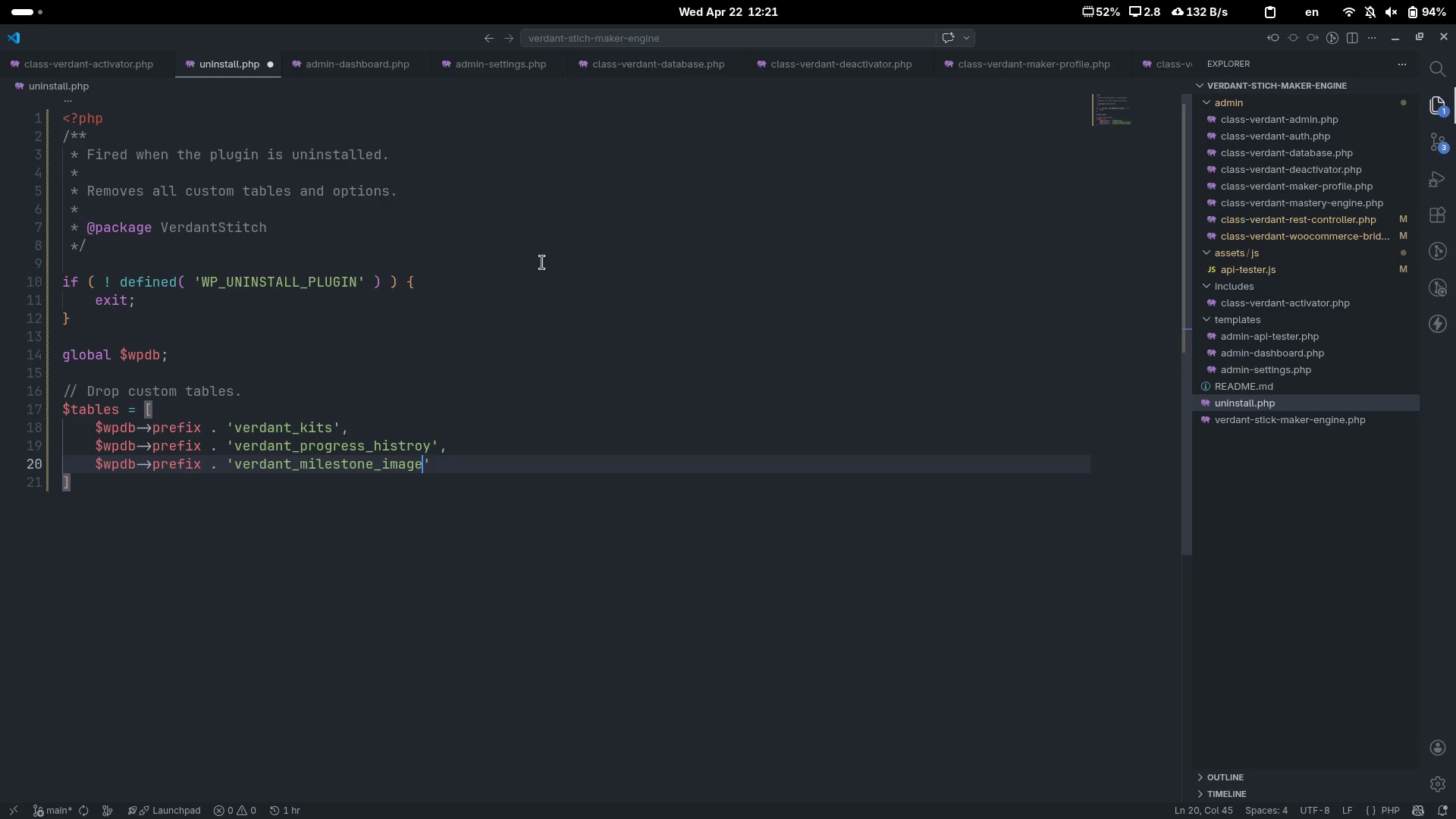 
key(ArrowRight)
 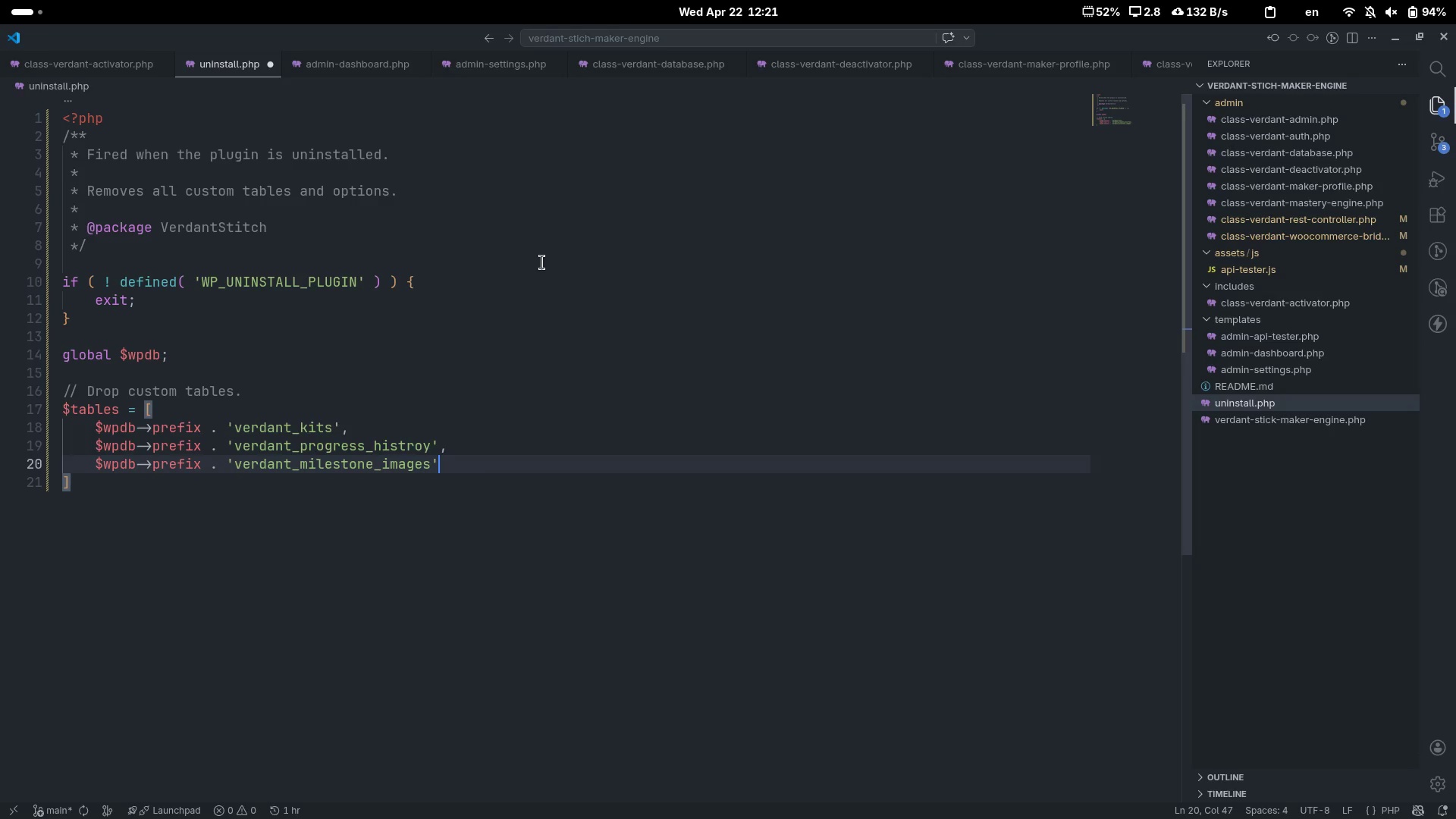 
key(Comma)
 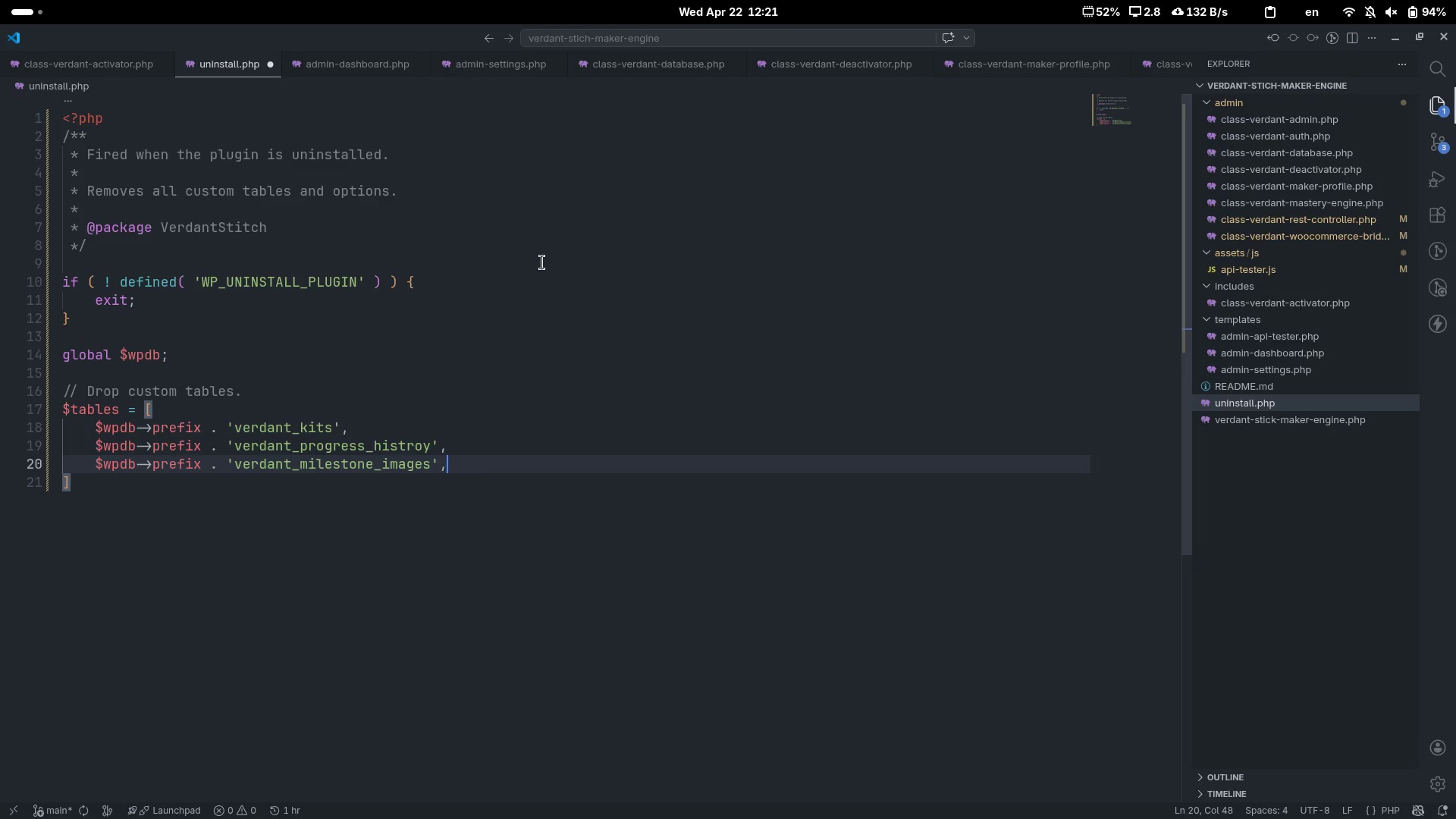 
key(Enter)
 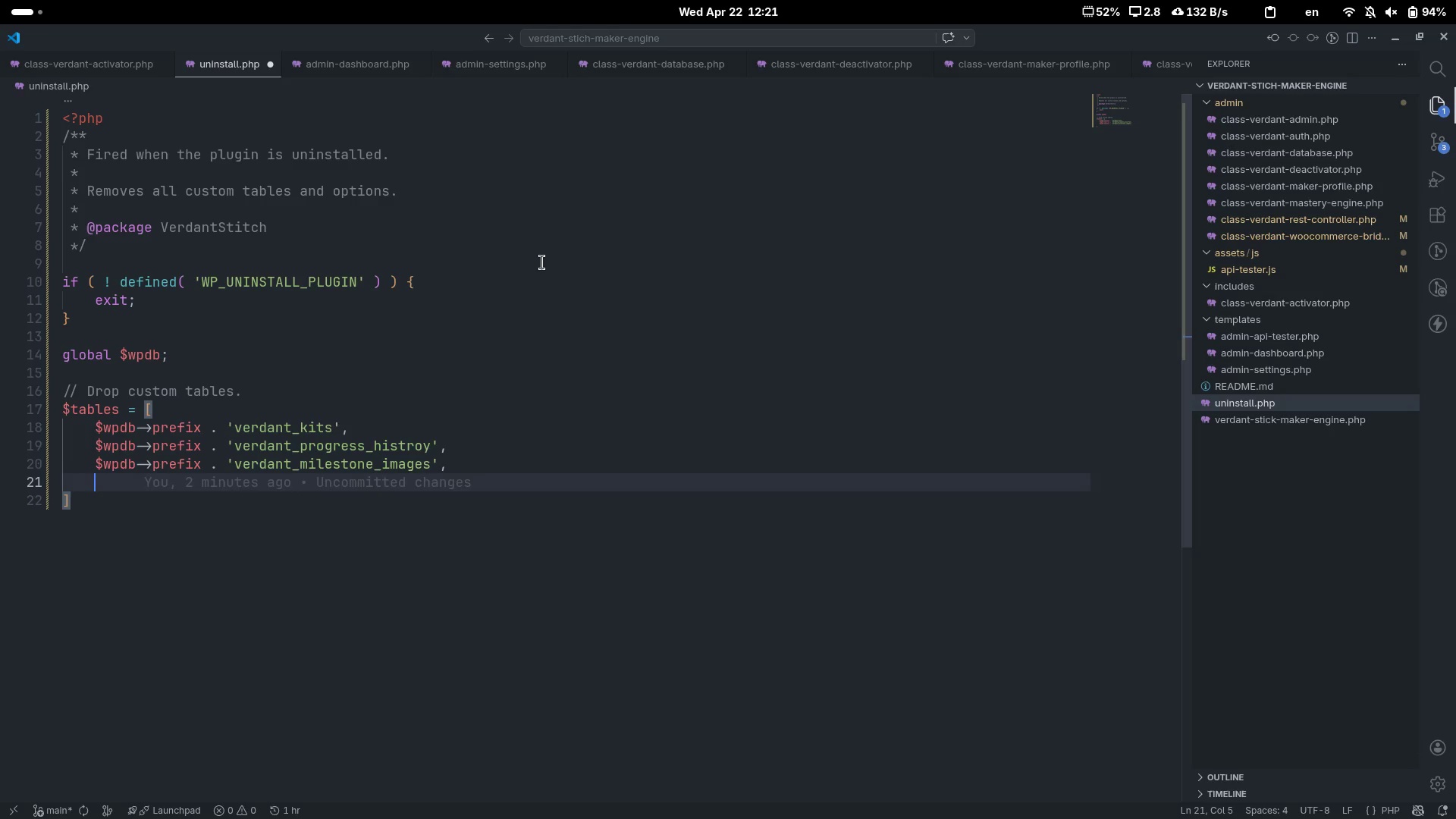 
type(')
key(Backspace)
type($wp)
key(Tab)
type(->prefix . 'verdant_mastery_scores)
 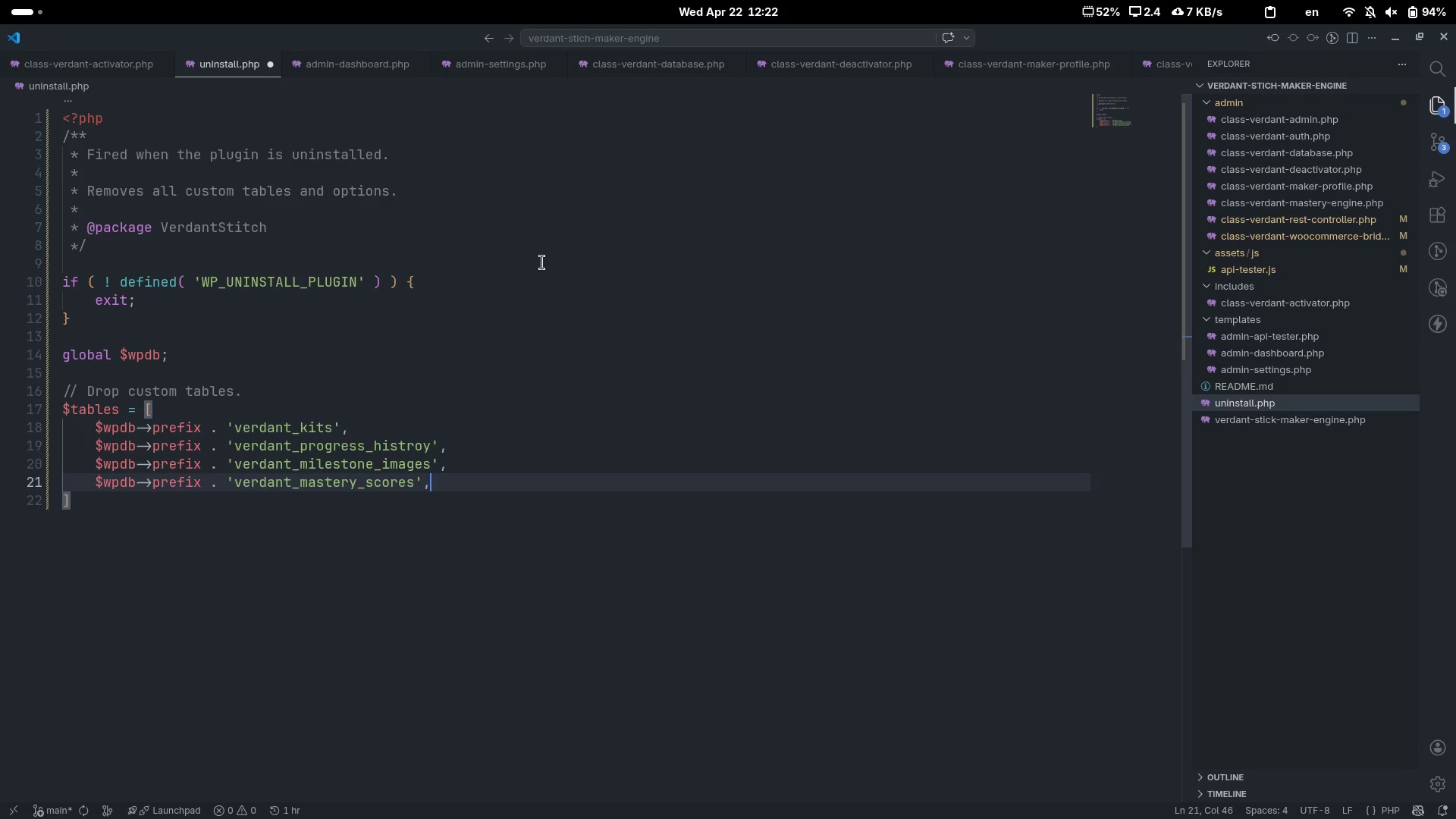 
 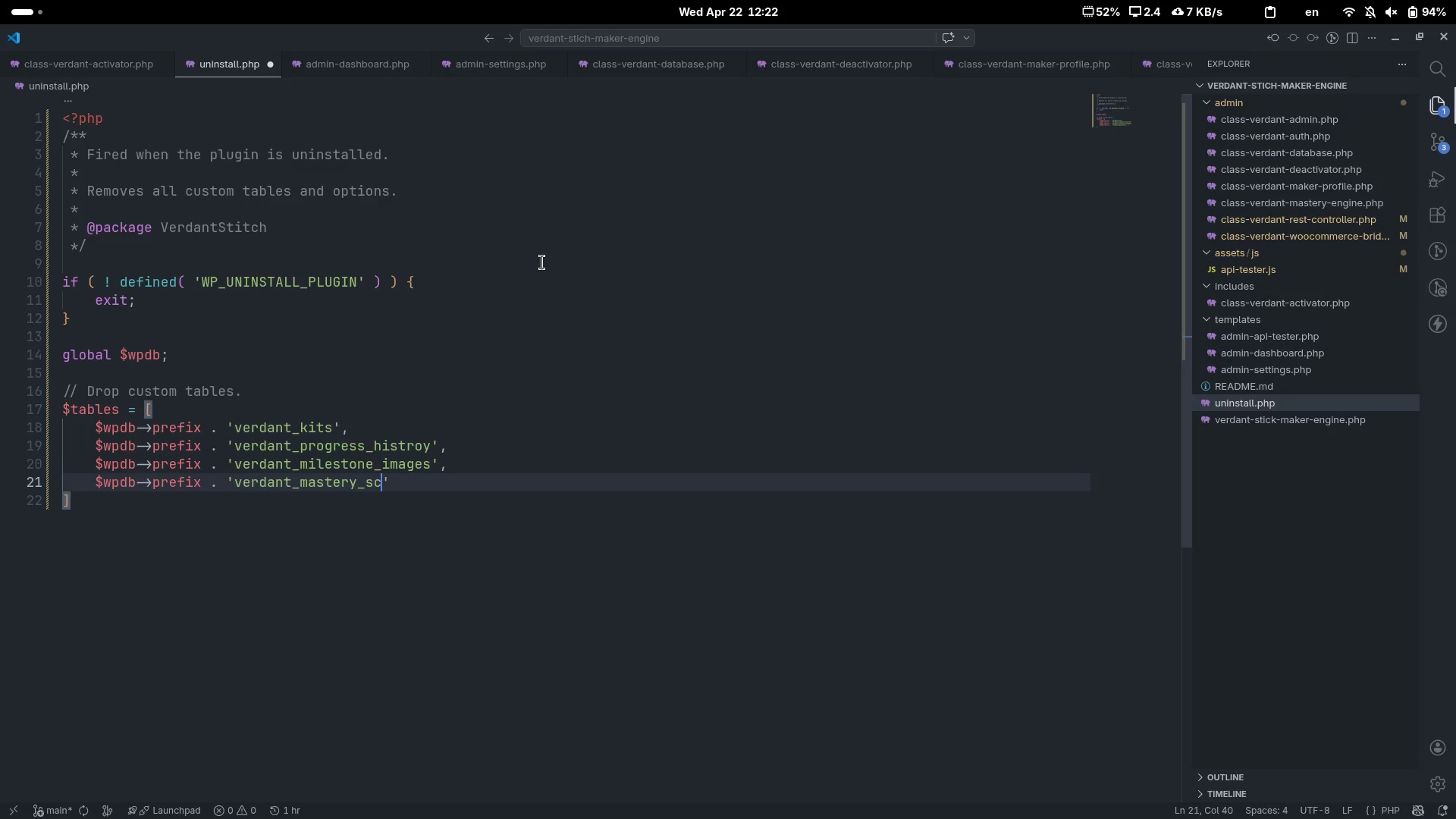 
key(ArrowRight)
 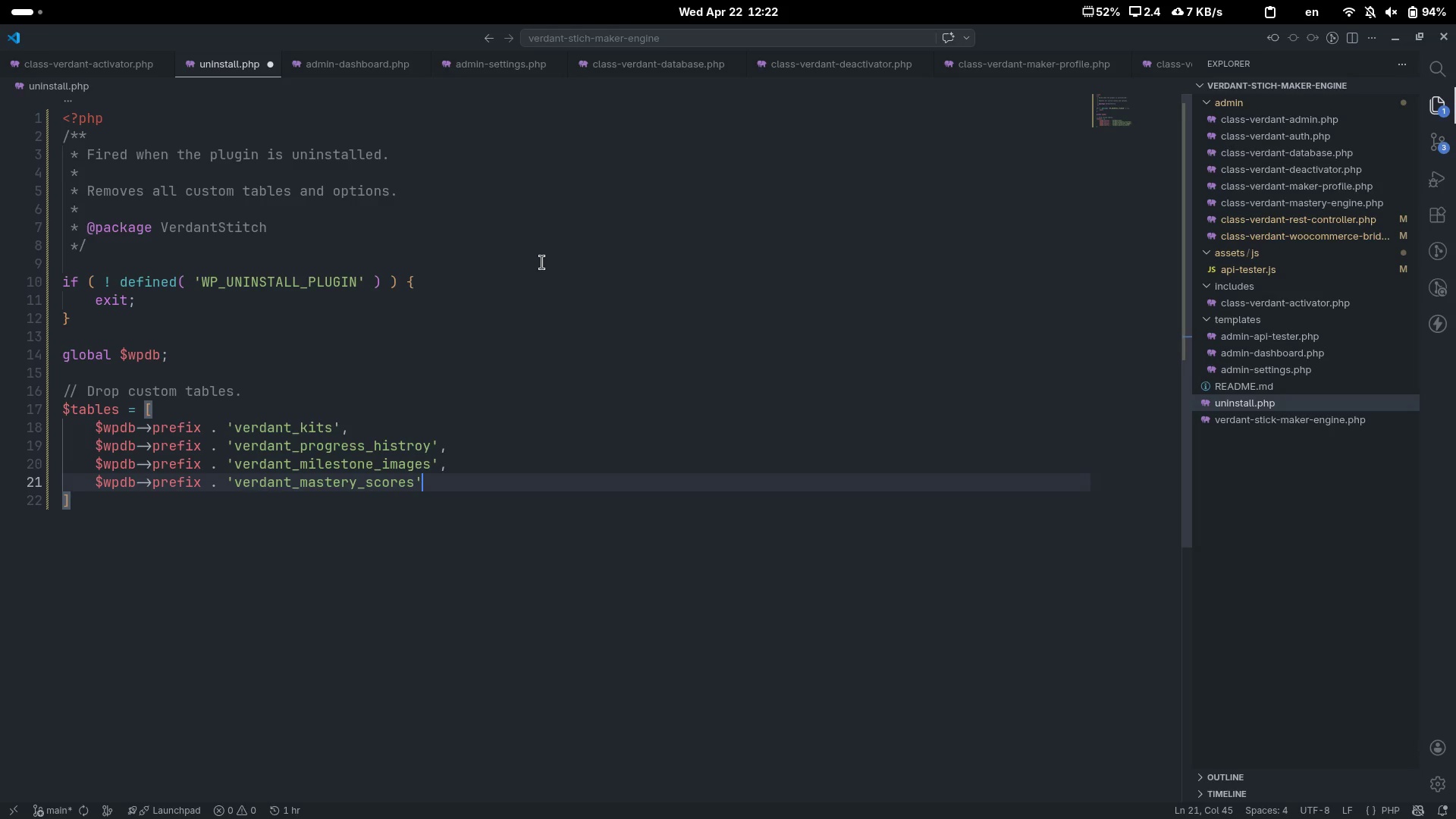 
key(Comma)
 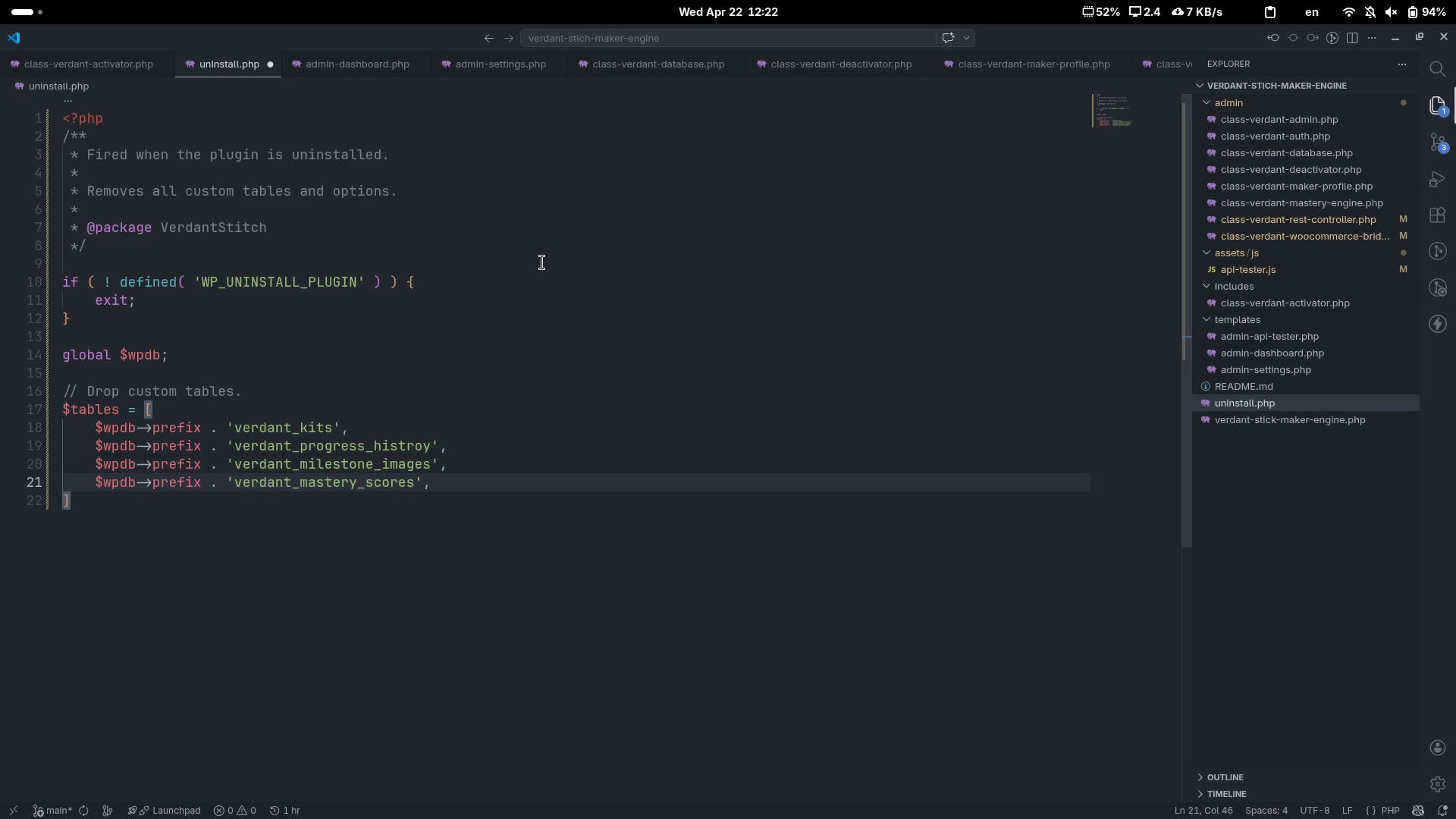 
key(ArrowDown)
 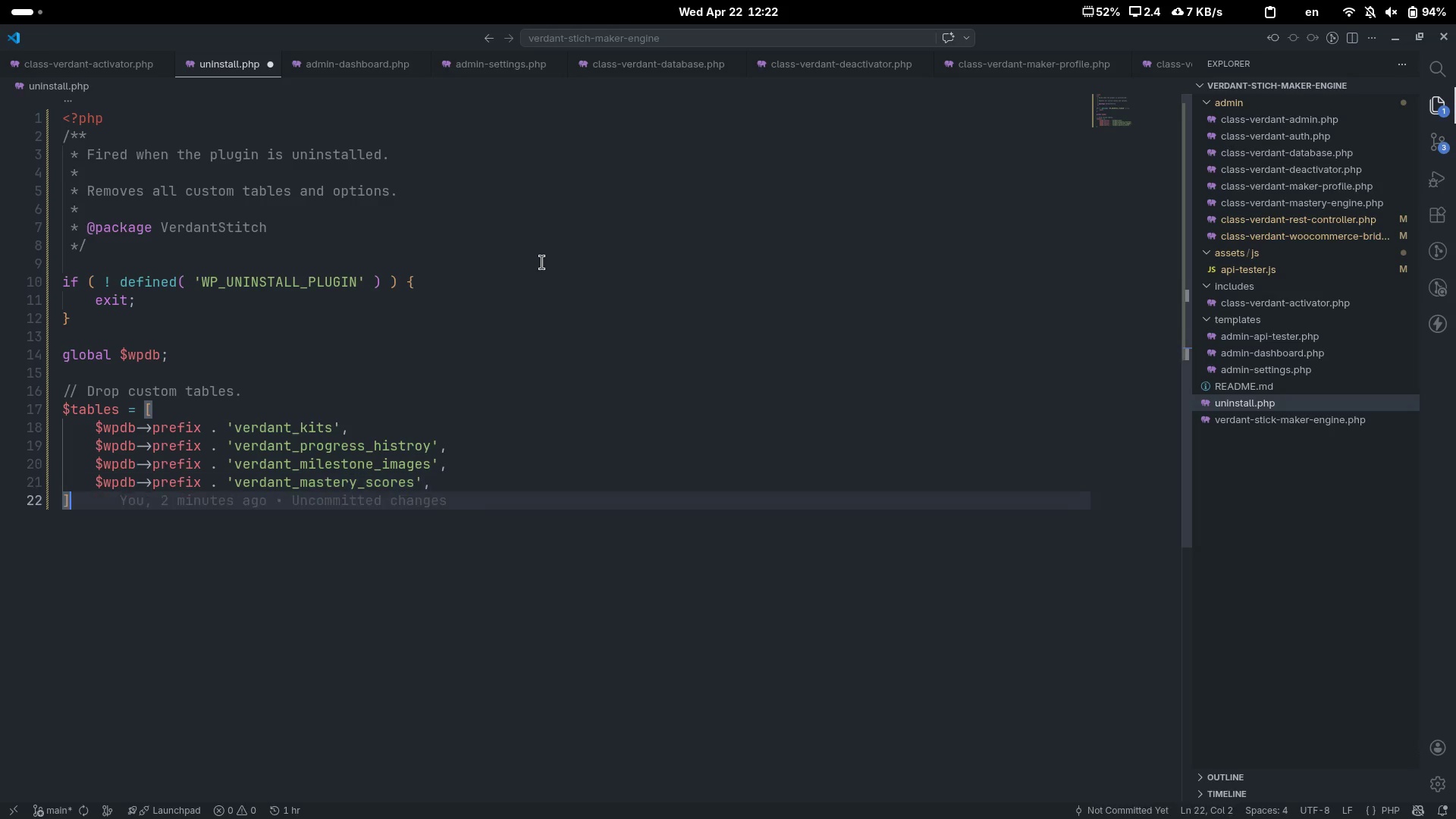 
key(Semicolon)
 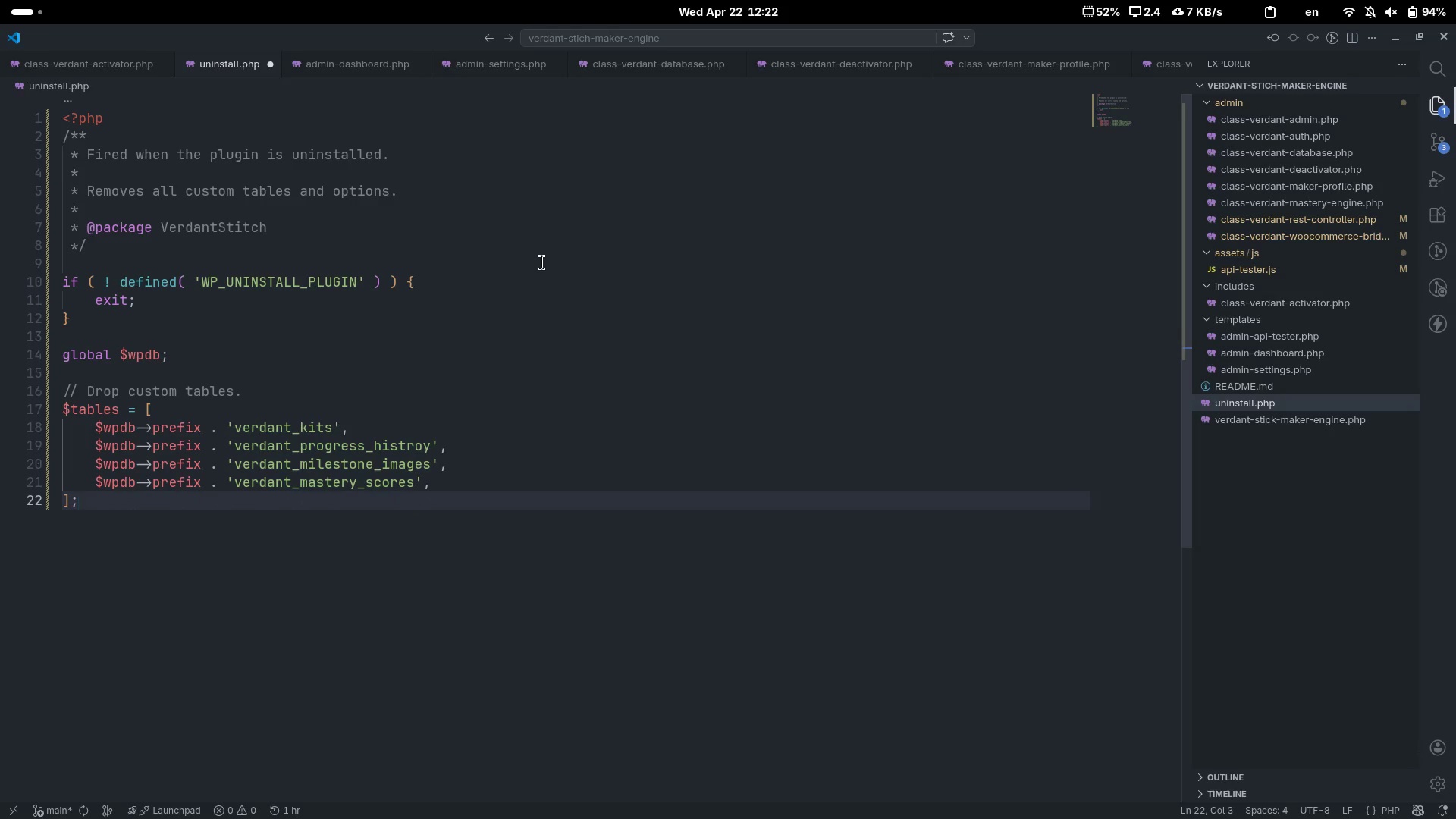 
key(Enter)
 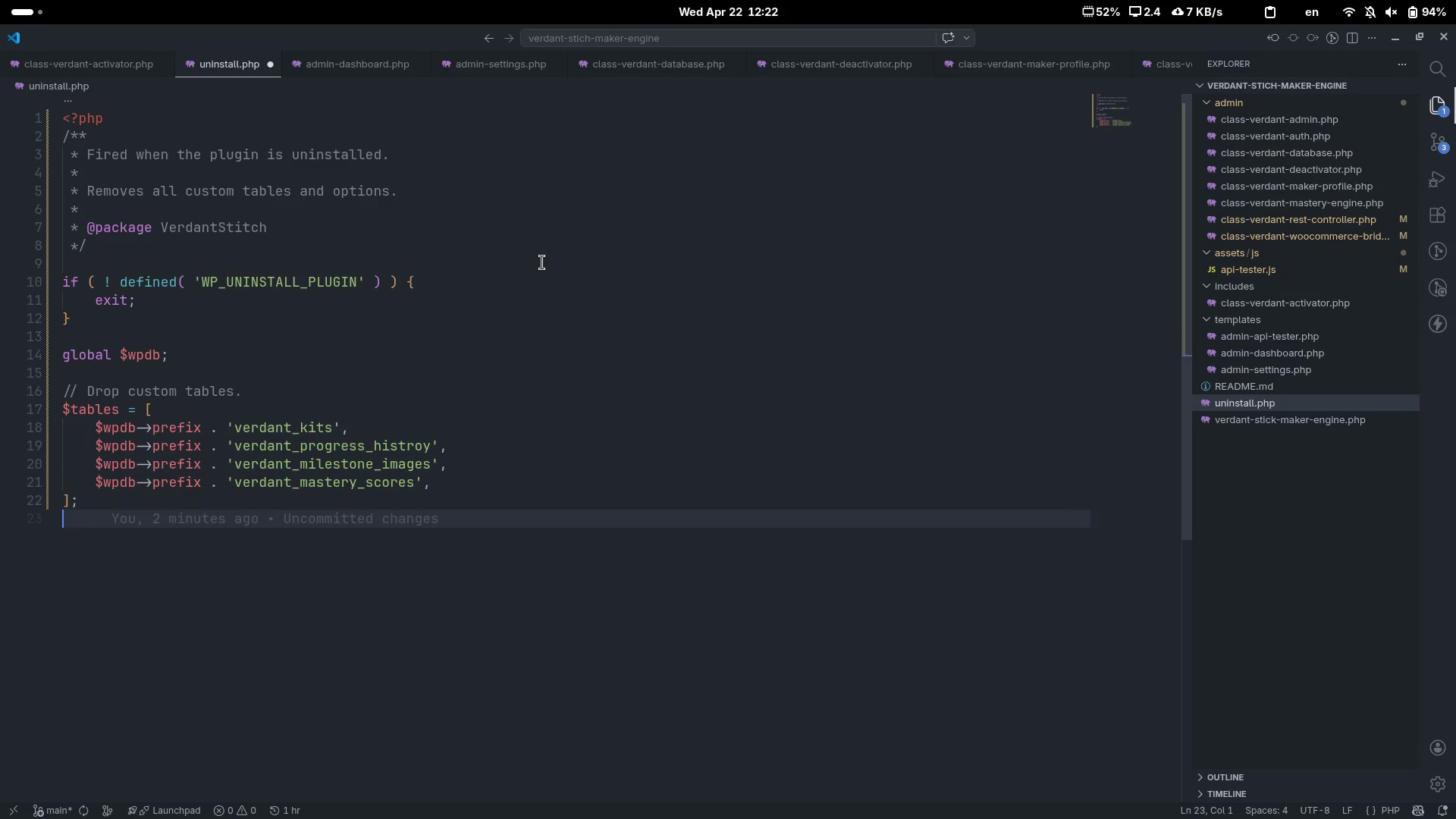 
key(Enter)
 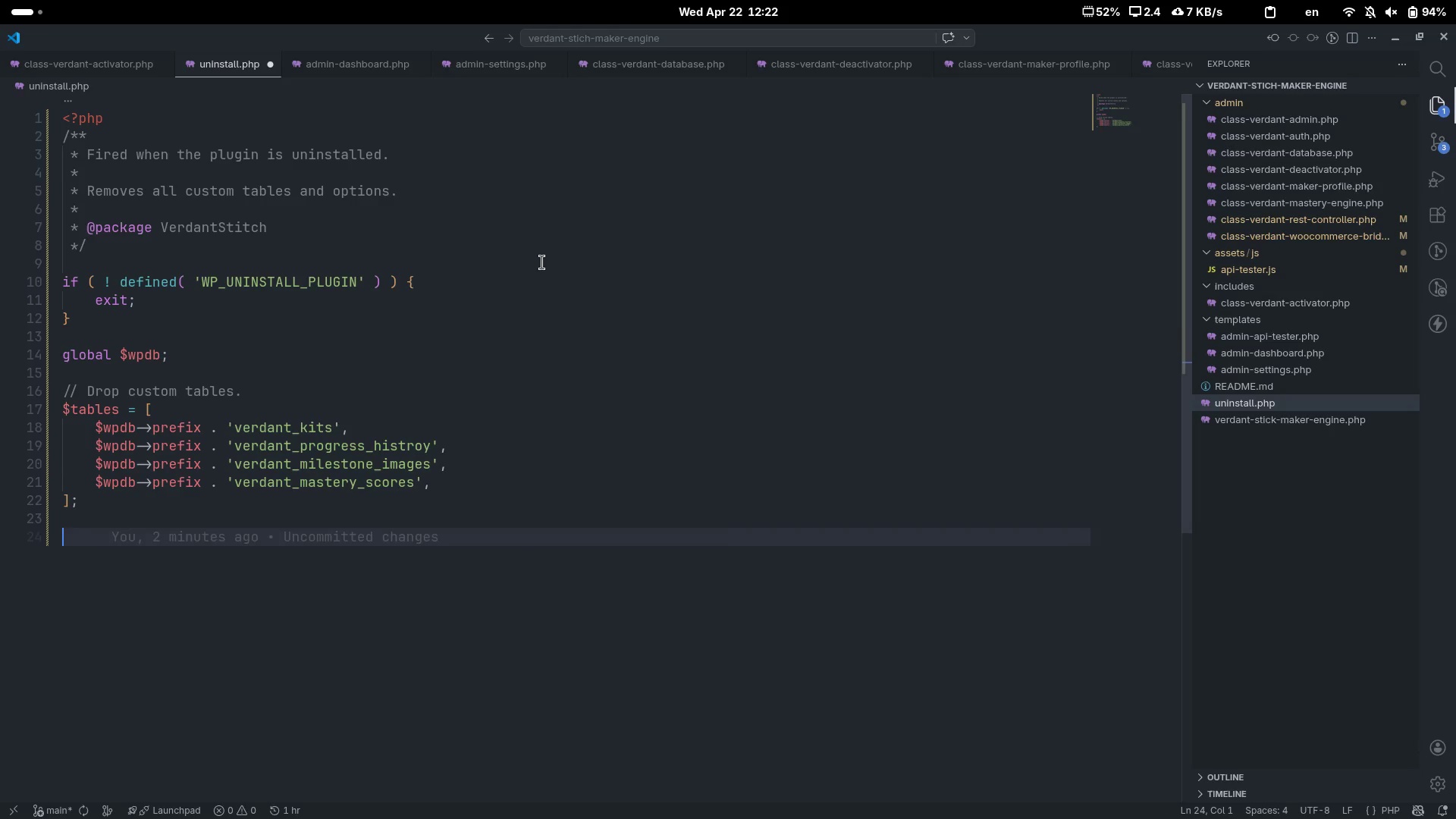 
type(forea)
key(Backspace)
key(Tab)
type( ( )
 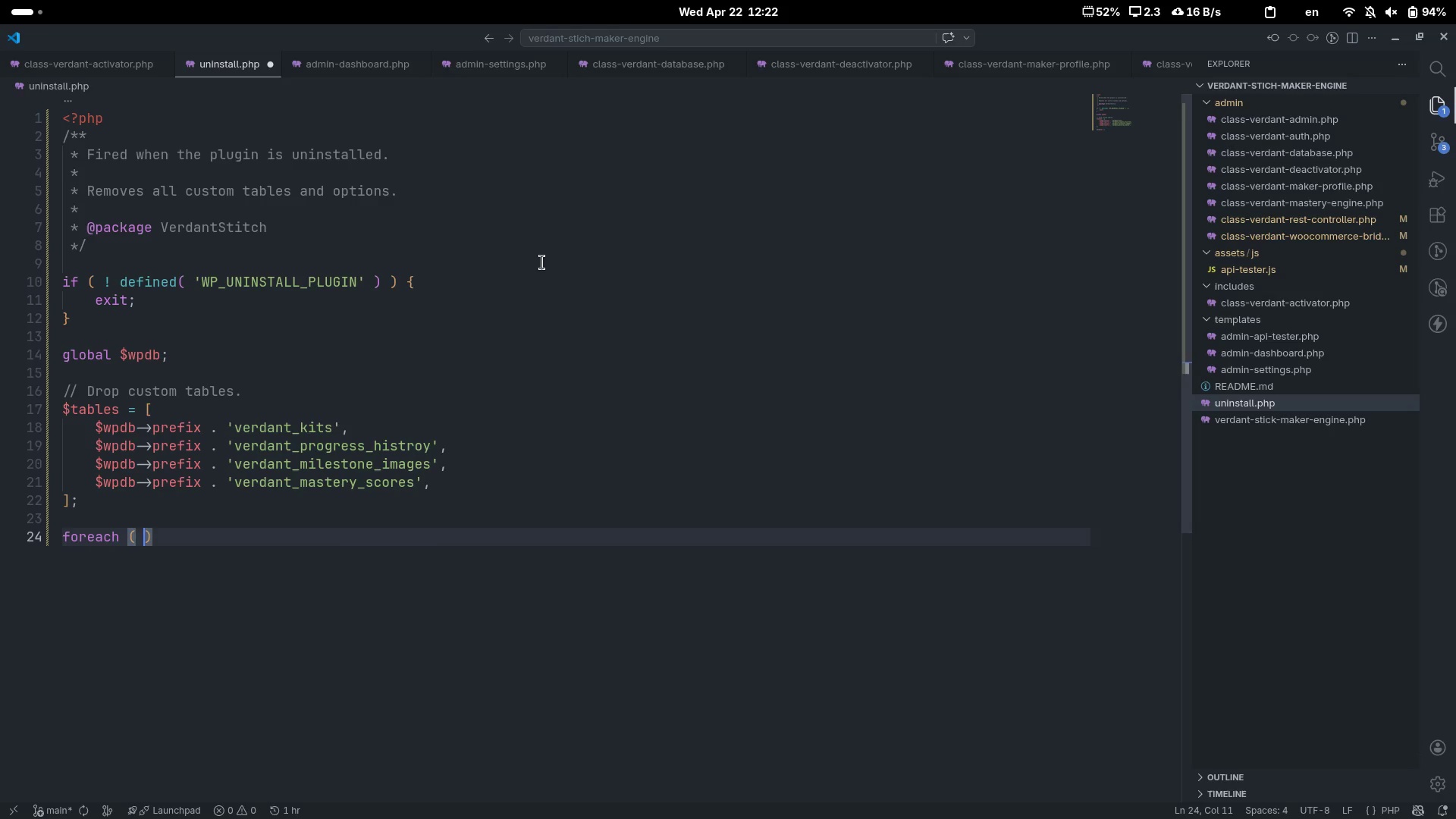 
key(ArrowLeft)
 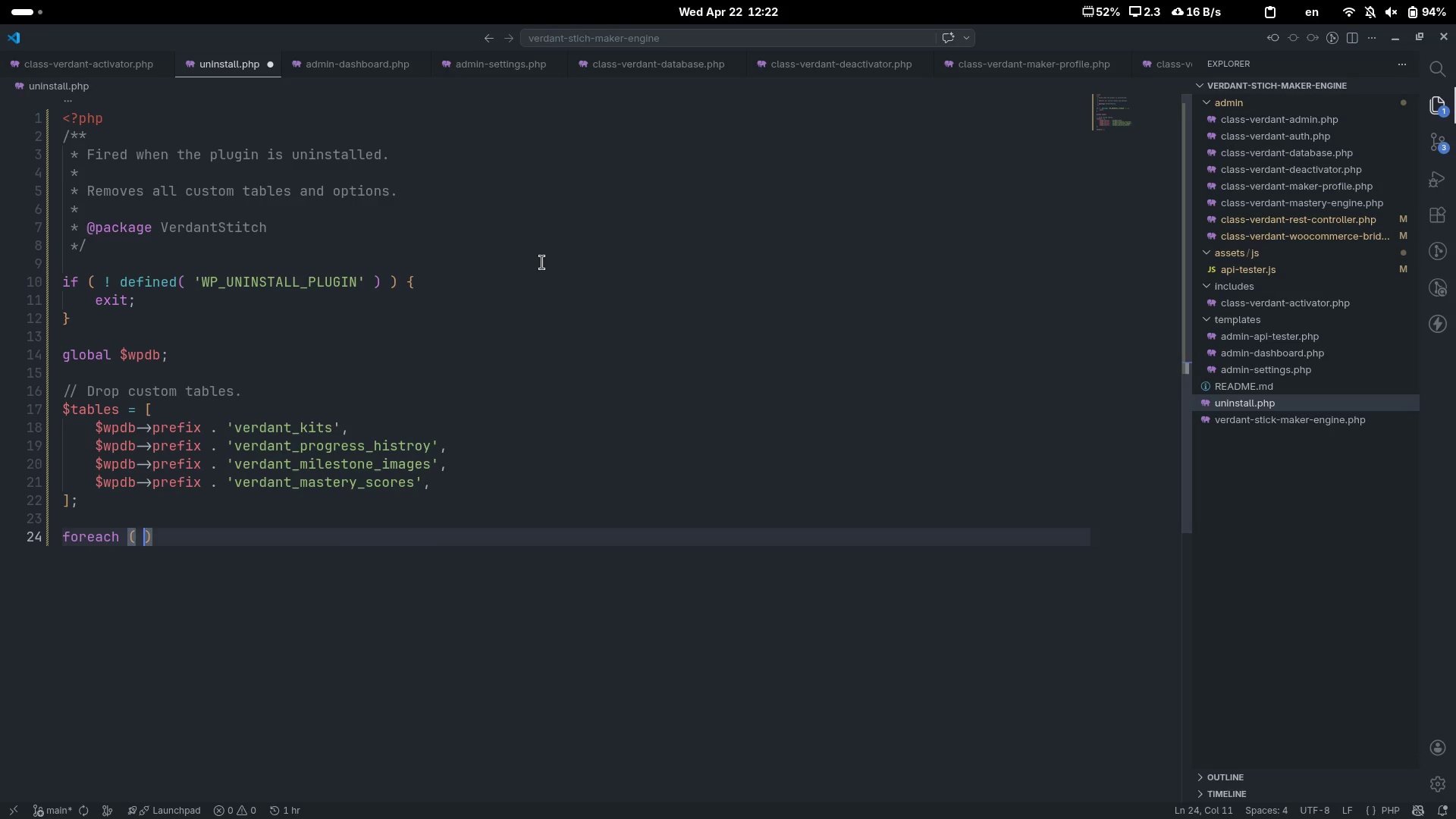 
key(Shift+ShiftLeft)
 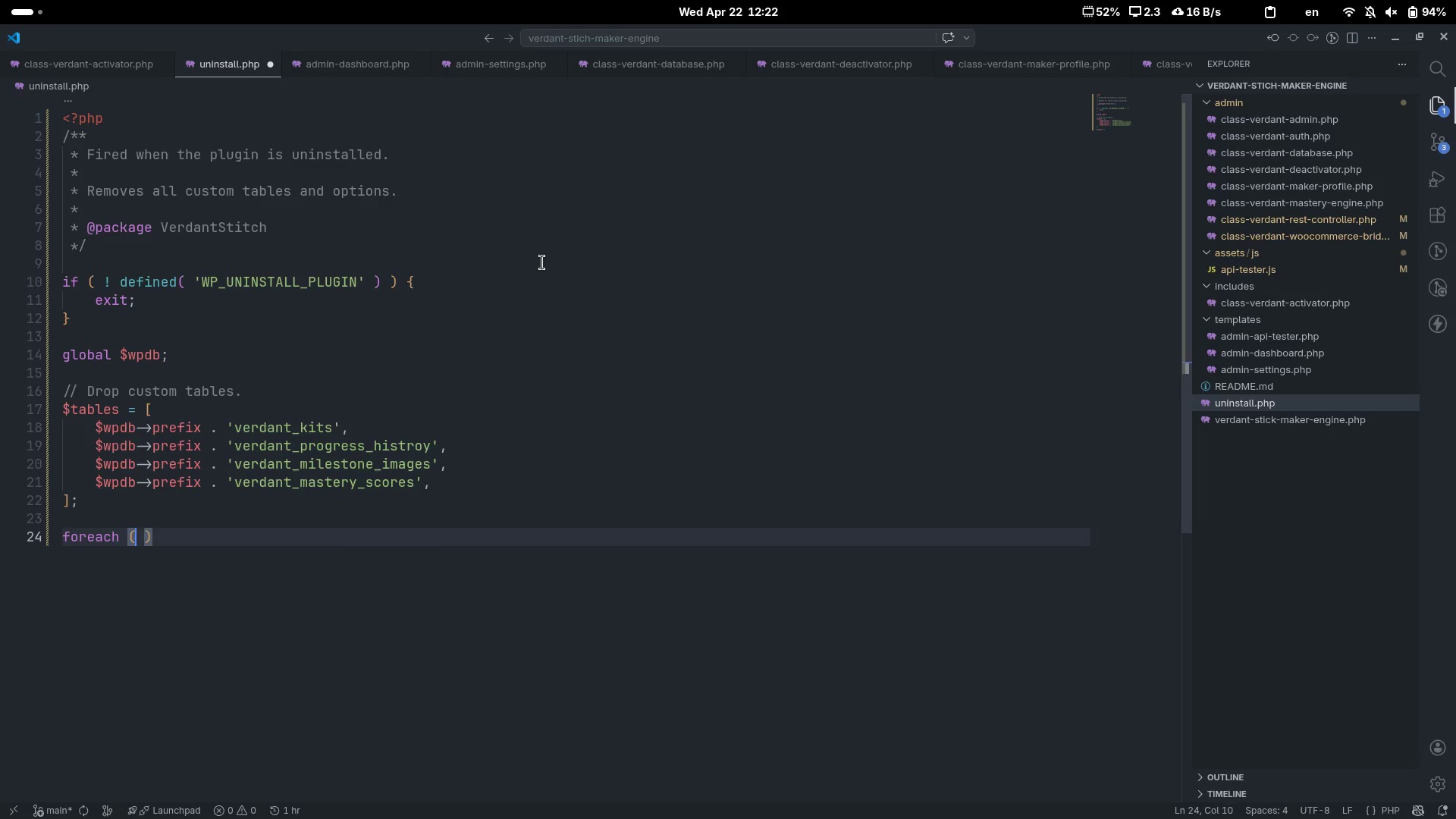 
key(Shift+4)
 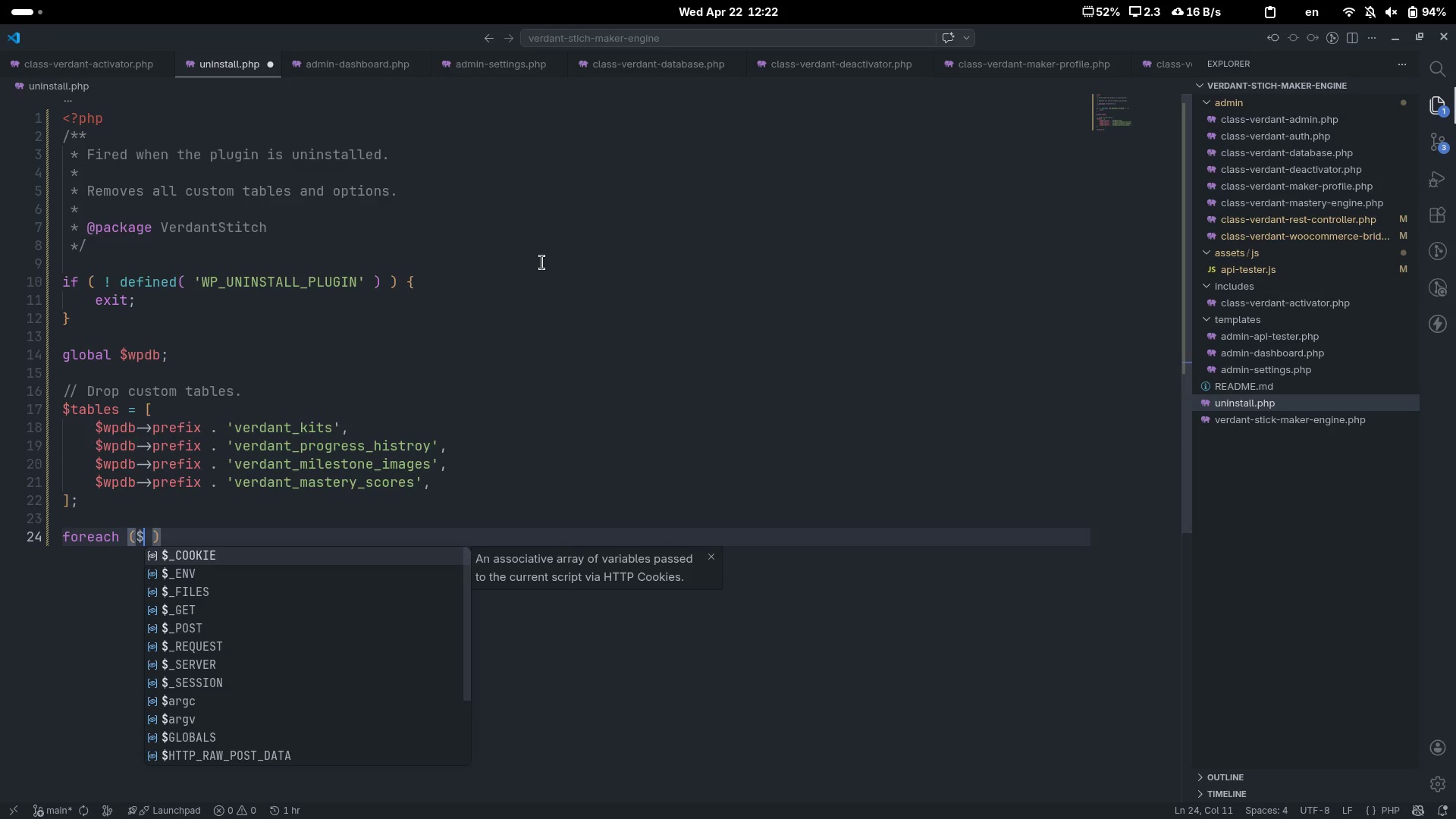 
key(ArrowLeft)
 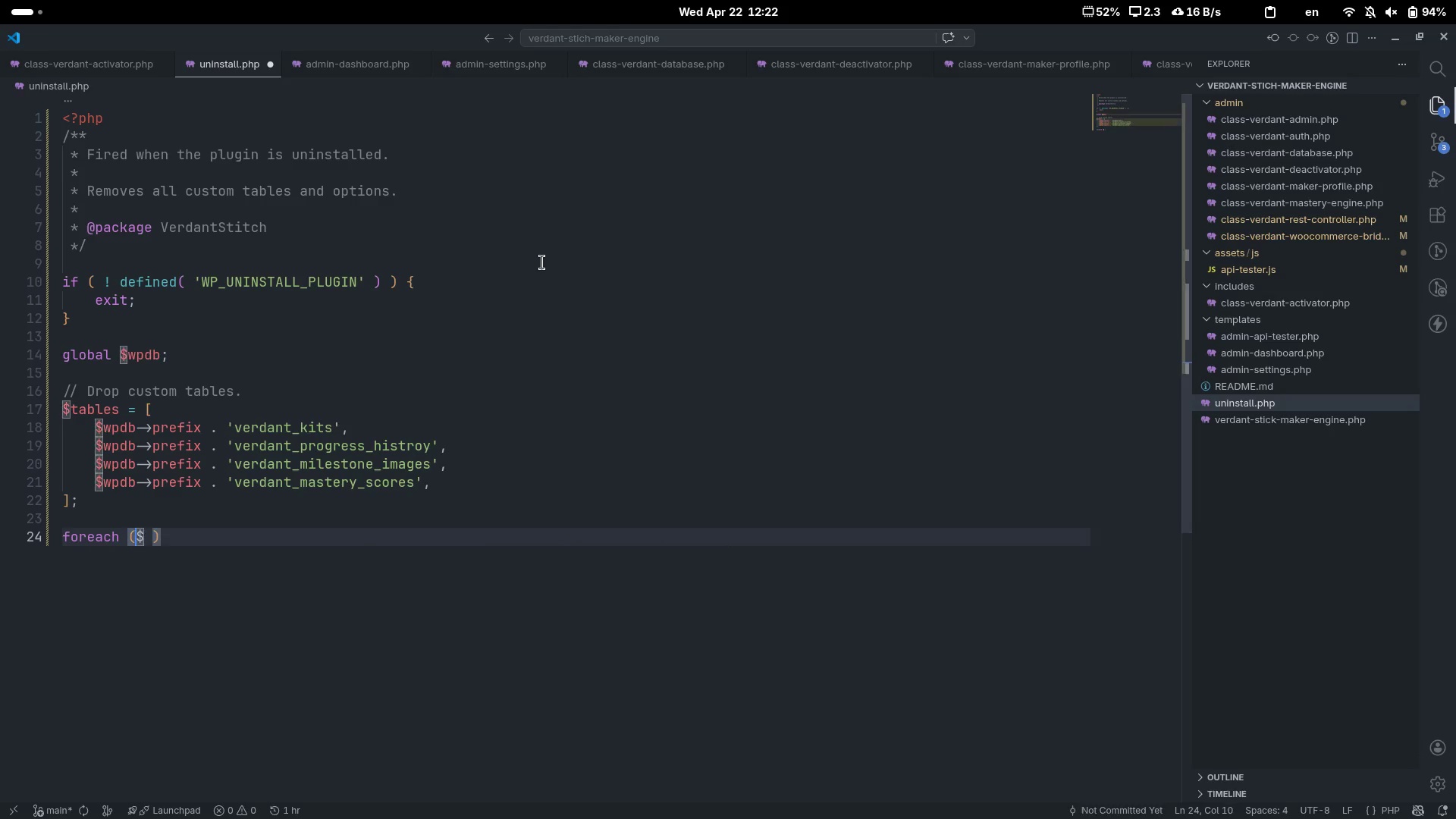 
key(Space)
 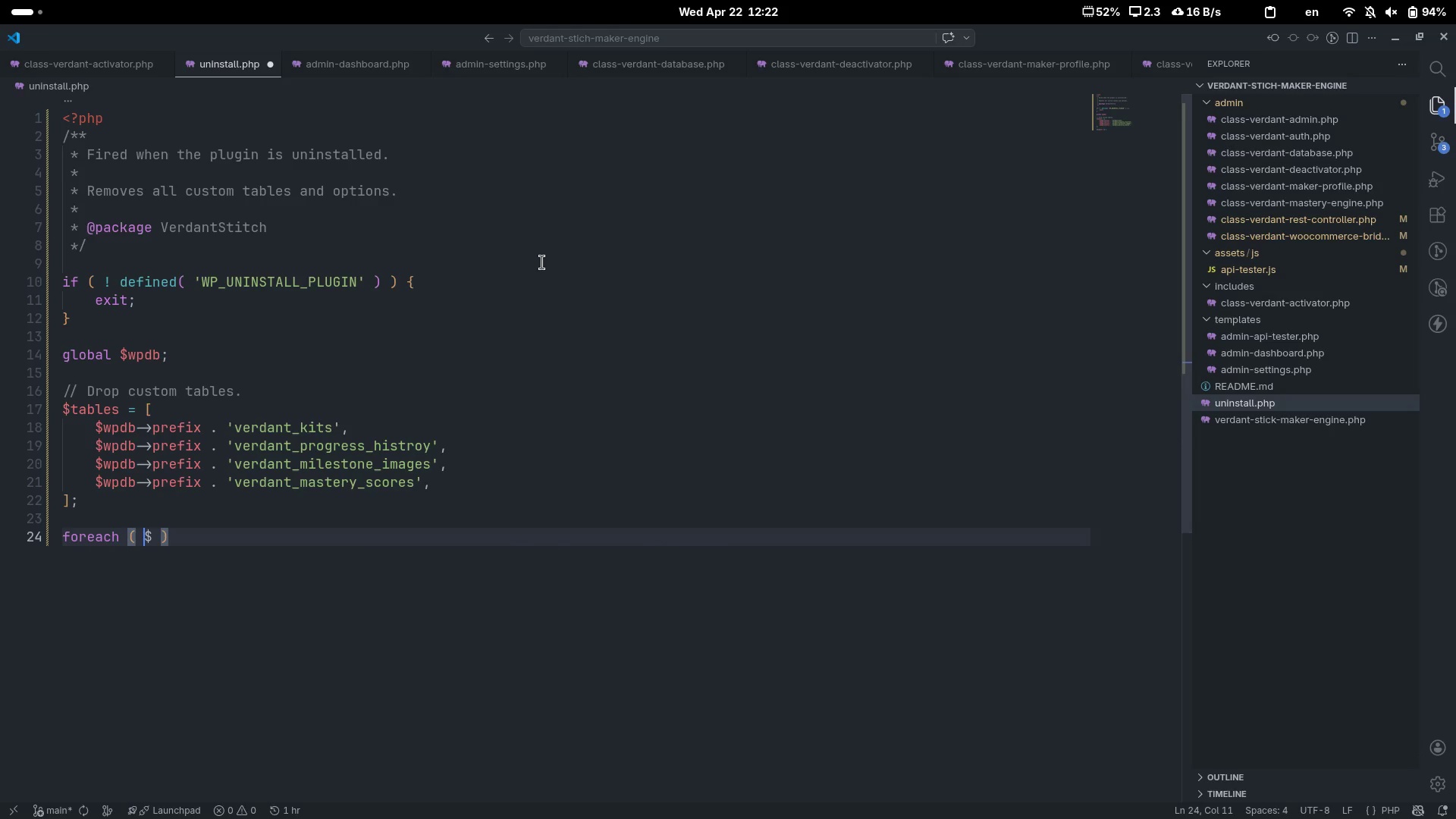 
key(ArrowRight)
 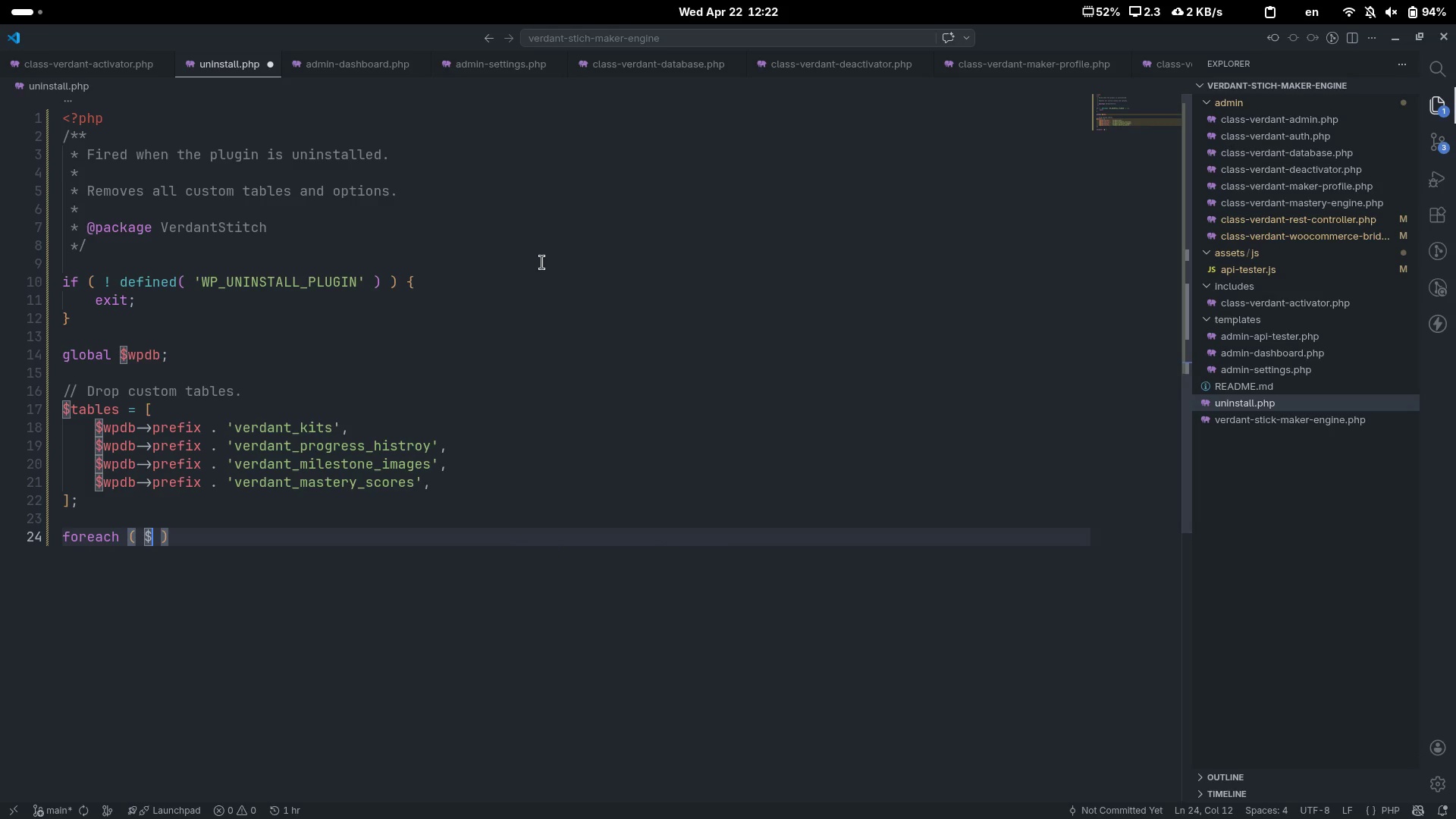 
type(tables as $a)
key(Backspace)
type(table)
 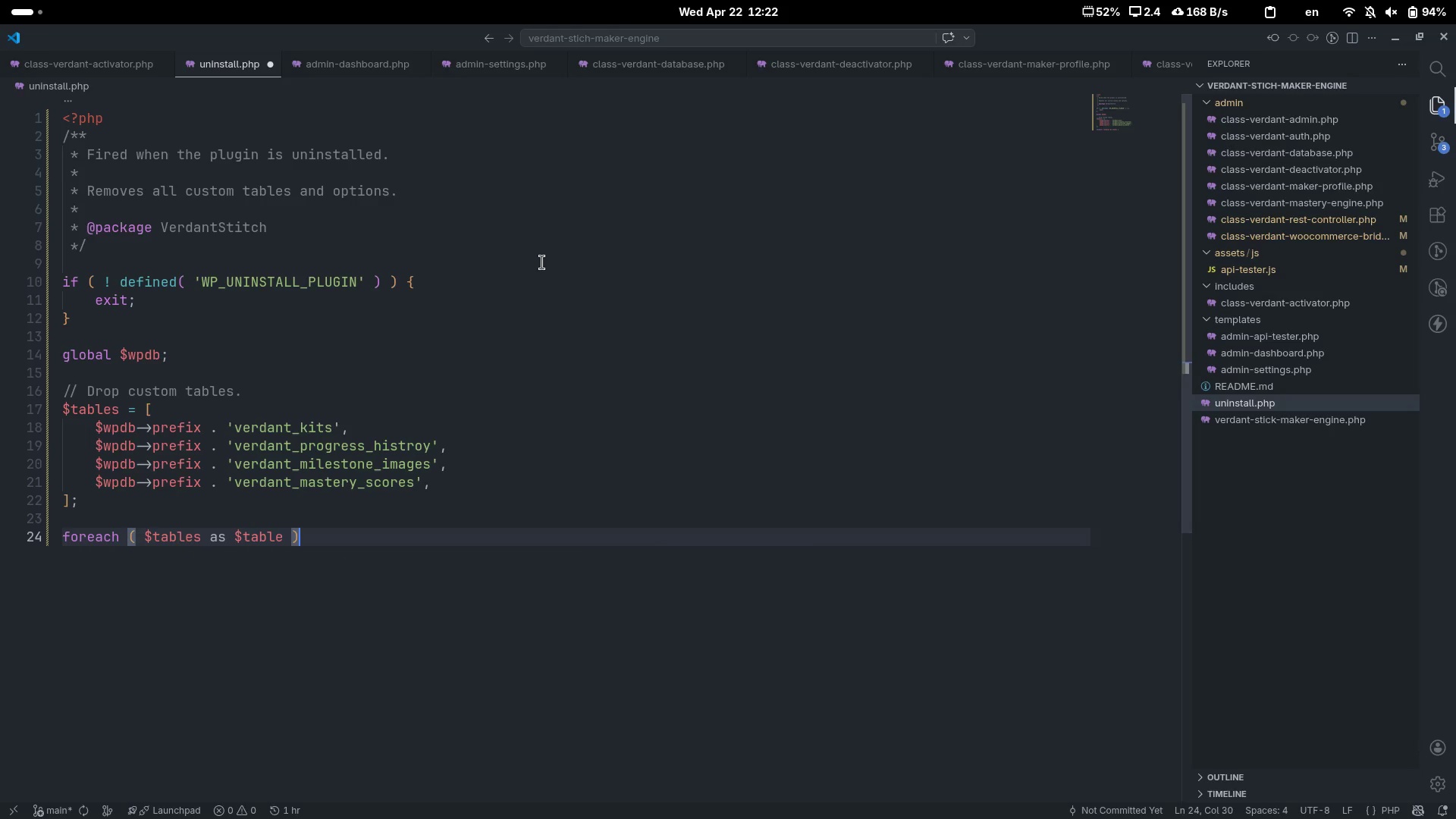 
 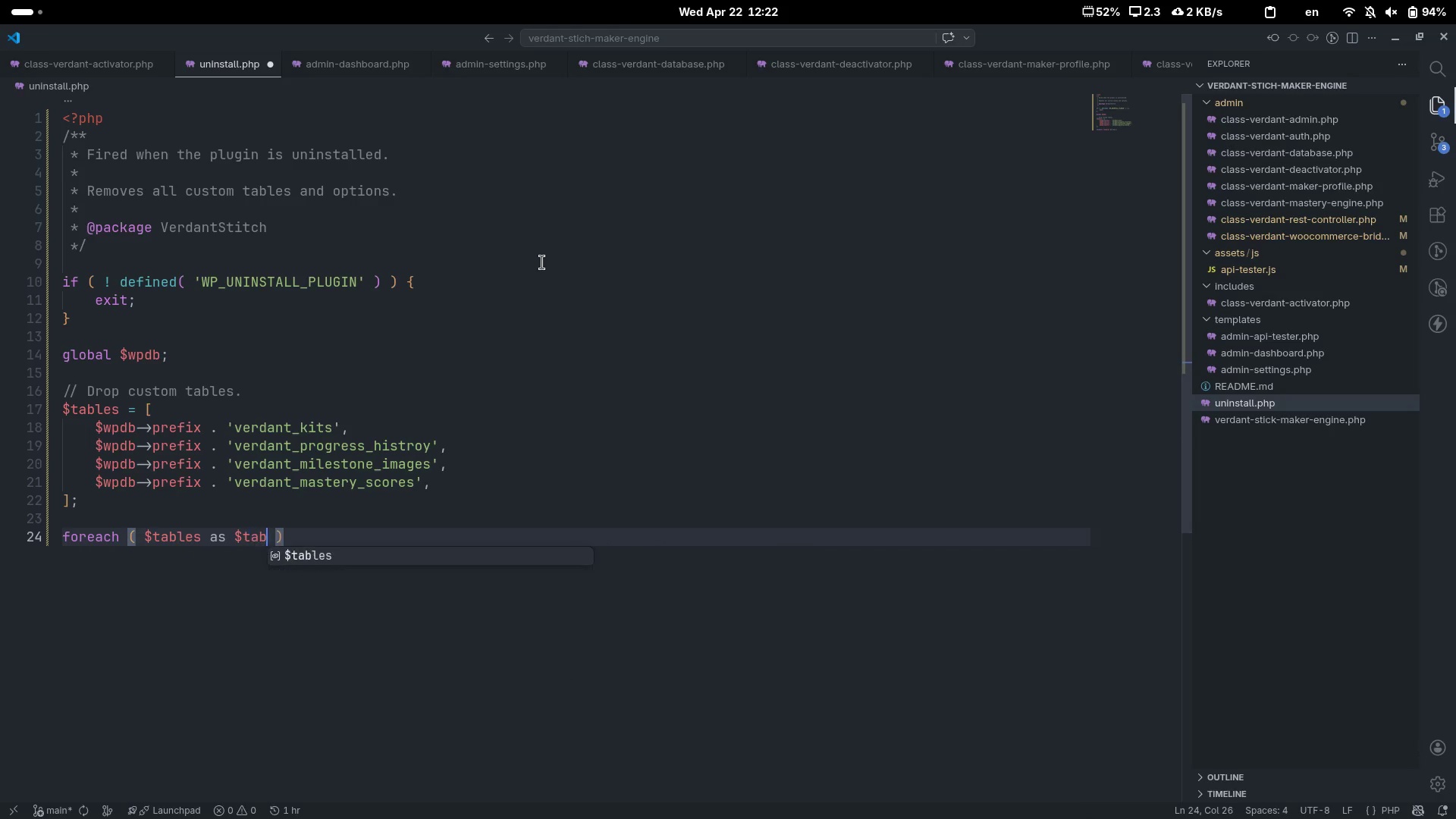 
key(ArrowRight)
 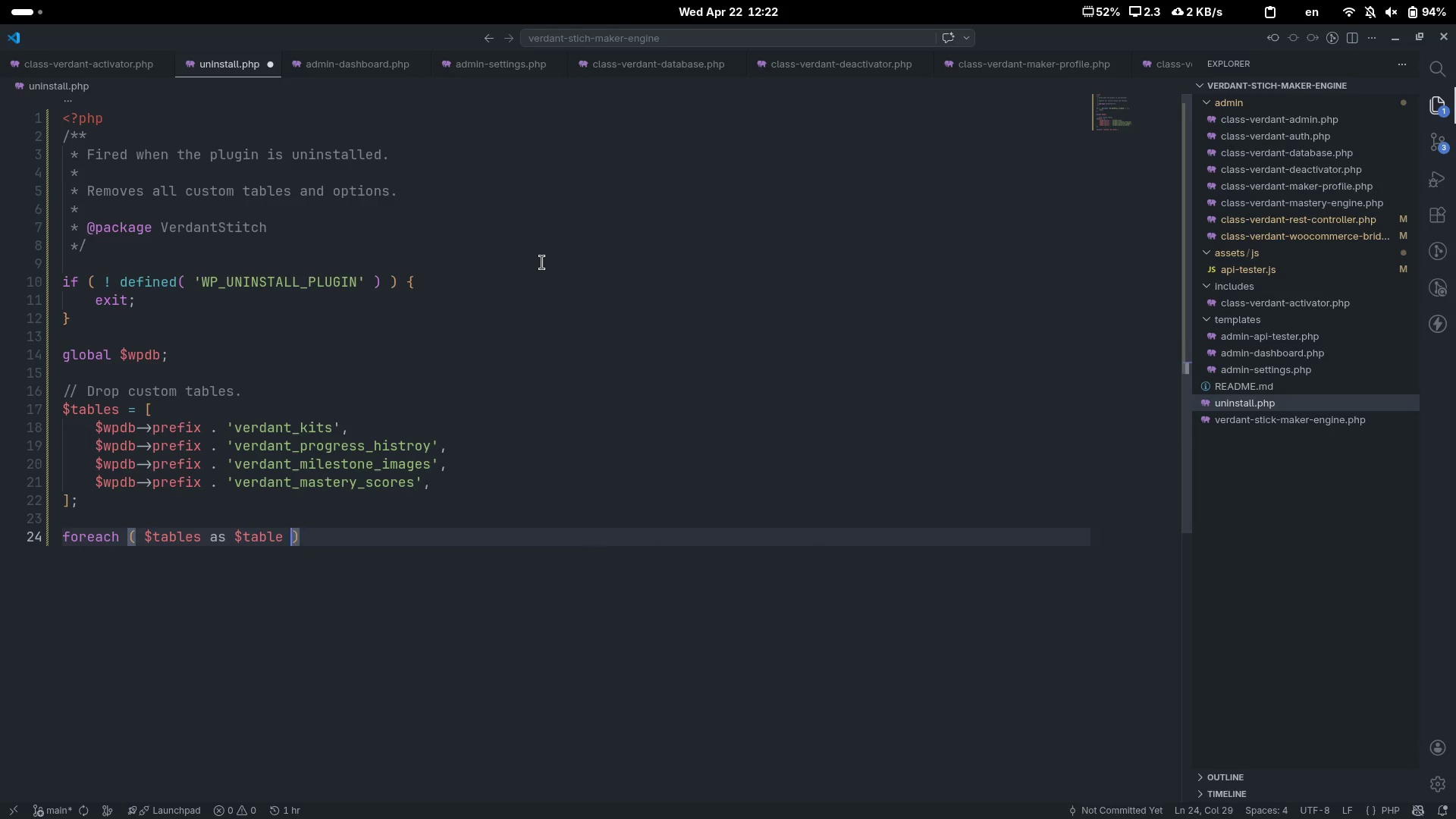 
key(ArrowRight)
 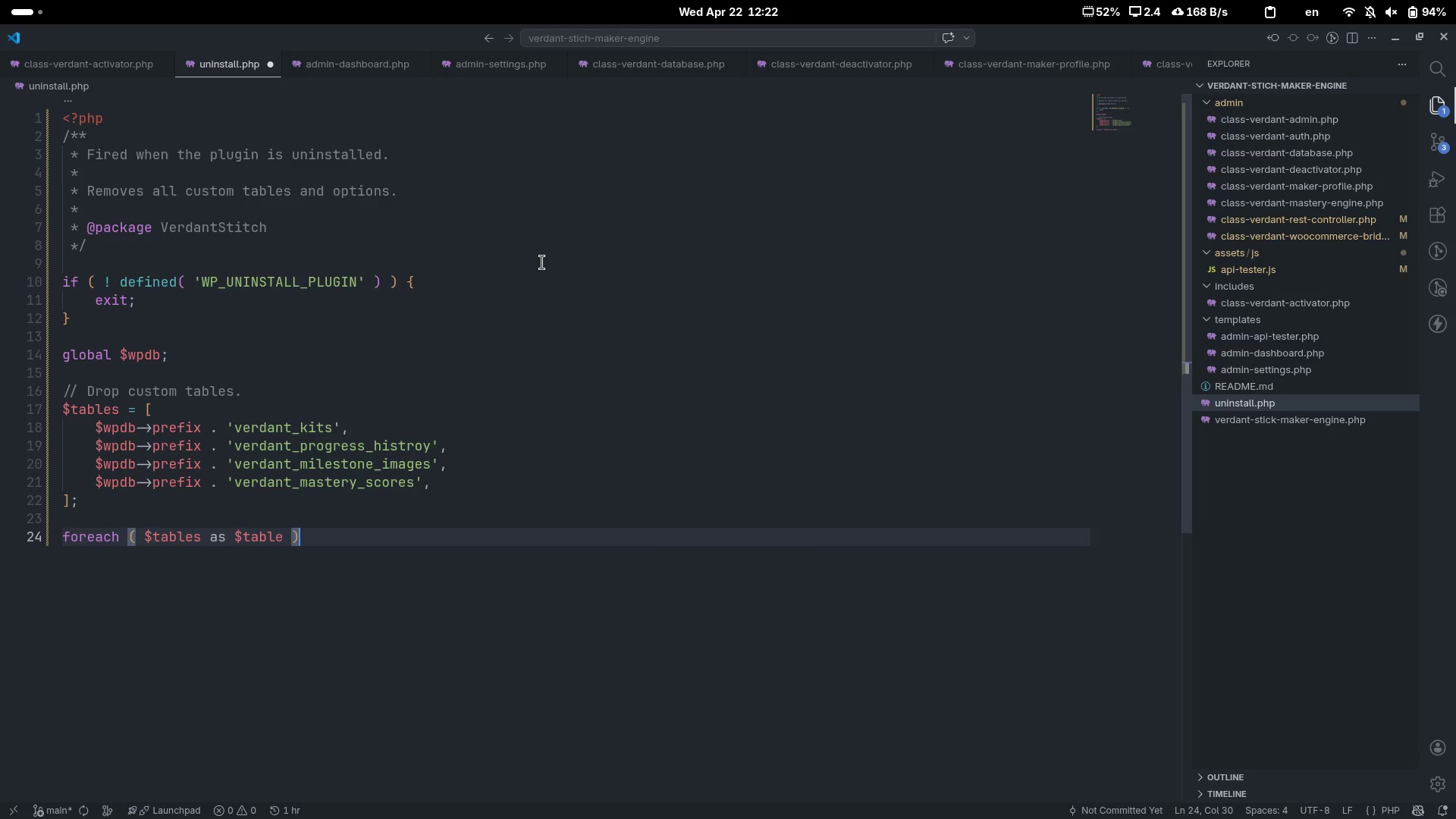 
key(Space)
 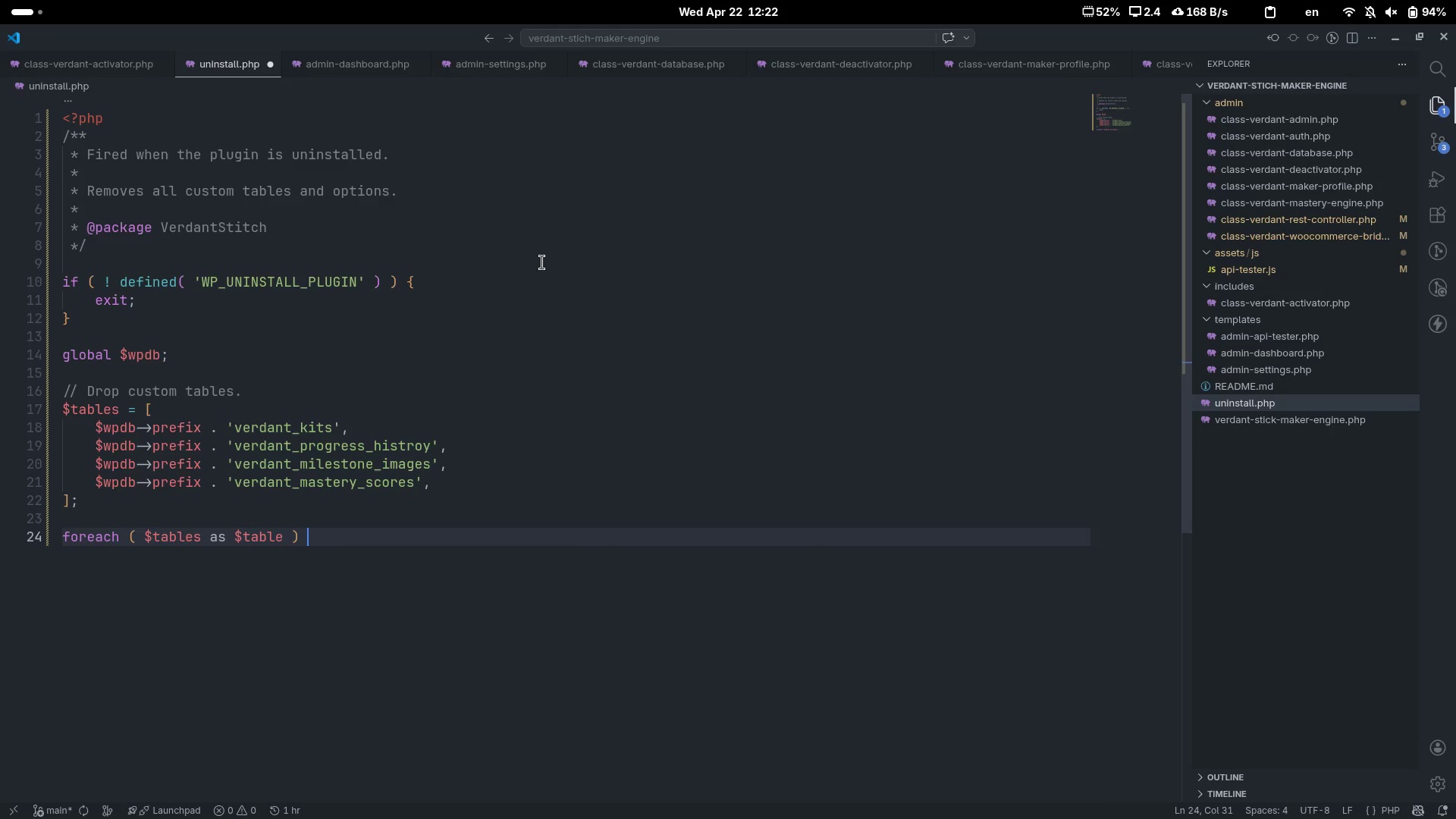 
key(Shift+ShiftLeft)
 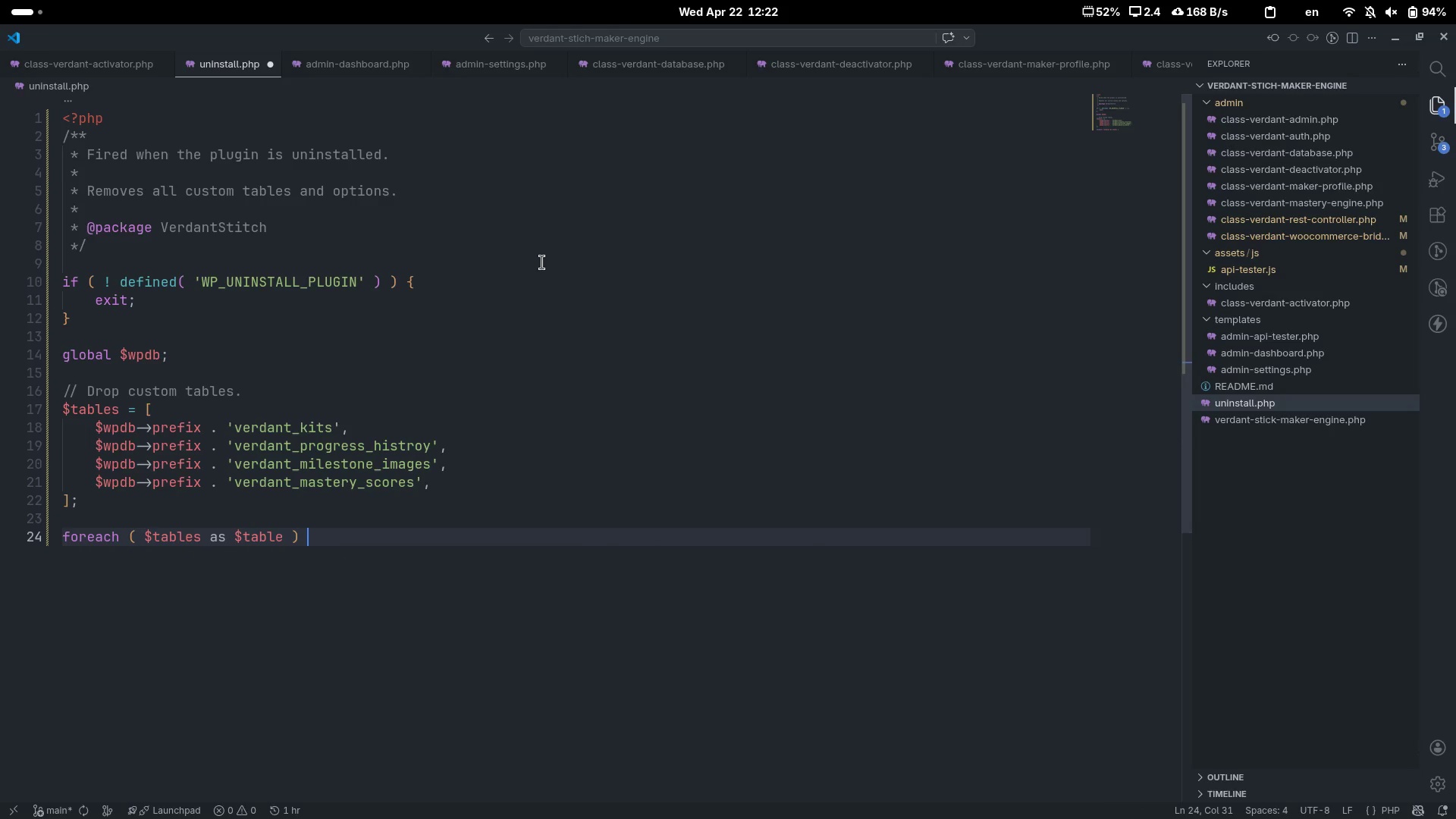 
key(Shift+BracketLeft)
 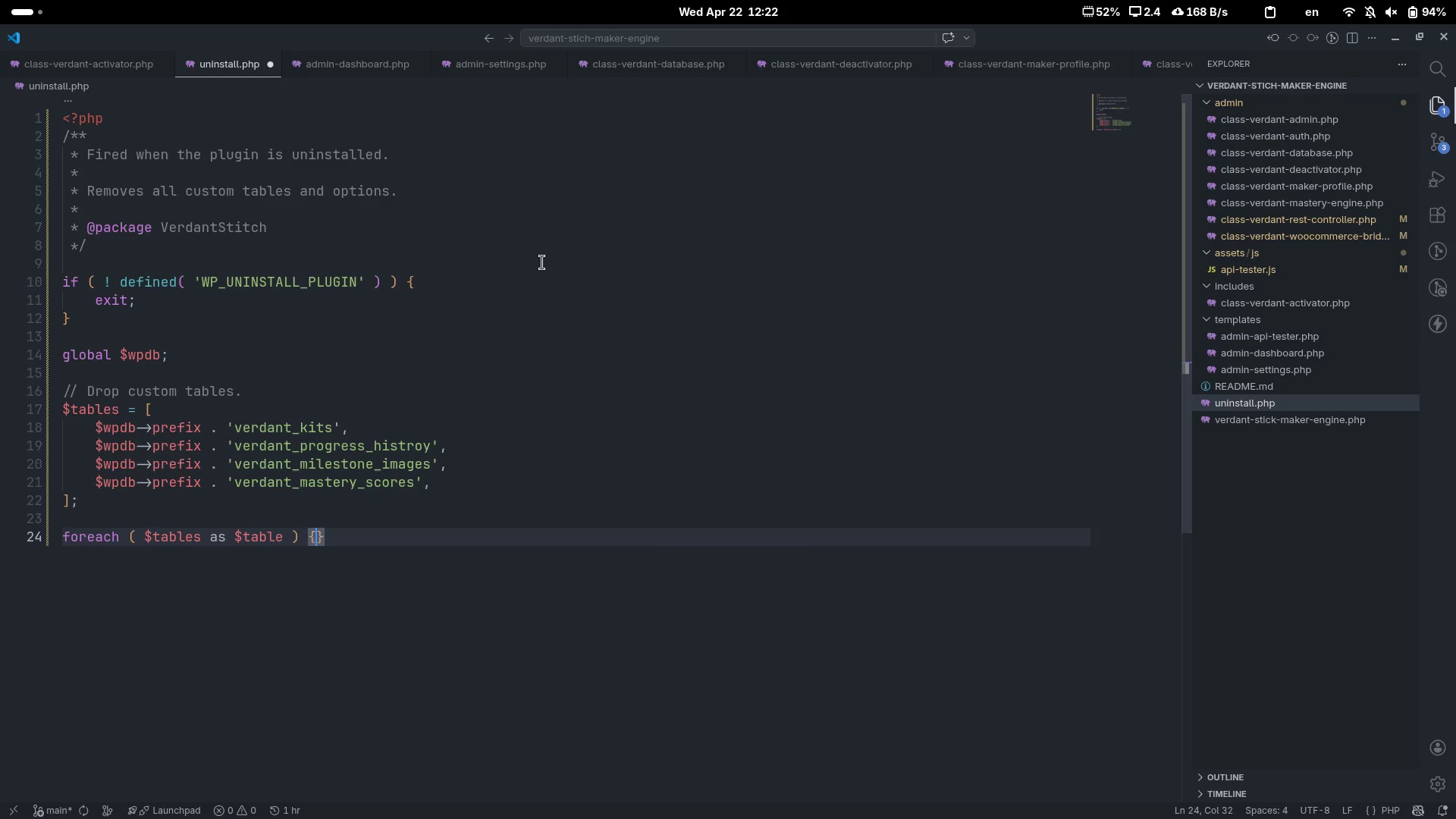 
key(Enter)
 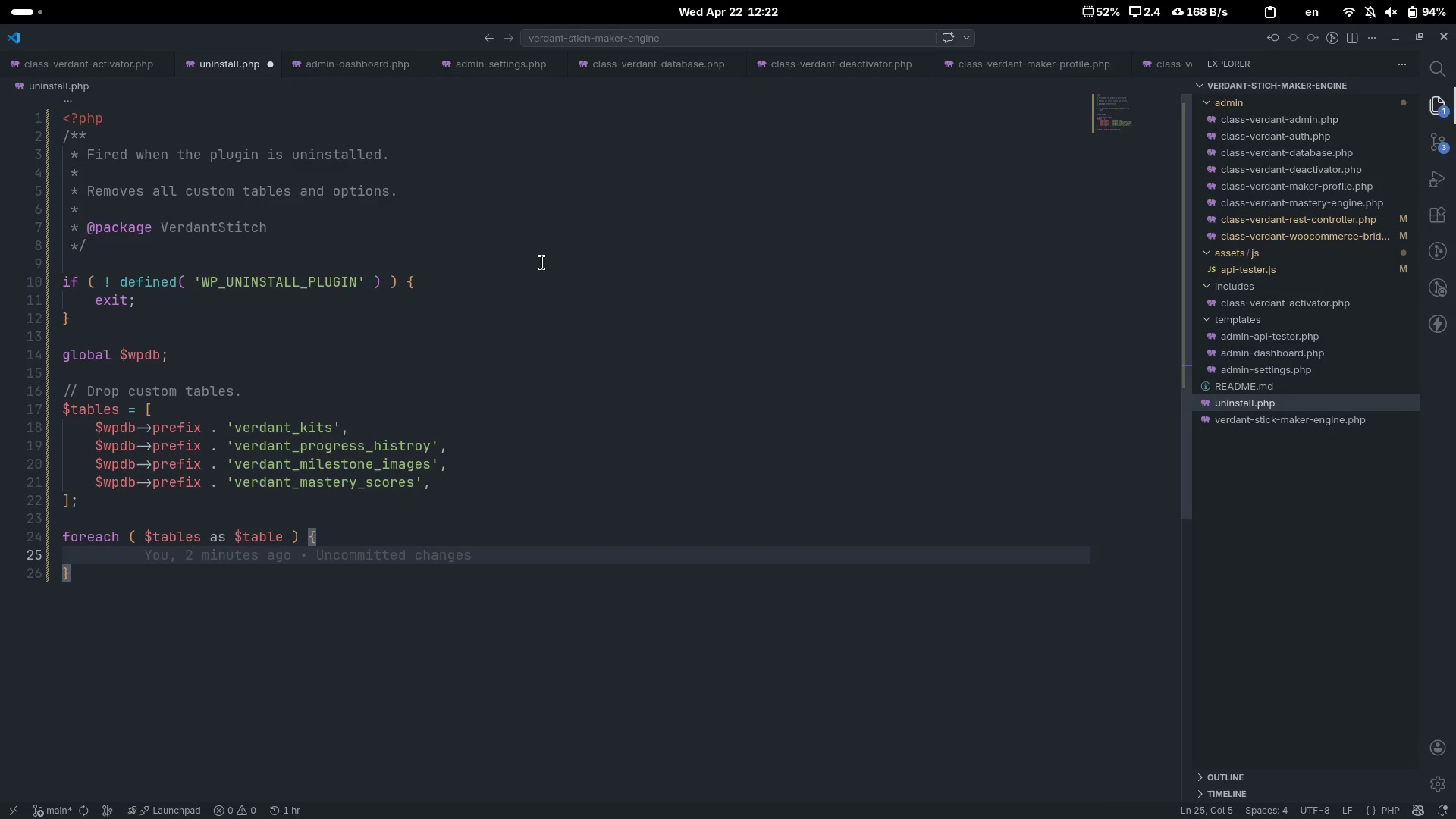 
key(Control+ControlLeft)
 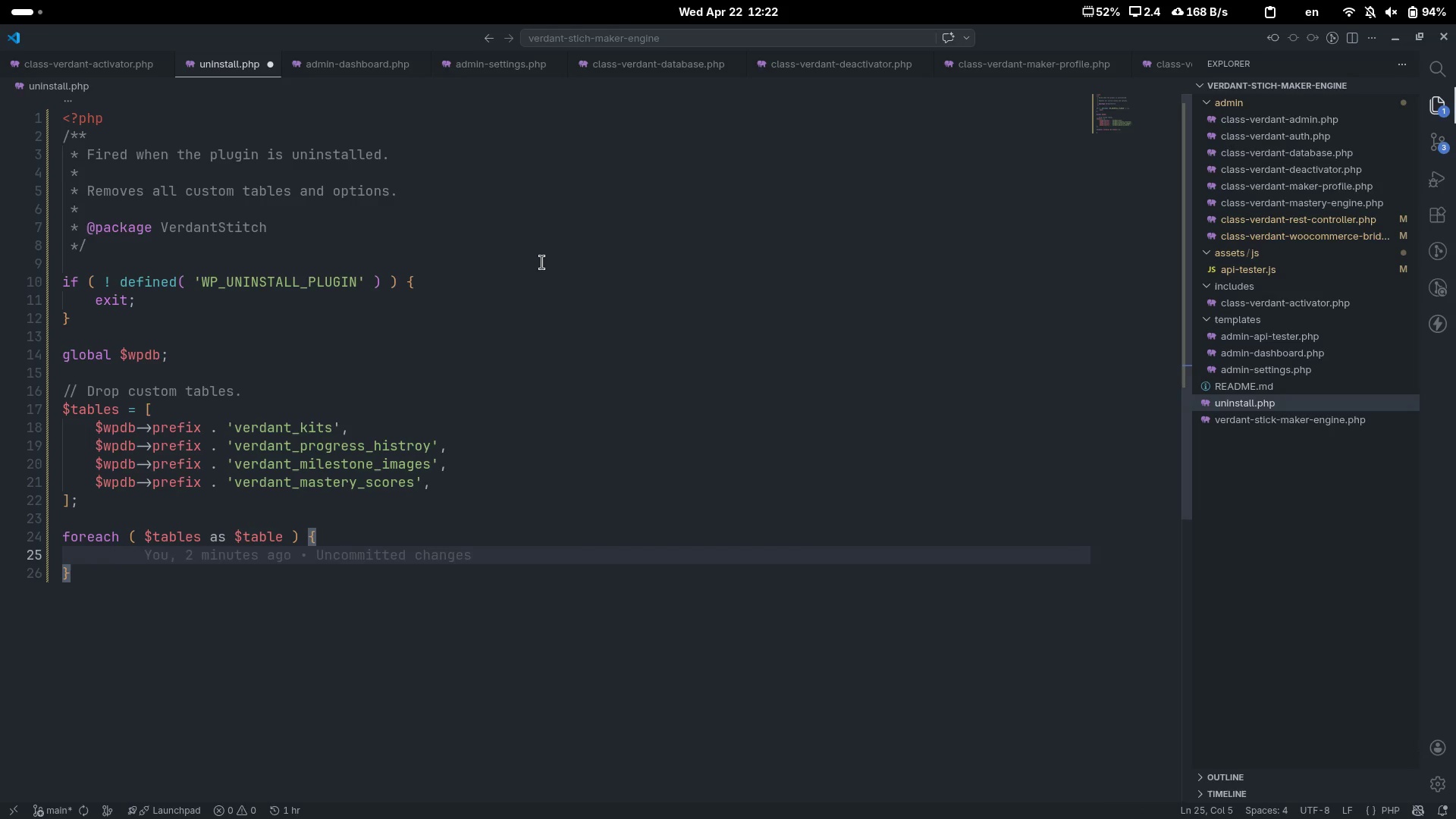 
key(Control+Slash)
 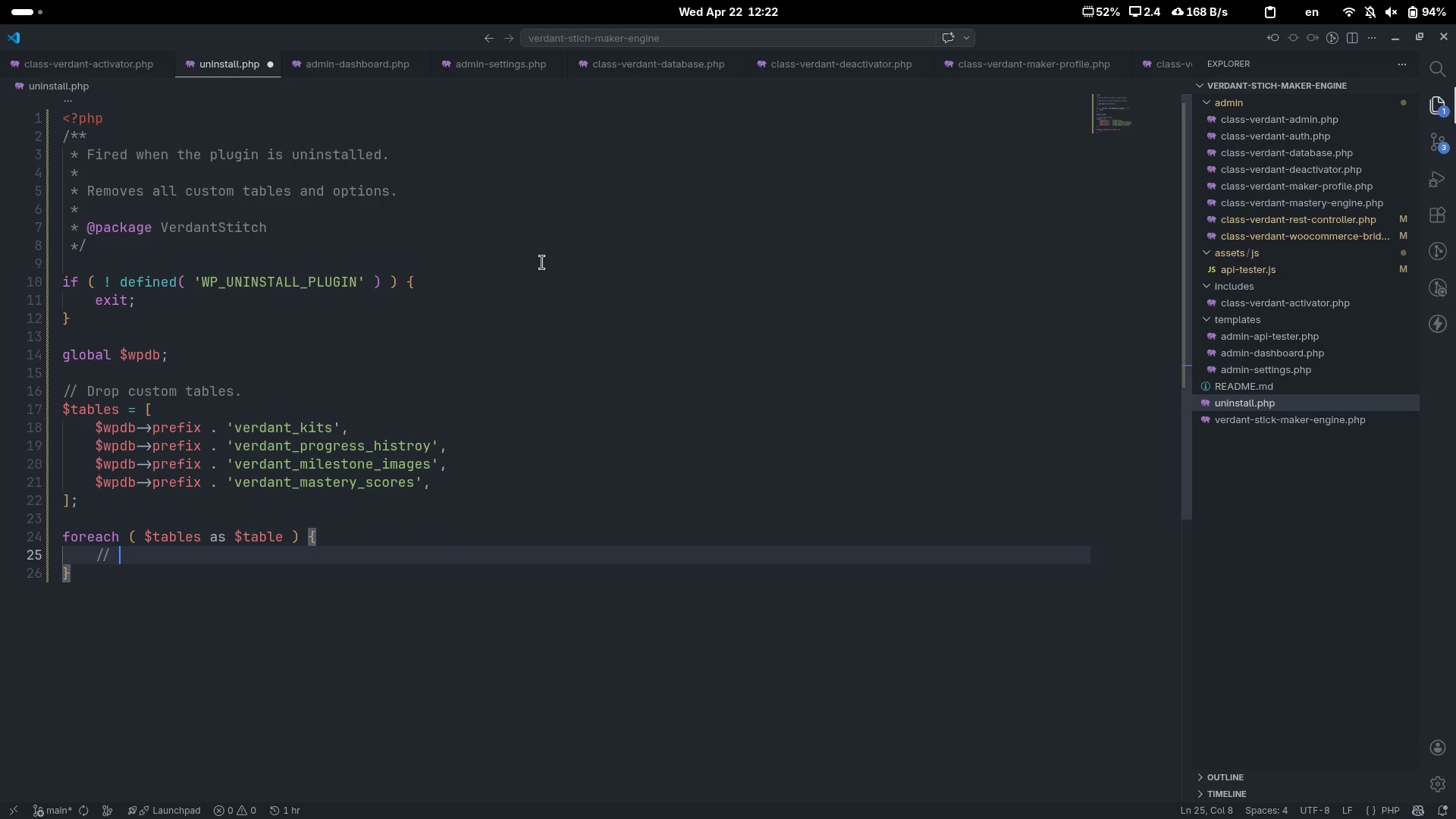 
type(phps)
key(Backspace)
type(cs:ignore)
 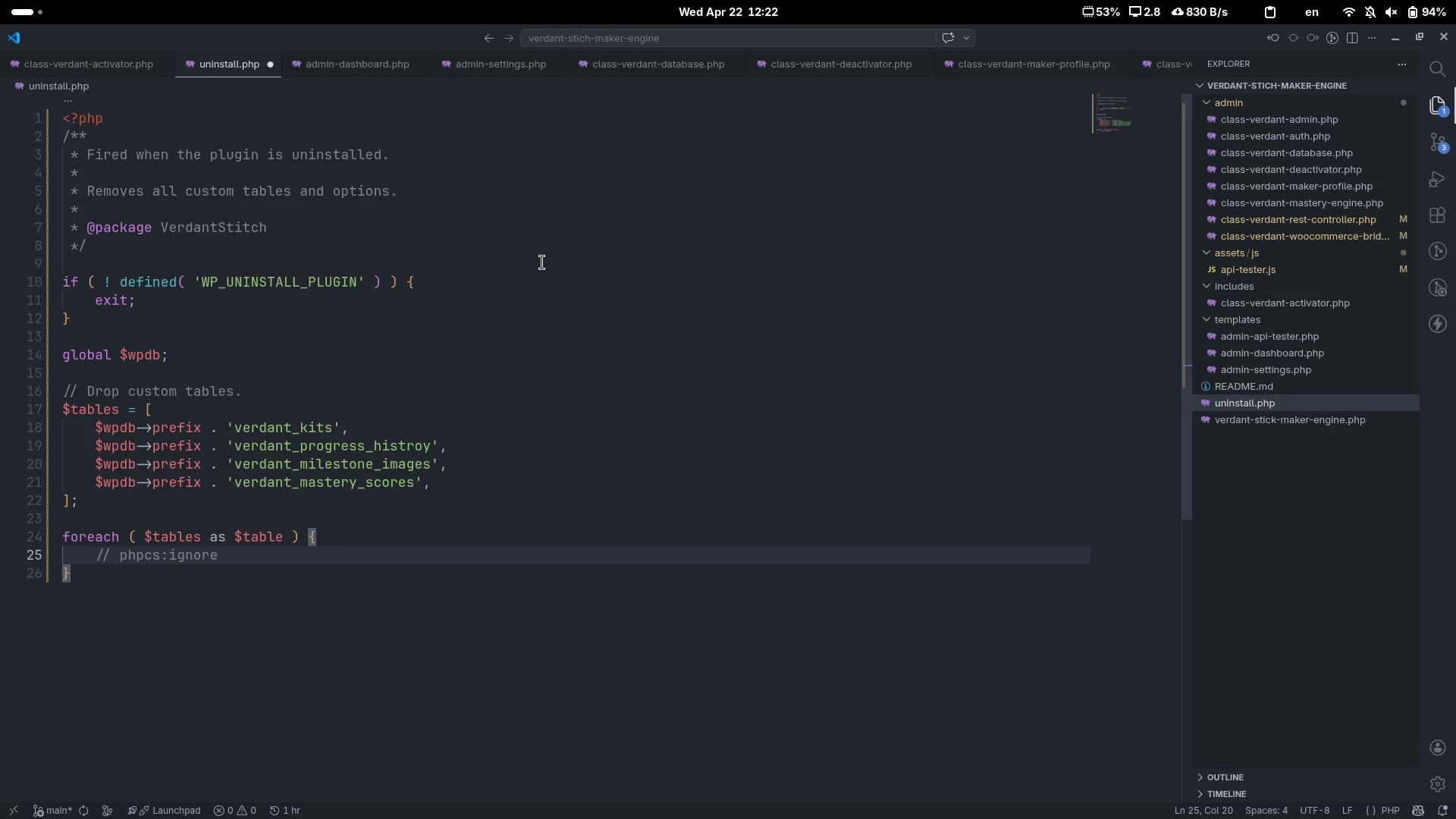 
type( Wrd)
key(Backspace)
key(Backspace)
type(ordPress.DB/)
key(Backspace)
type(.DirectDatabaseQuery,WordPress.DB.PreparedSQP)
key(Backspace)
type(L.Inter)
 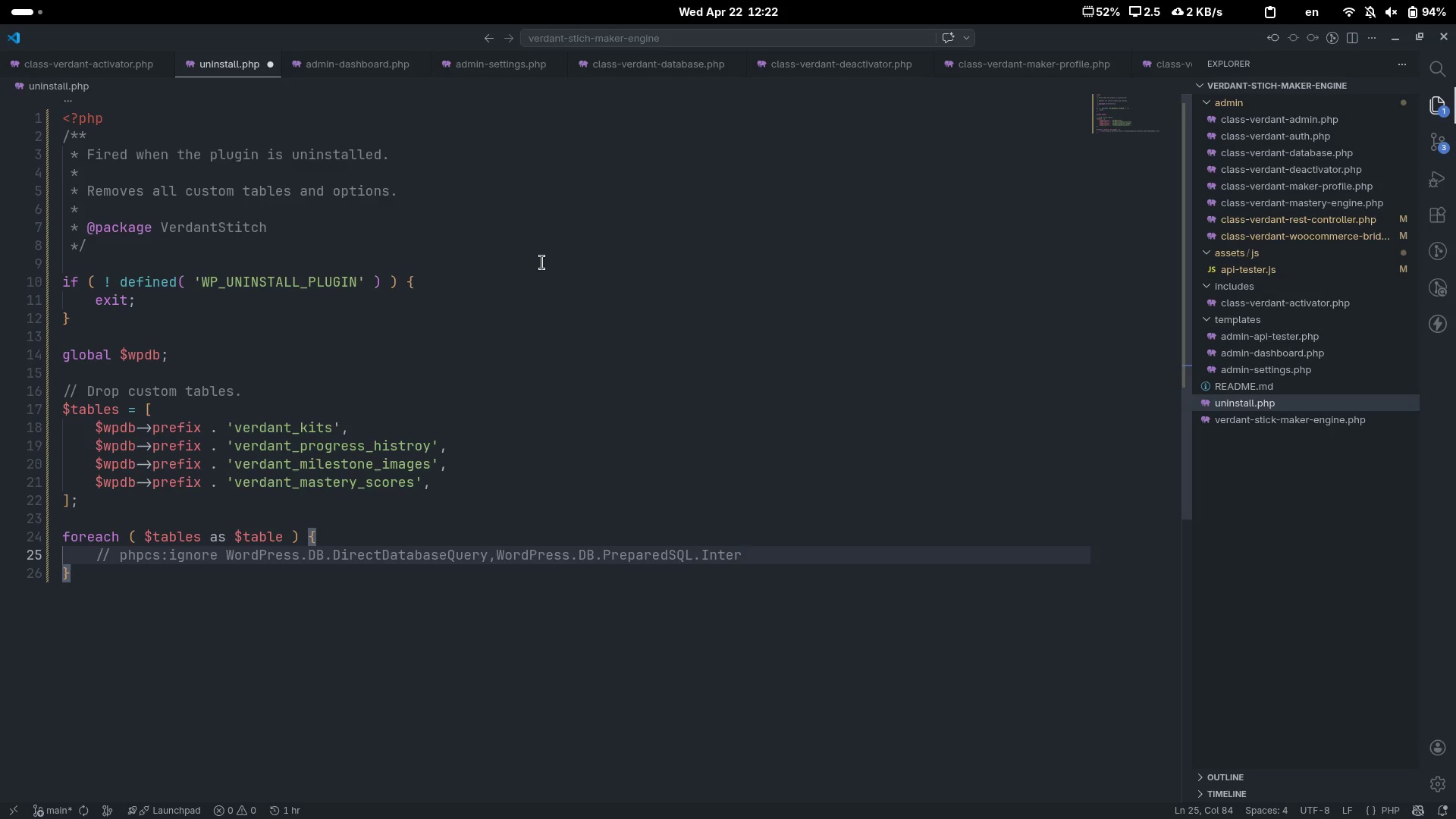 
type(polatedNotPrepared)
 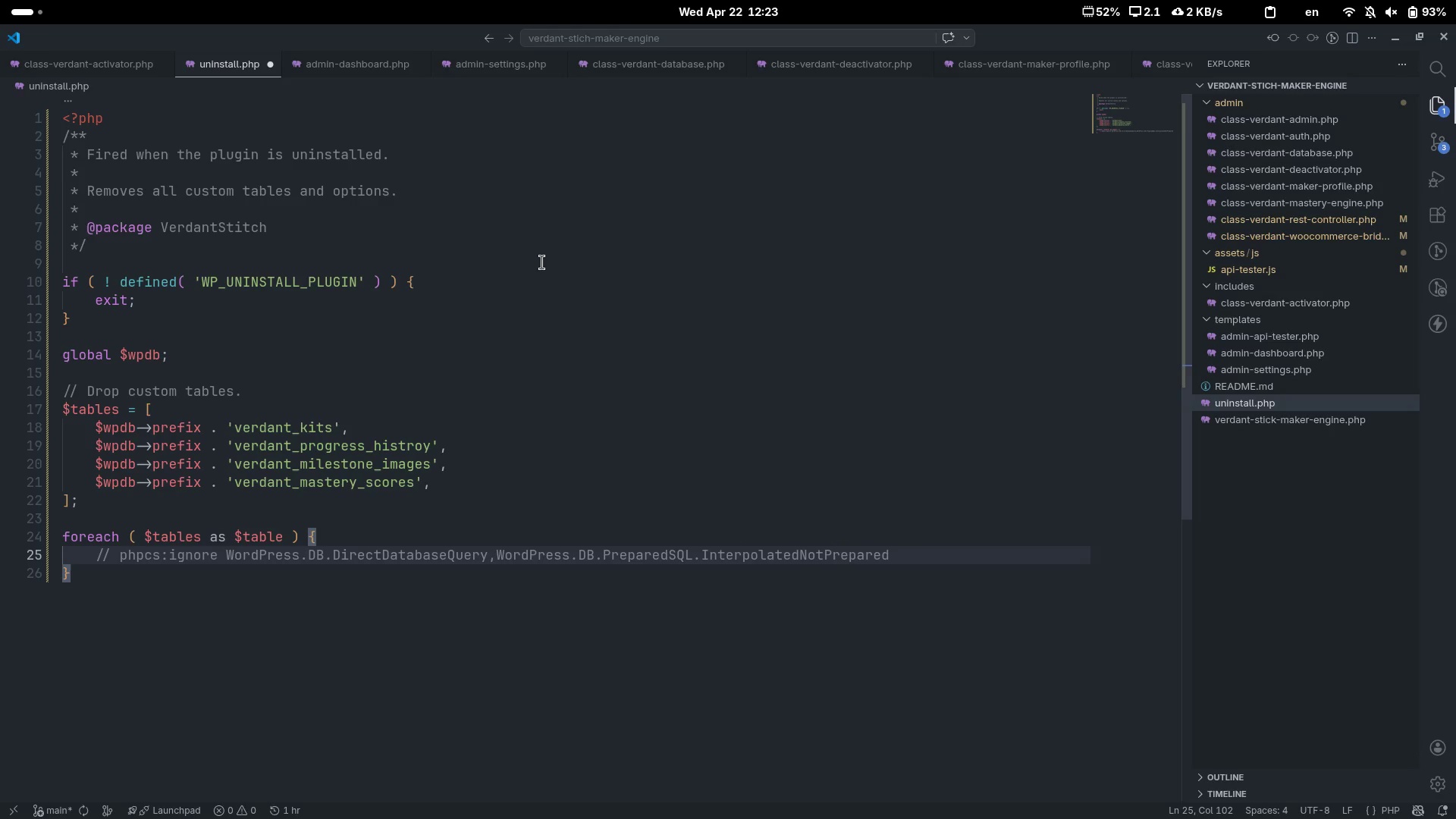 
key(Enter)
 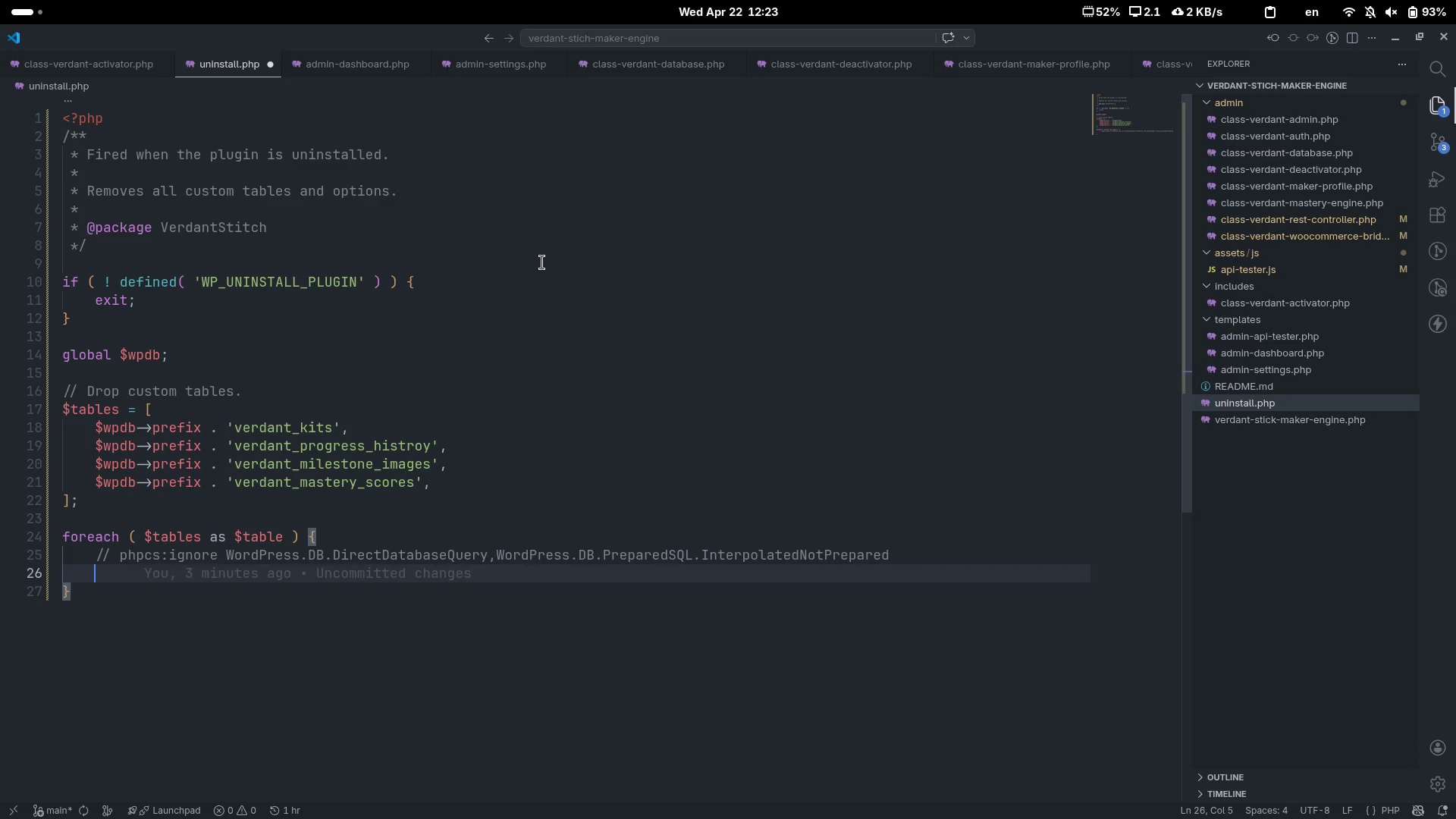 
type($wp)
key(Tab)
type(->query( )
 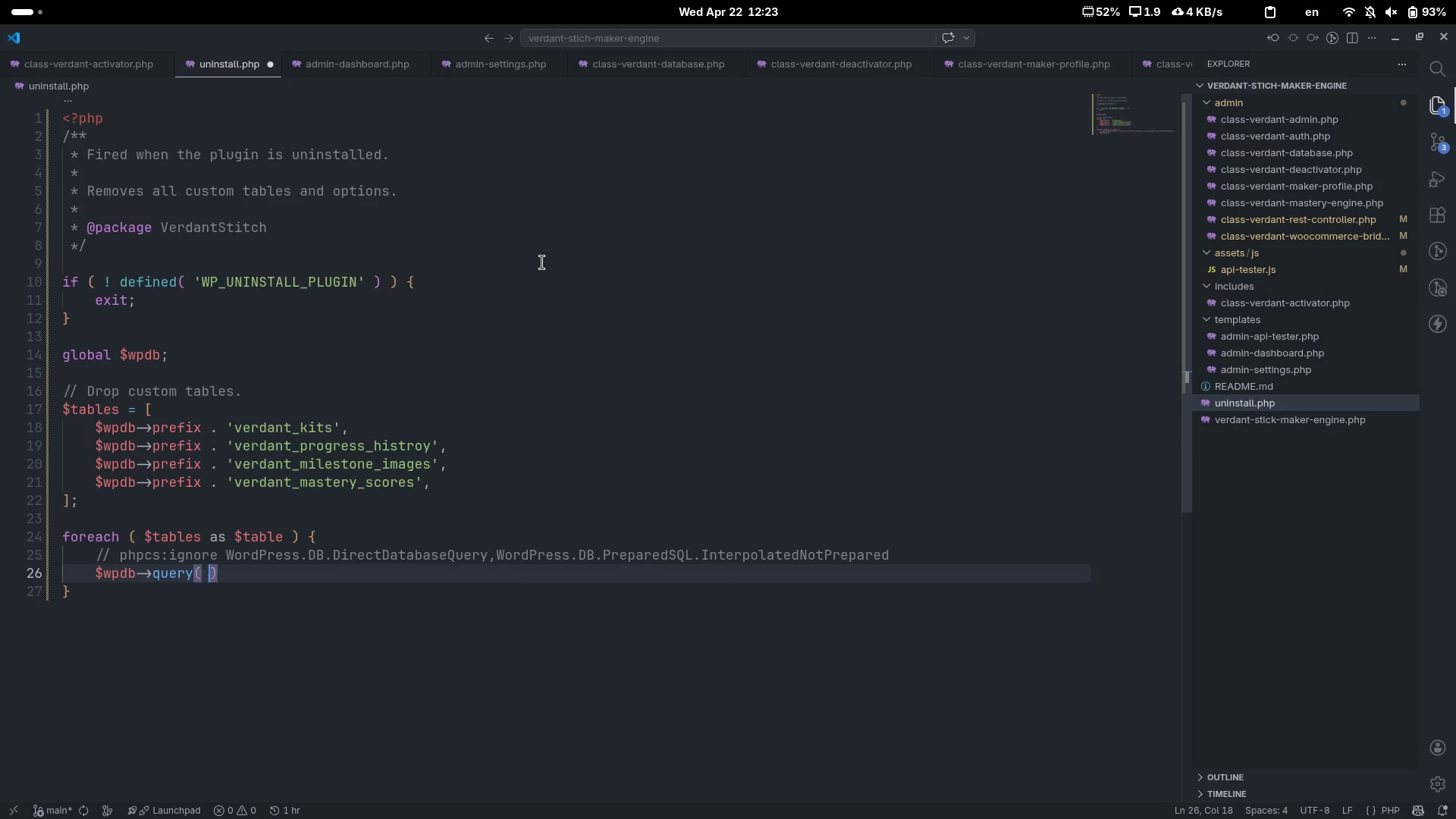 
key(ArrowLeft)
 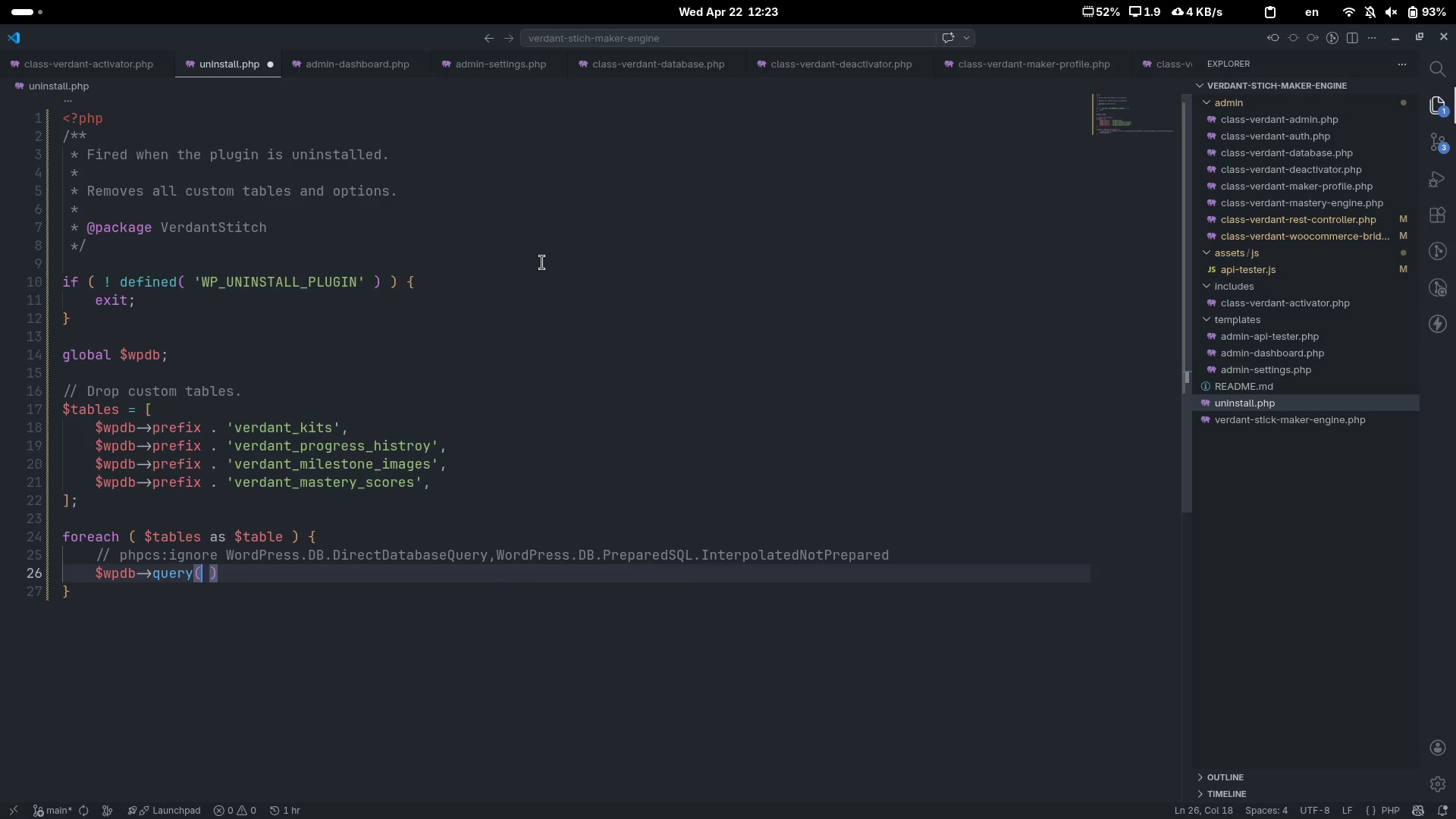 
type( "DROP TABE)
key(Backspace)
type(LE ID )
key(Backspace)
key(Backspace)
type(F ES)
key(Backspace)
type(S)
key(Backspace)
type(XISTS {})
 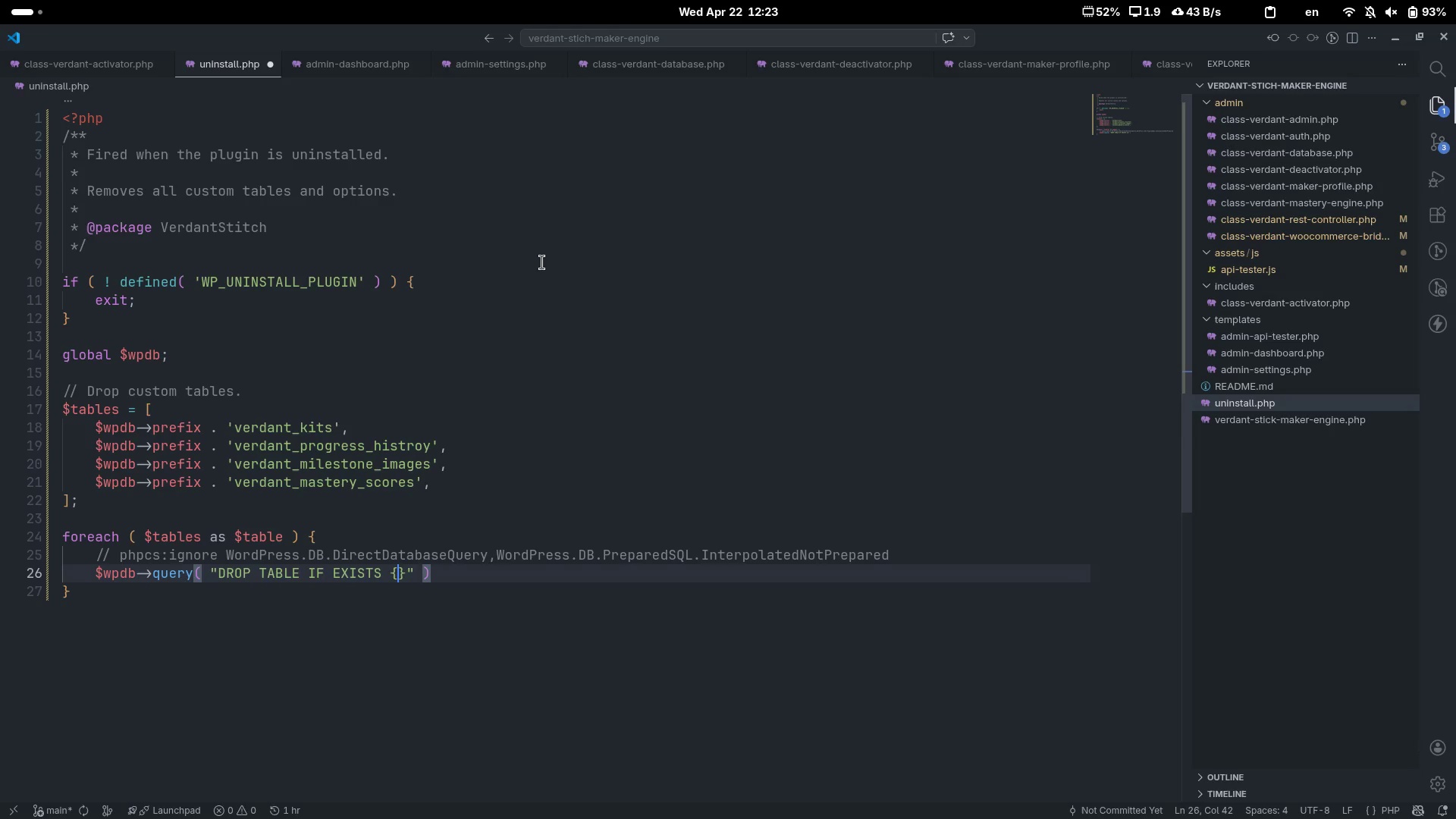 
 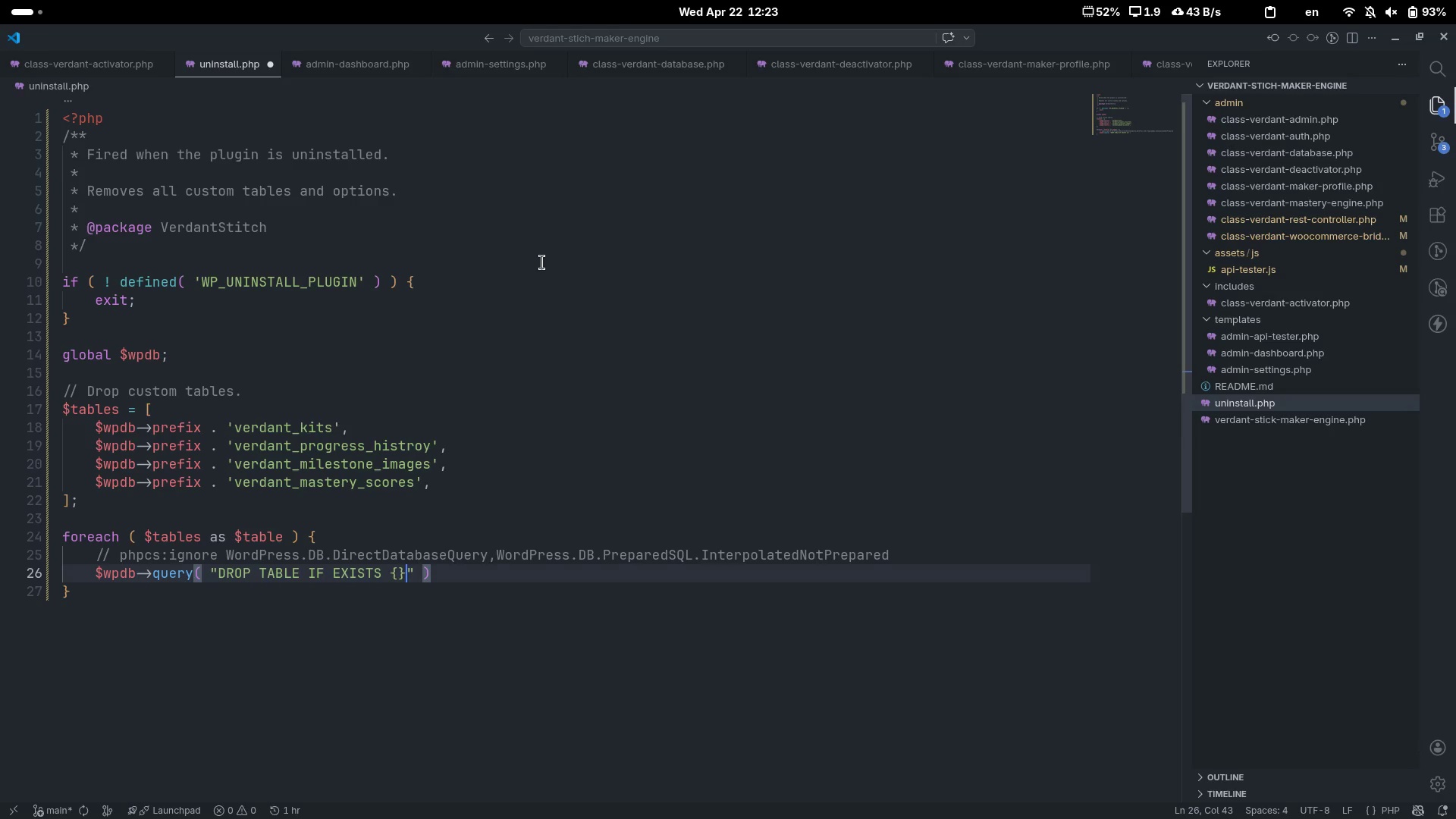 
key(ArrowLeft)
 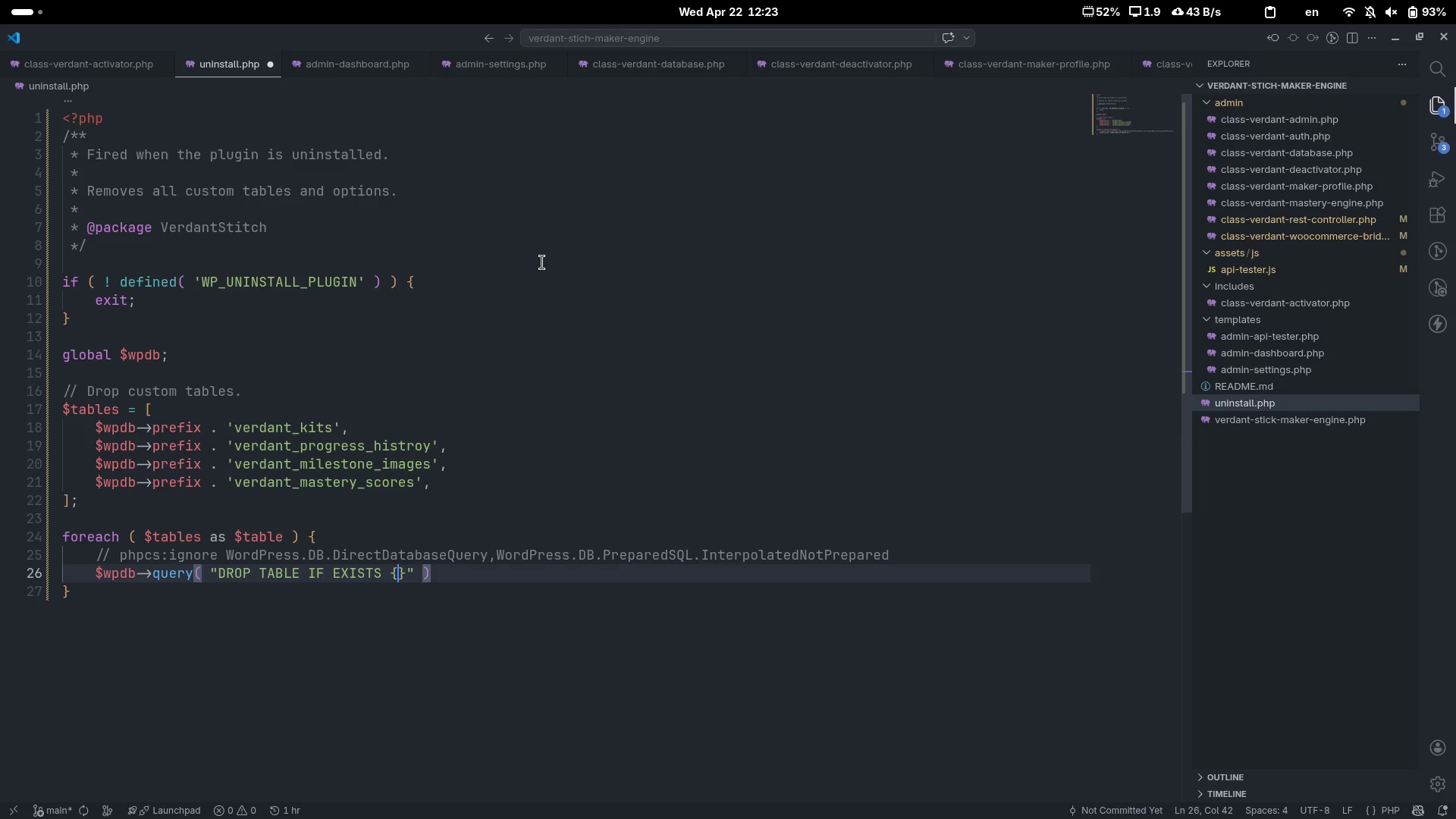 
type($table)
 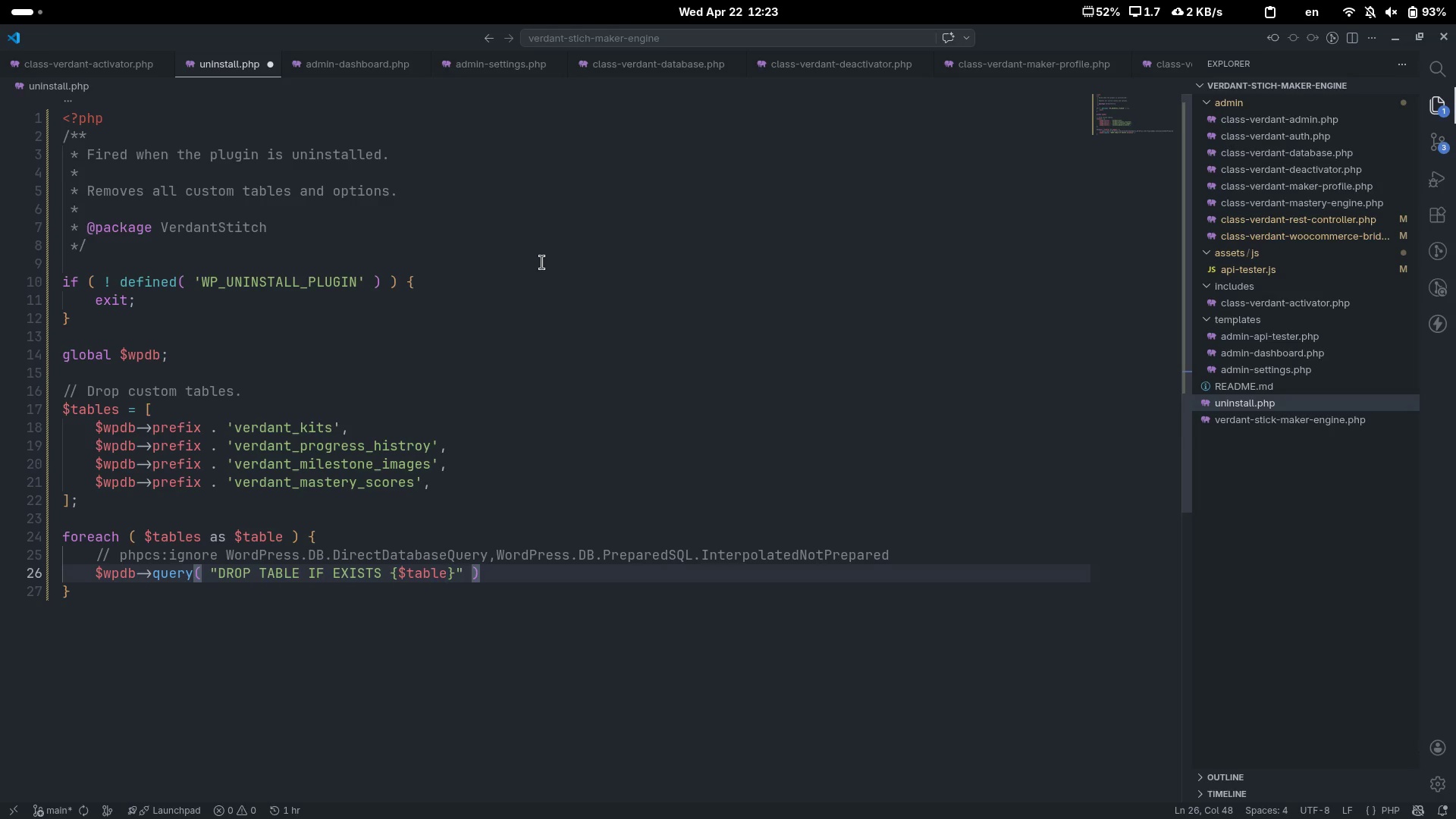 
key(Control+ArrowRight)
 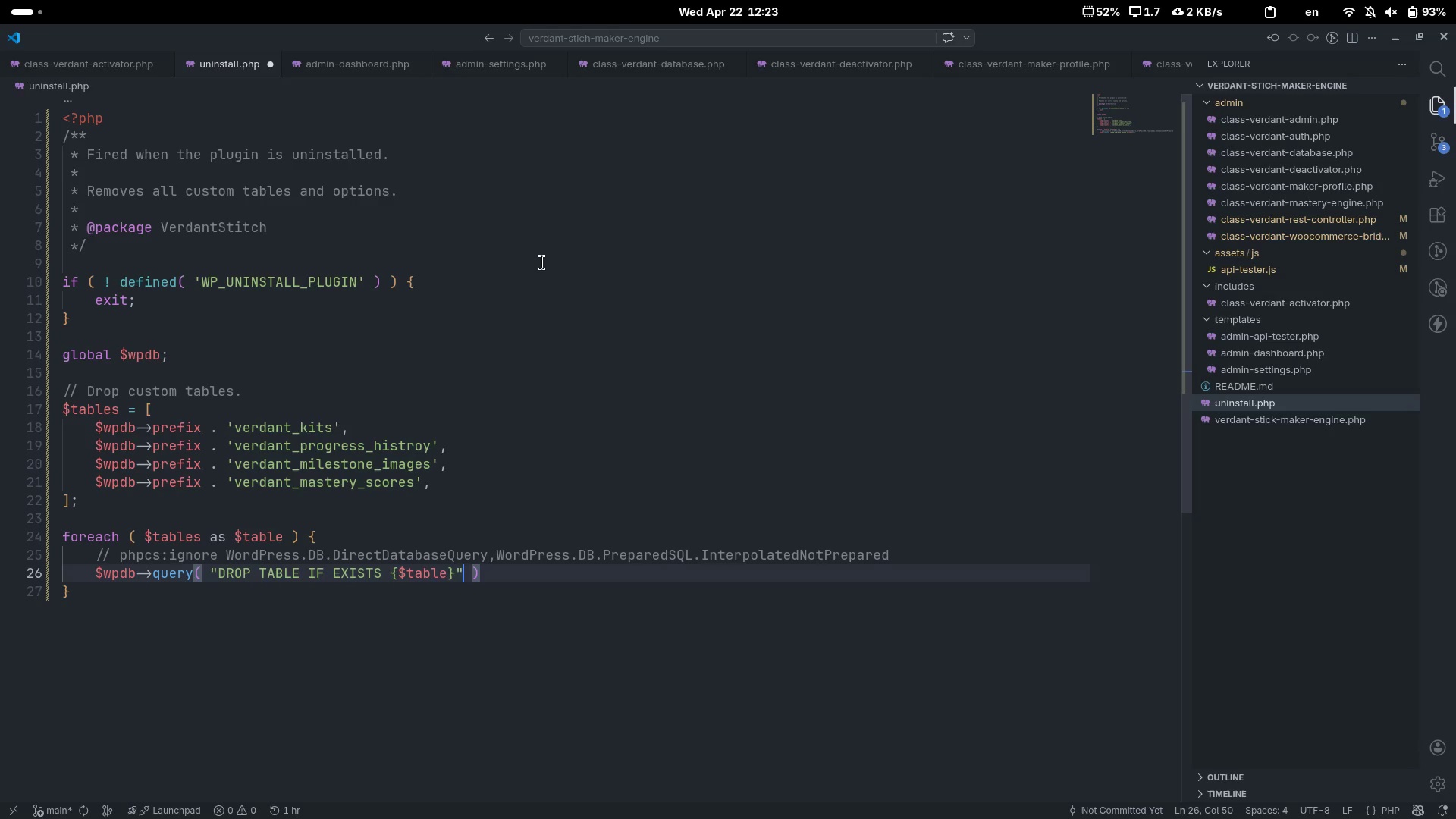 
key(Control+ArrowRight)
 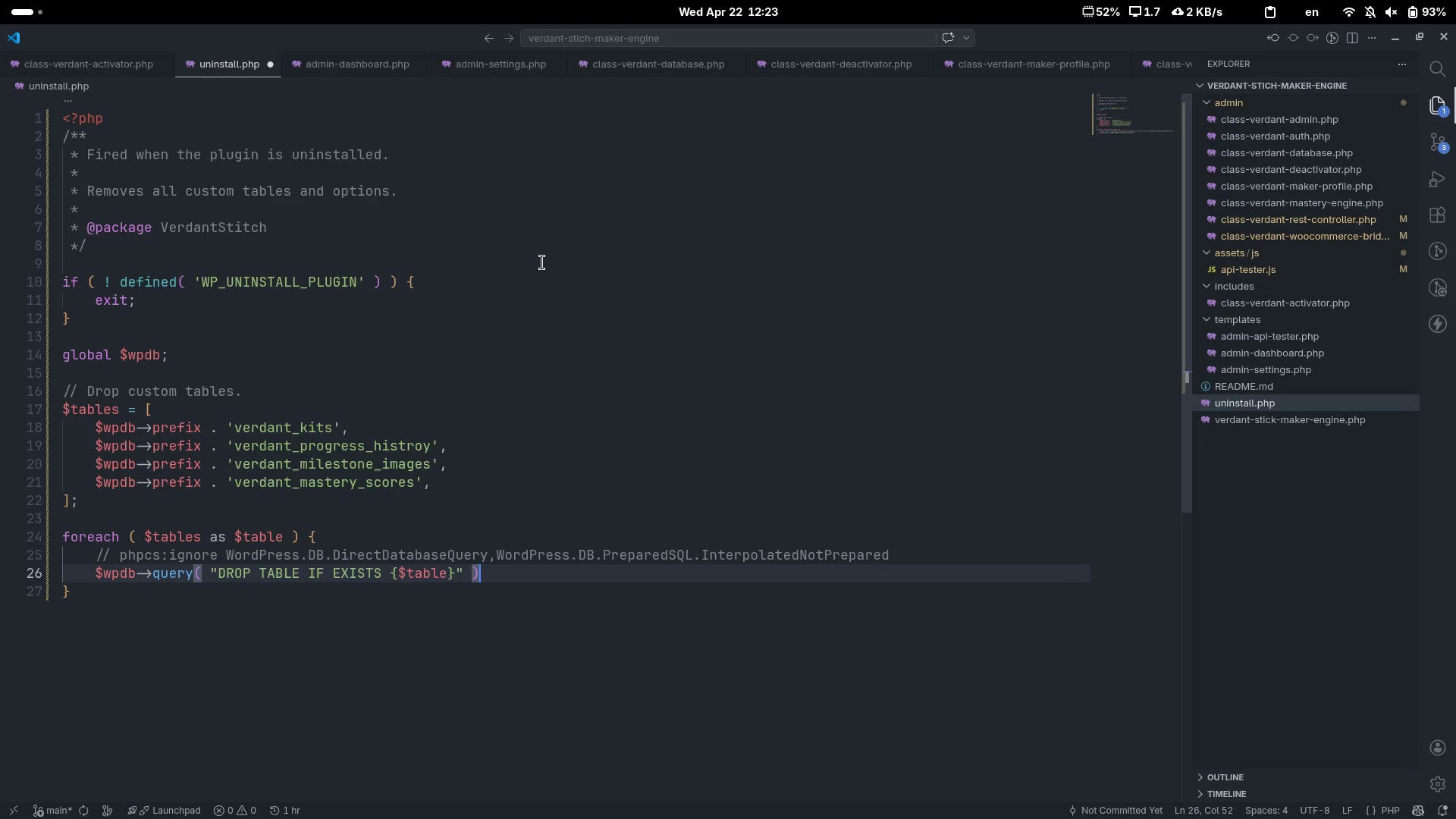 
key(Semicolon)
 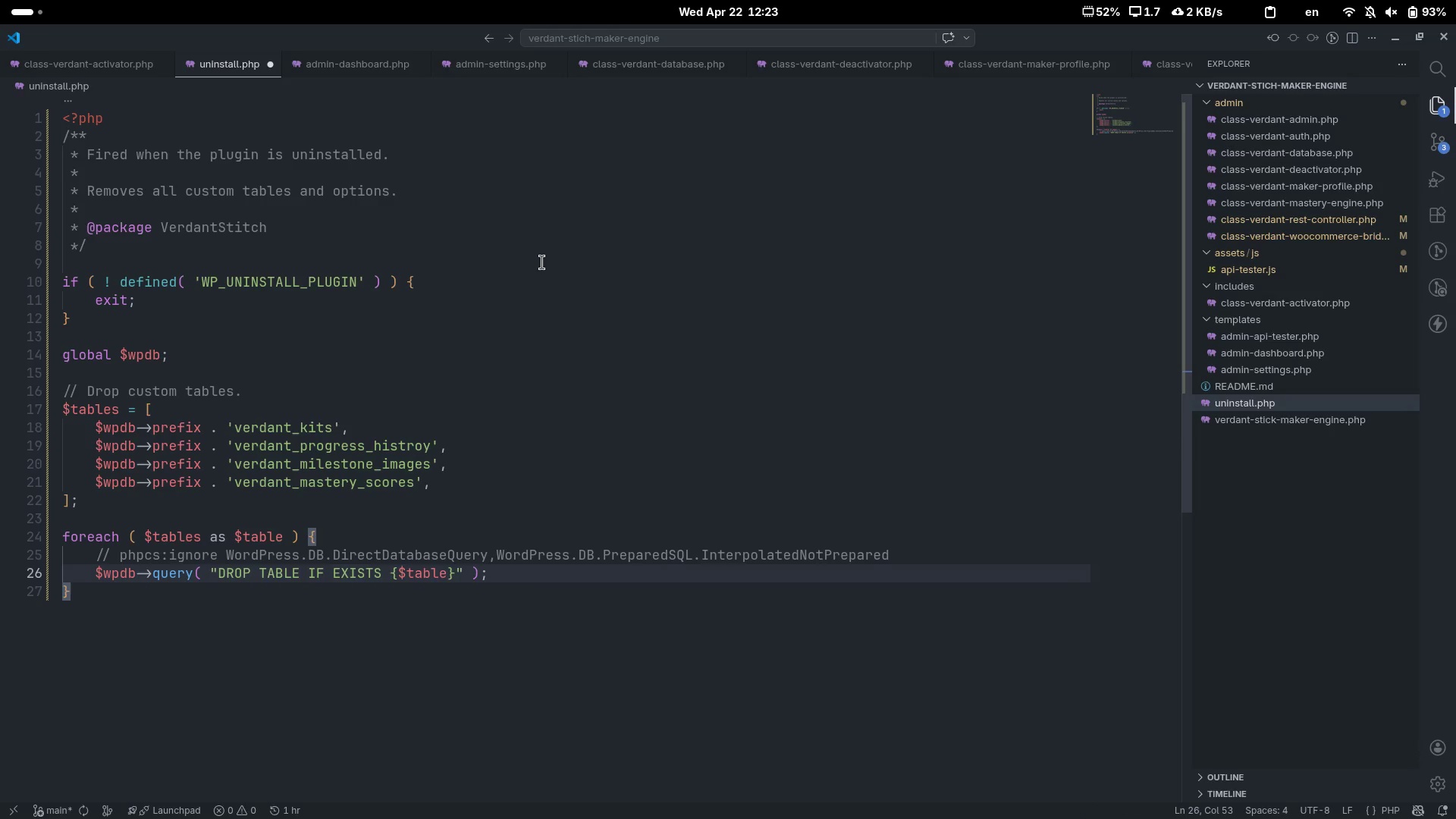 
key(ArrowDown)
 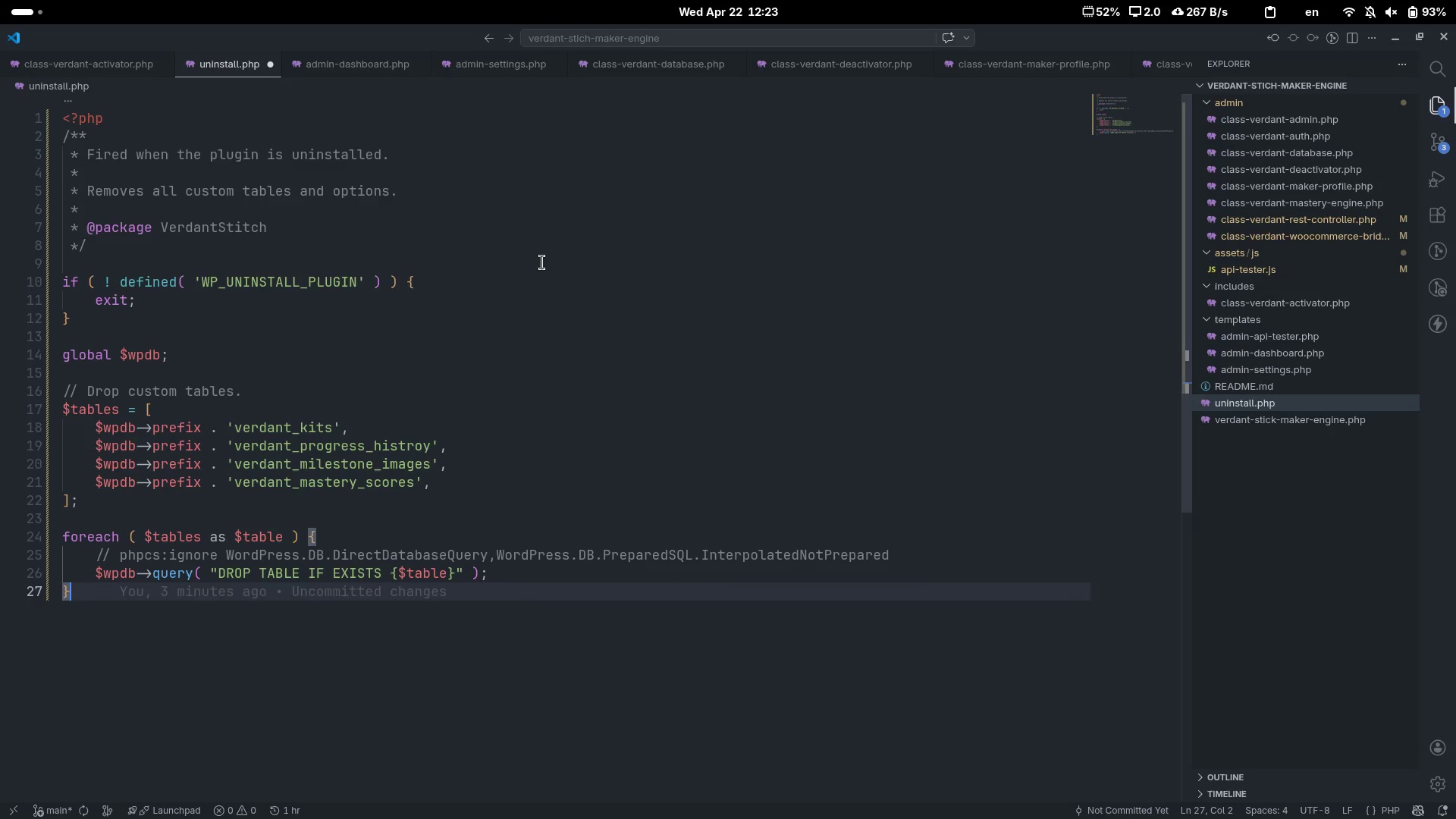 
key(Enter)
 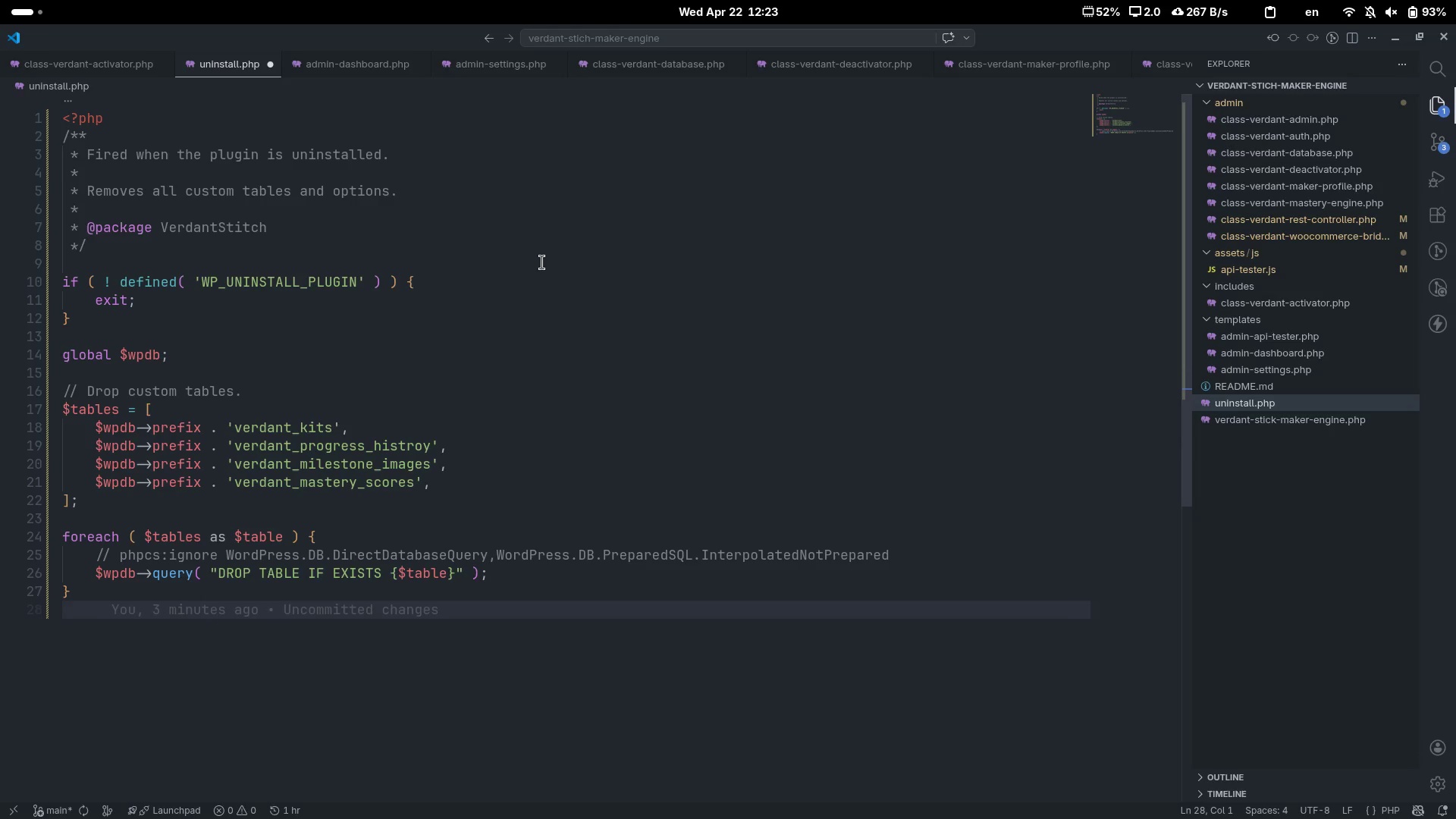 
key(Enter)
 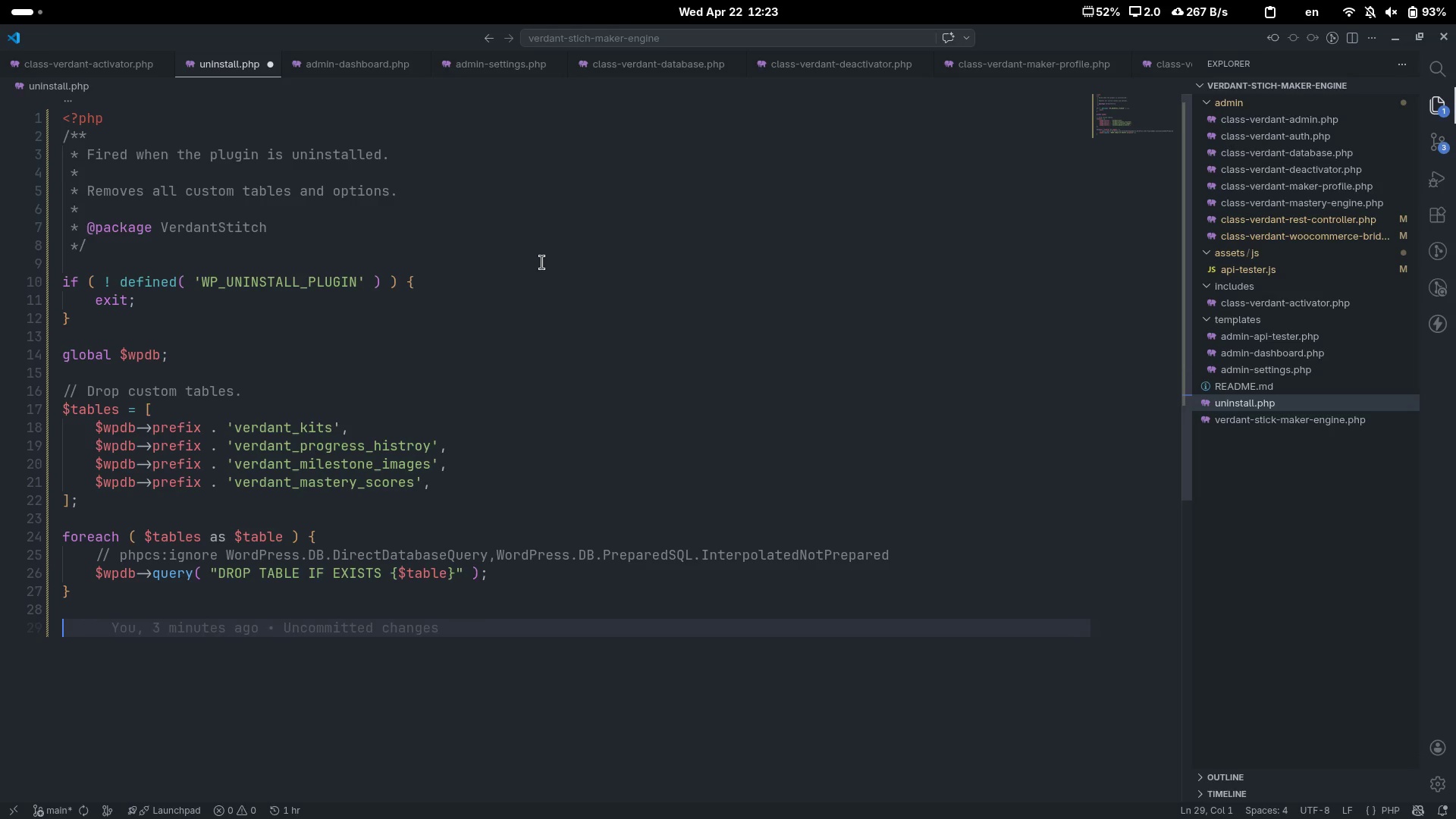 
key(Control+Slash)
 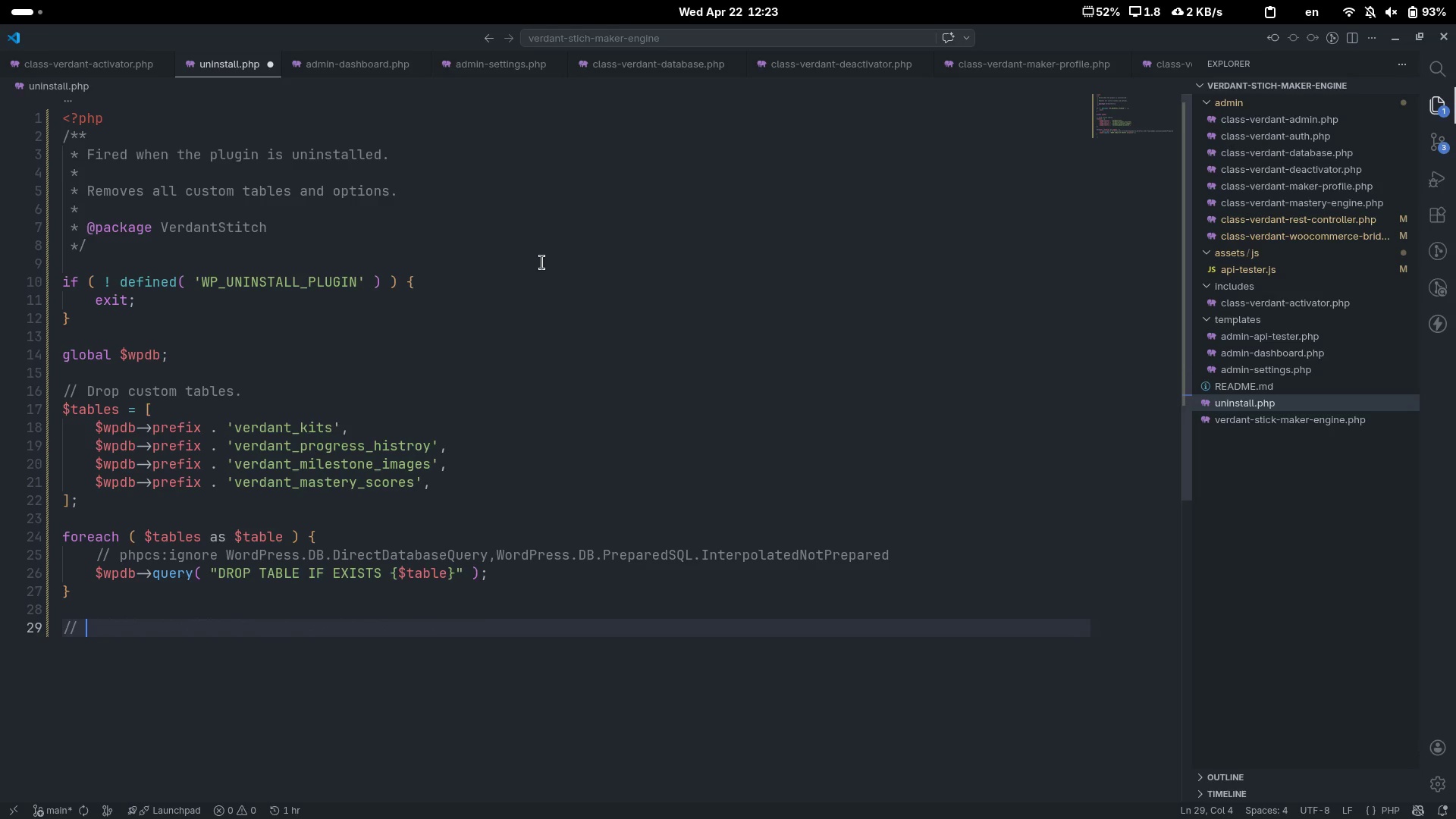 
type(Delete OP)
 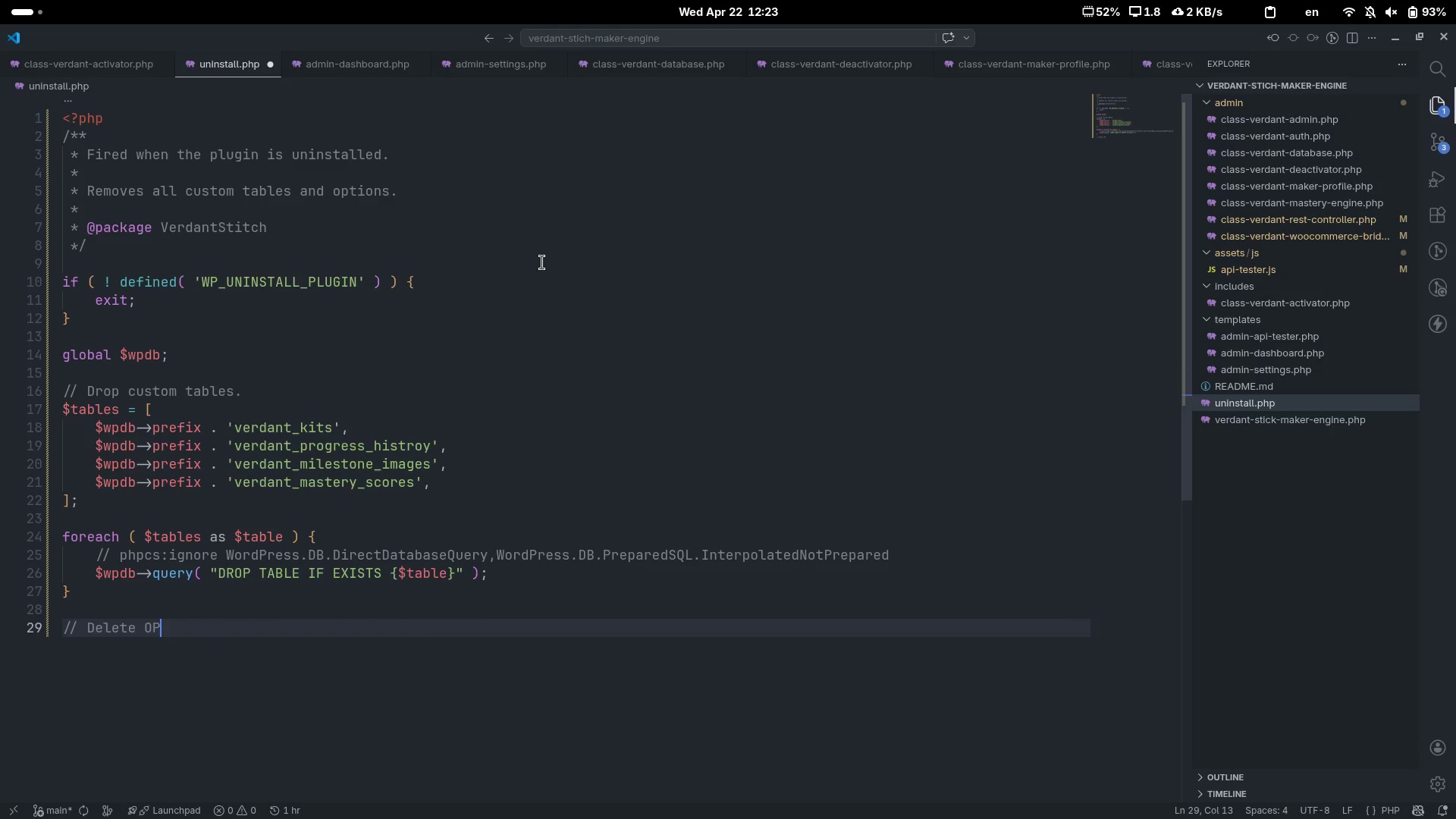 
key(Control+ControlLeft)
 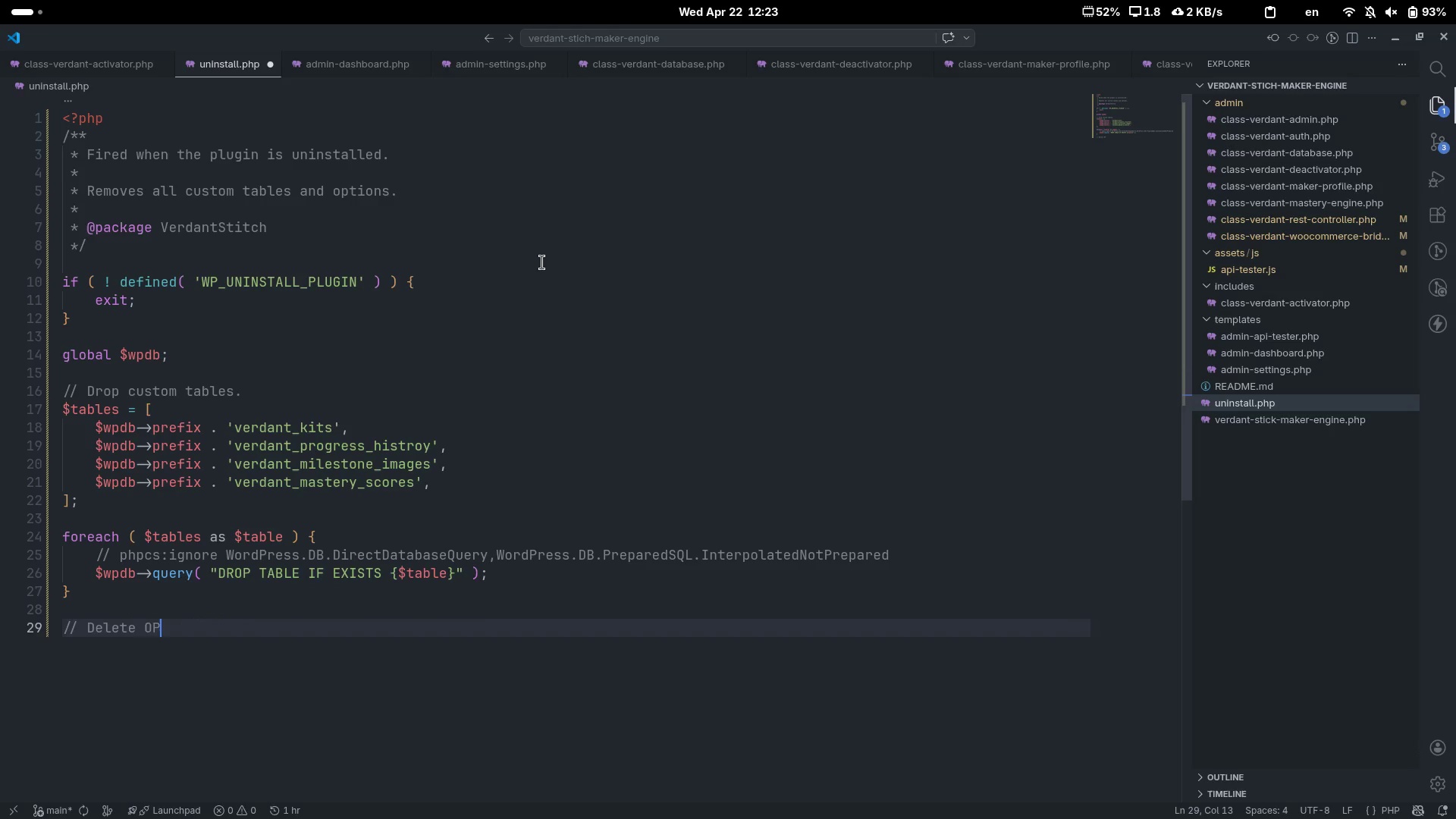 
key(Control+Backspace)
 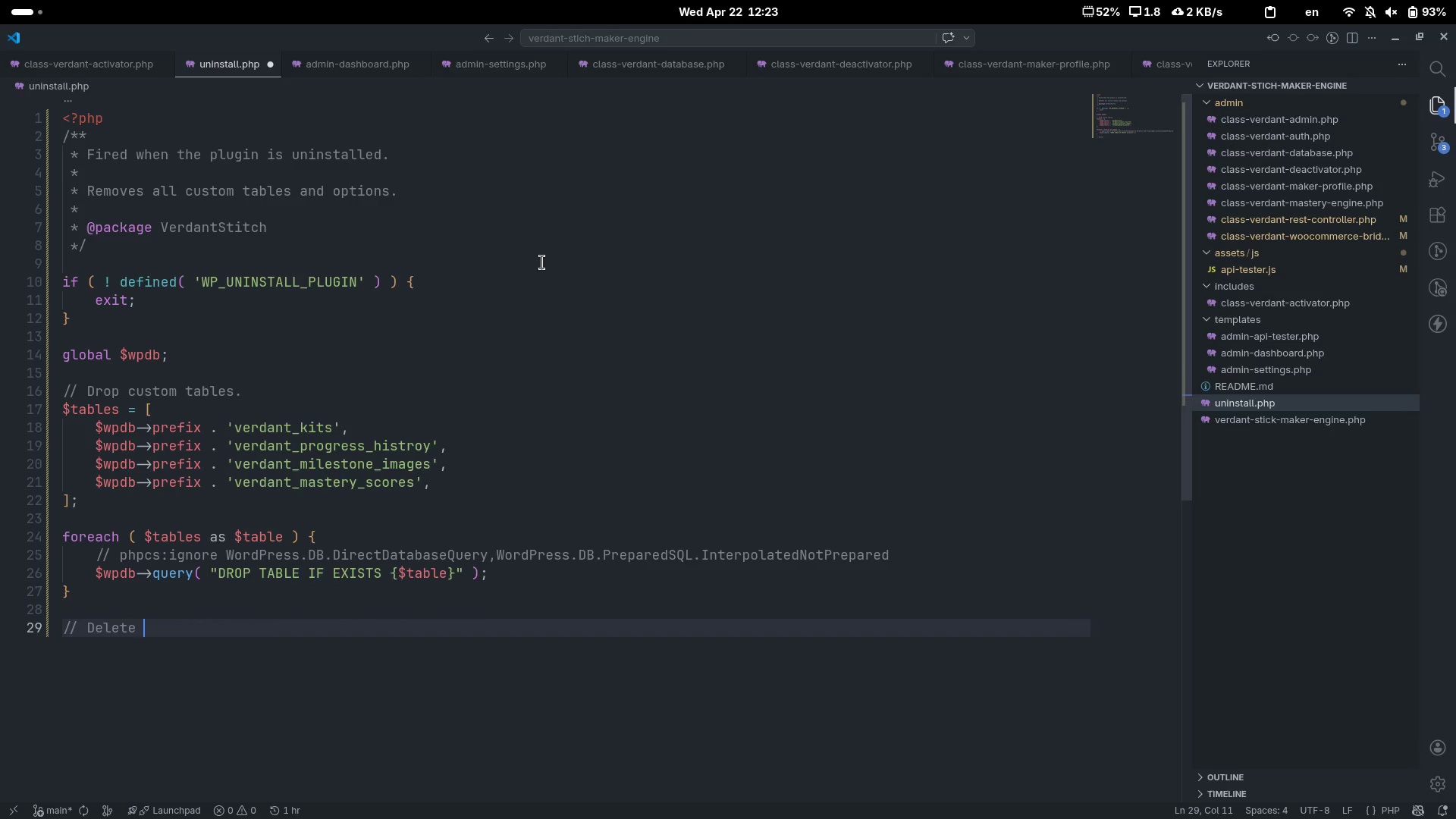 
type(options.)
 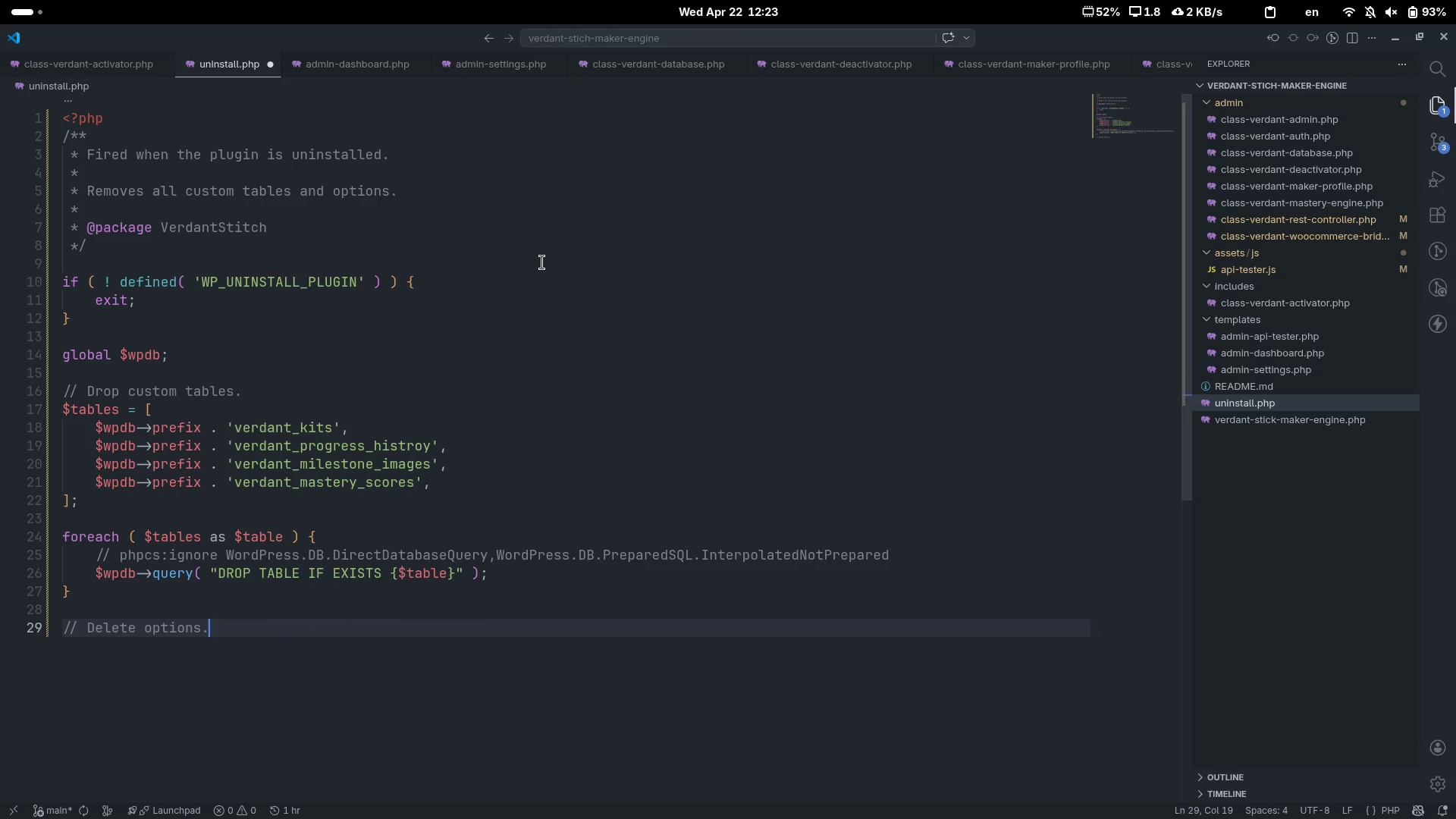 
key(Enter)
 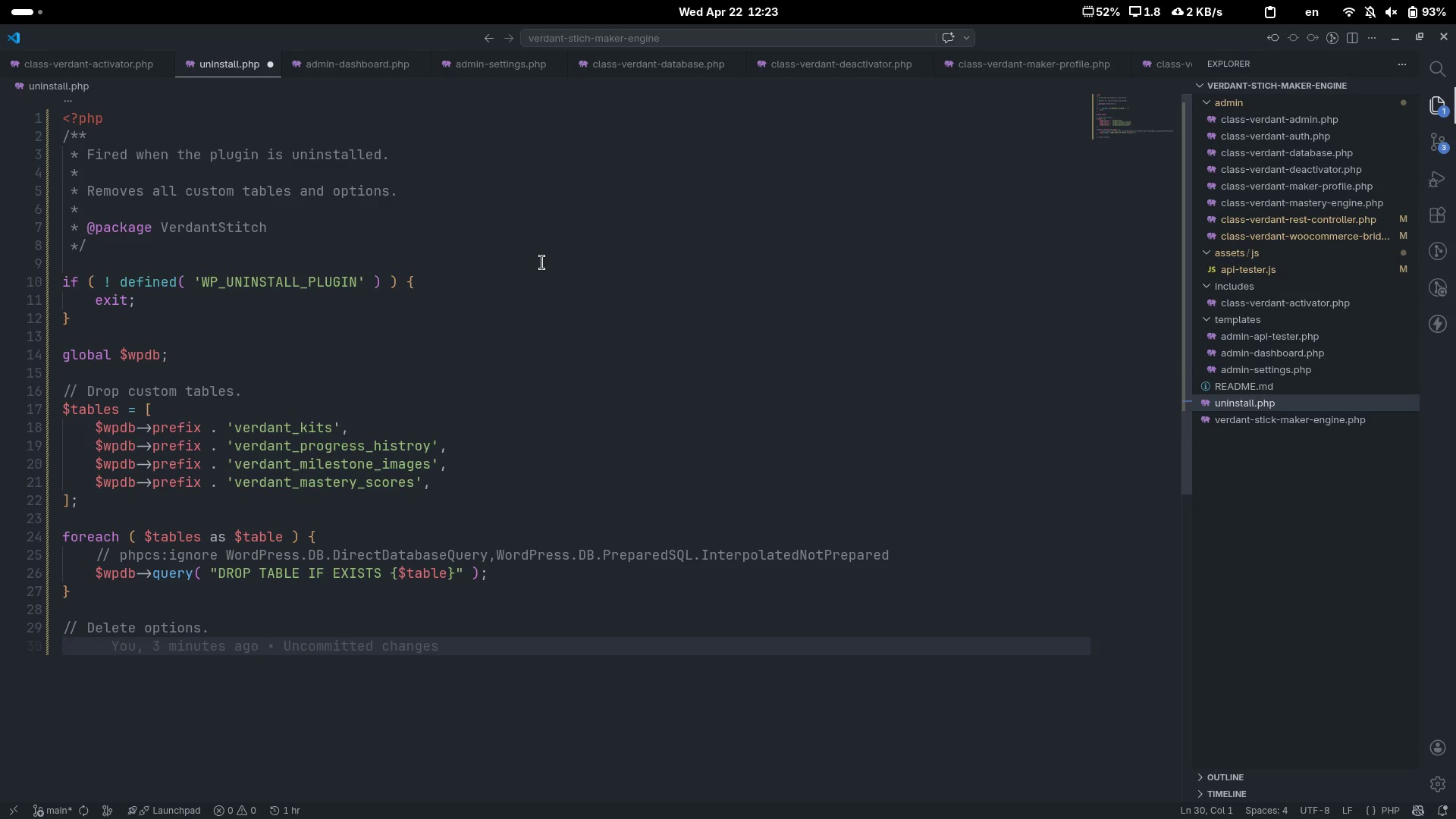 
type($options = [)
 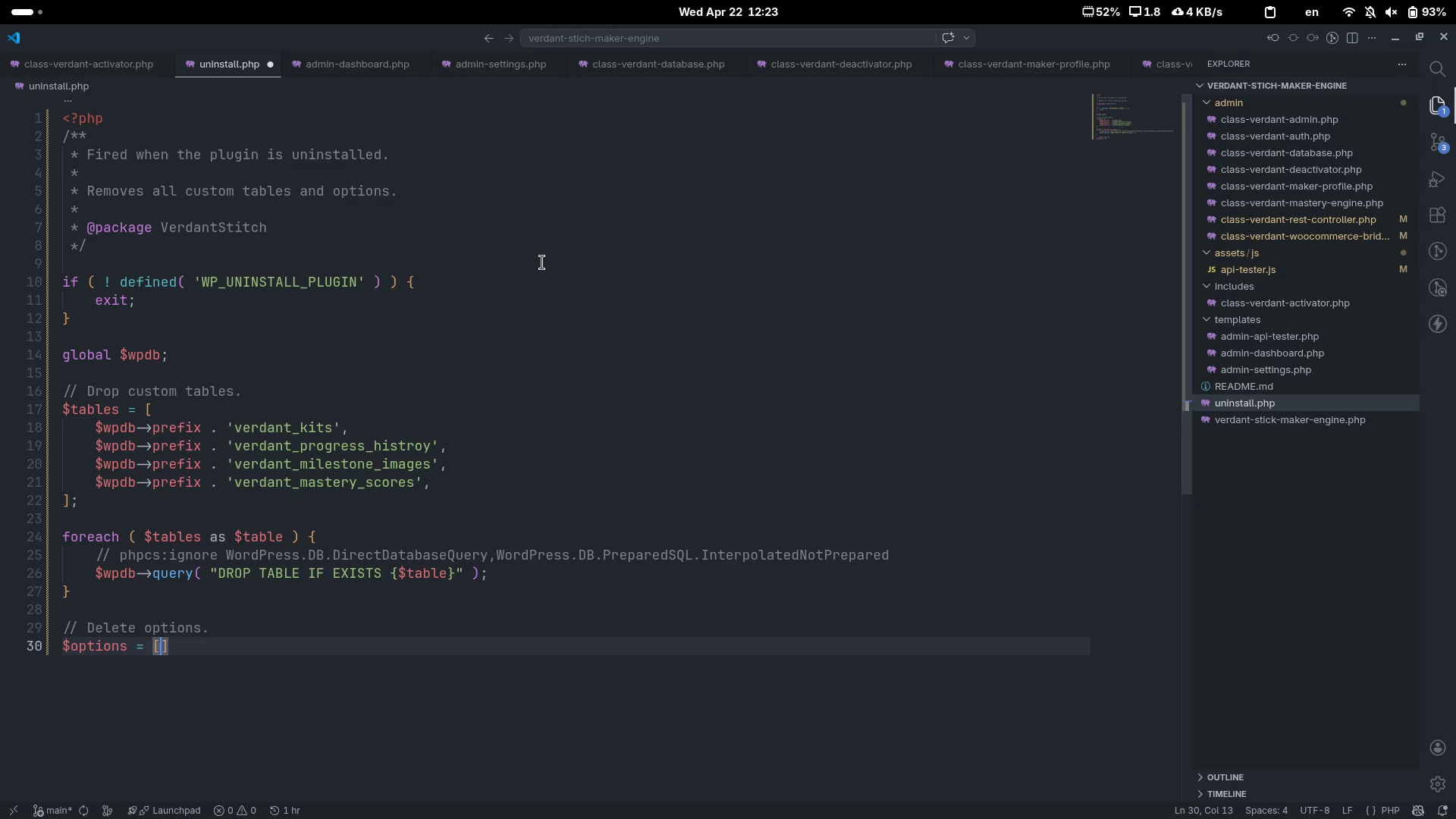 
key(Enter)
 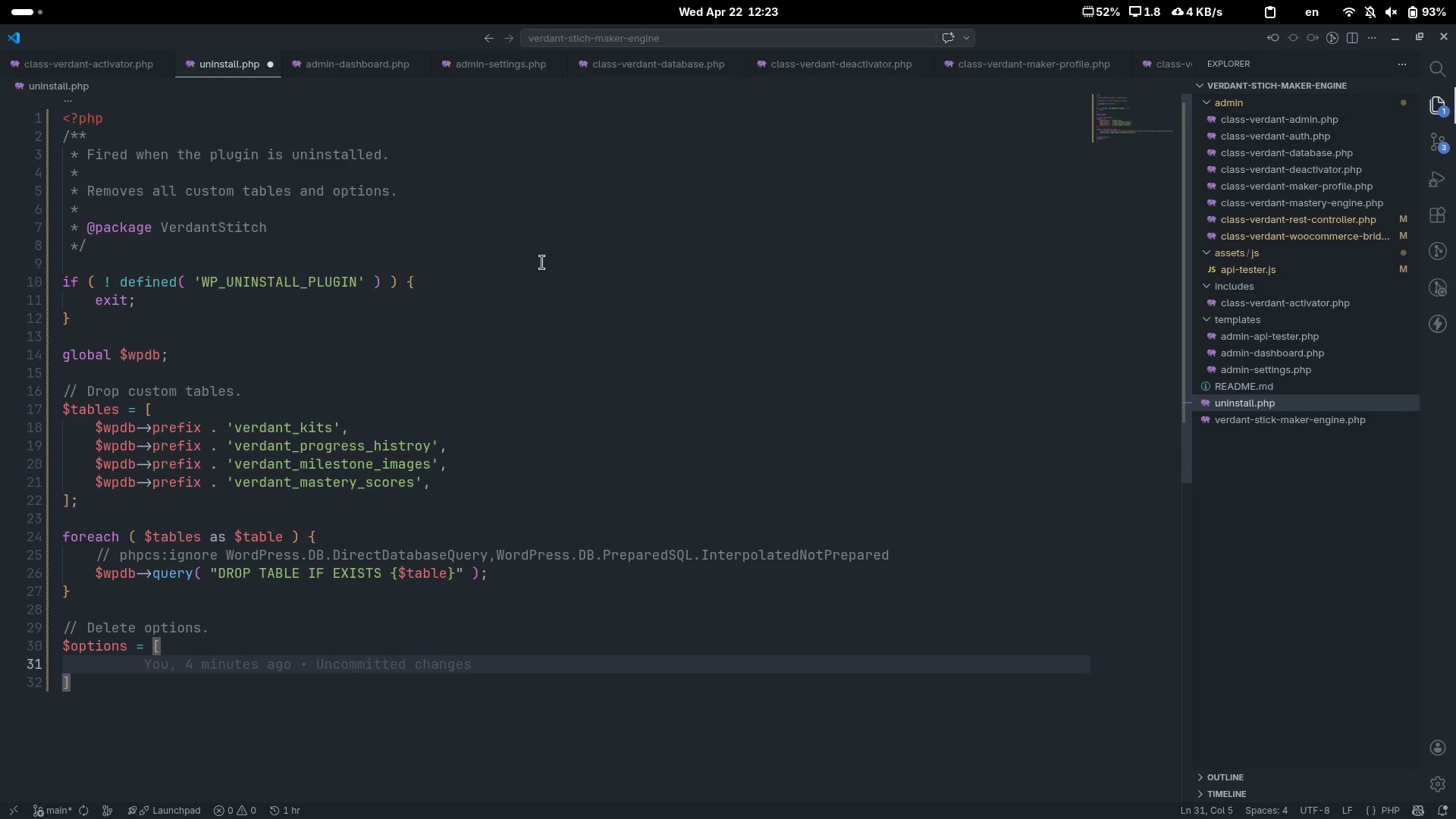 
type('verdant-)
key(Backspace)
type(_db_version)
 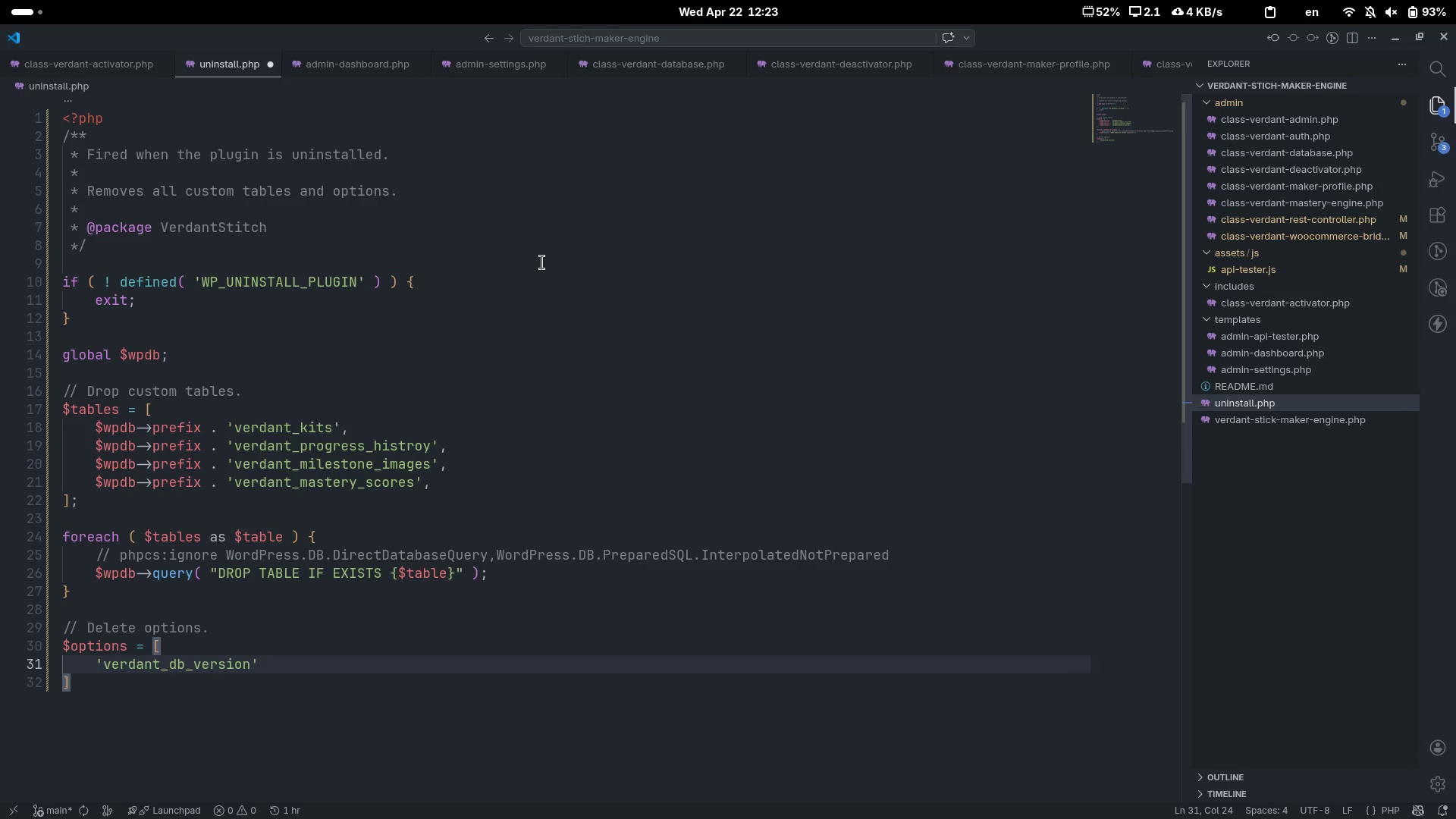 
key(ArrowRight)
 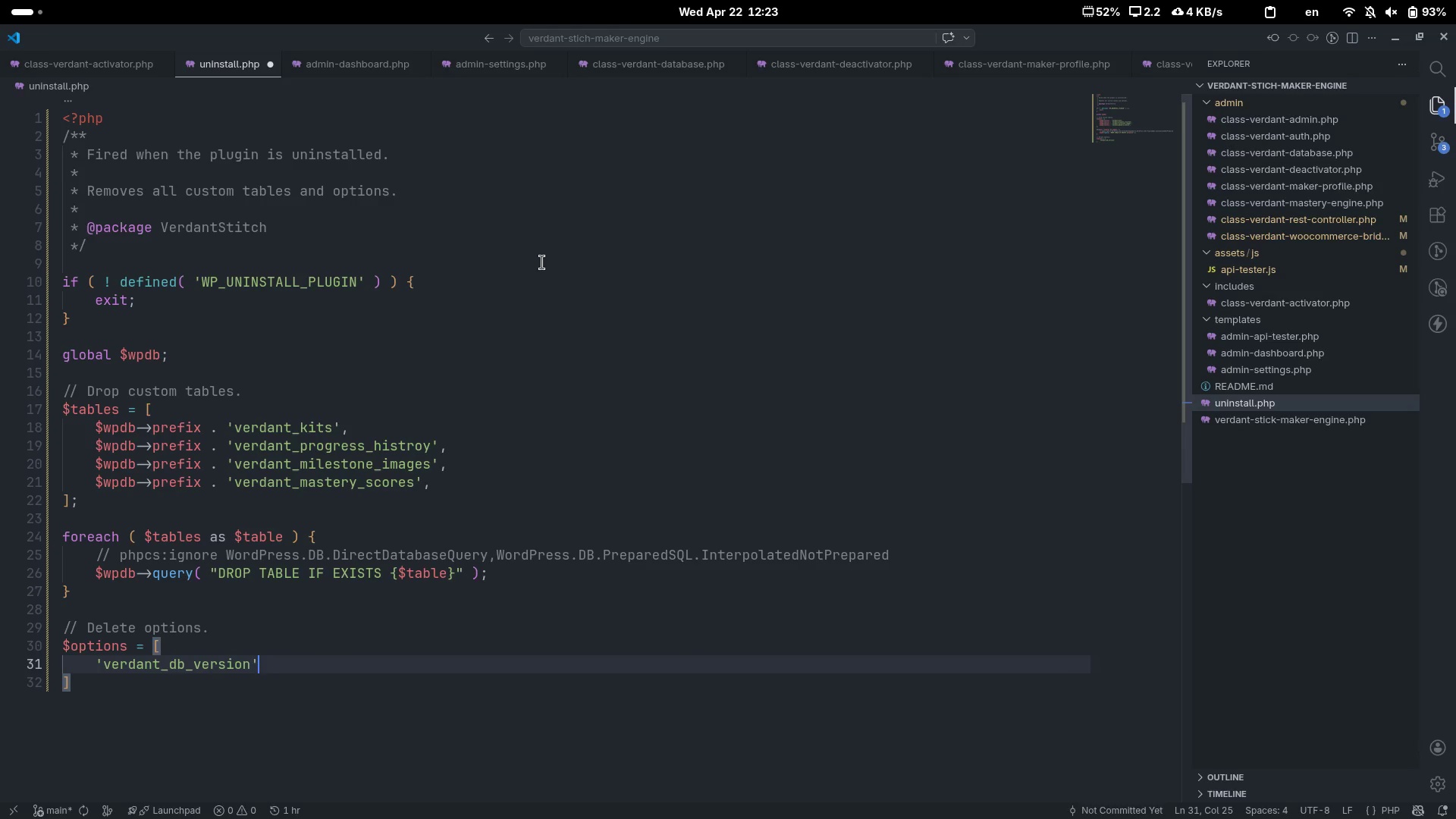 
key(Comma)
 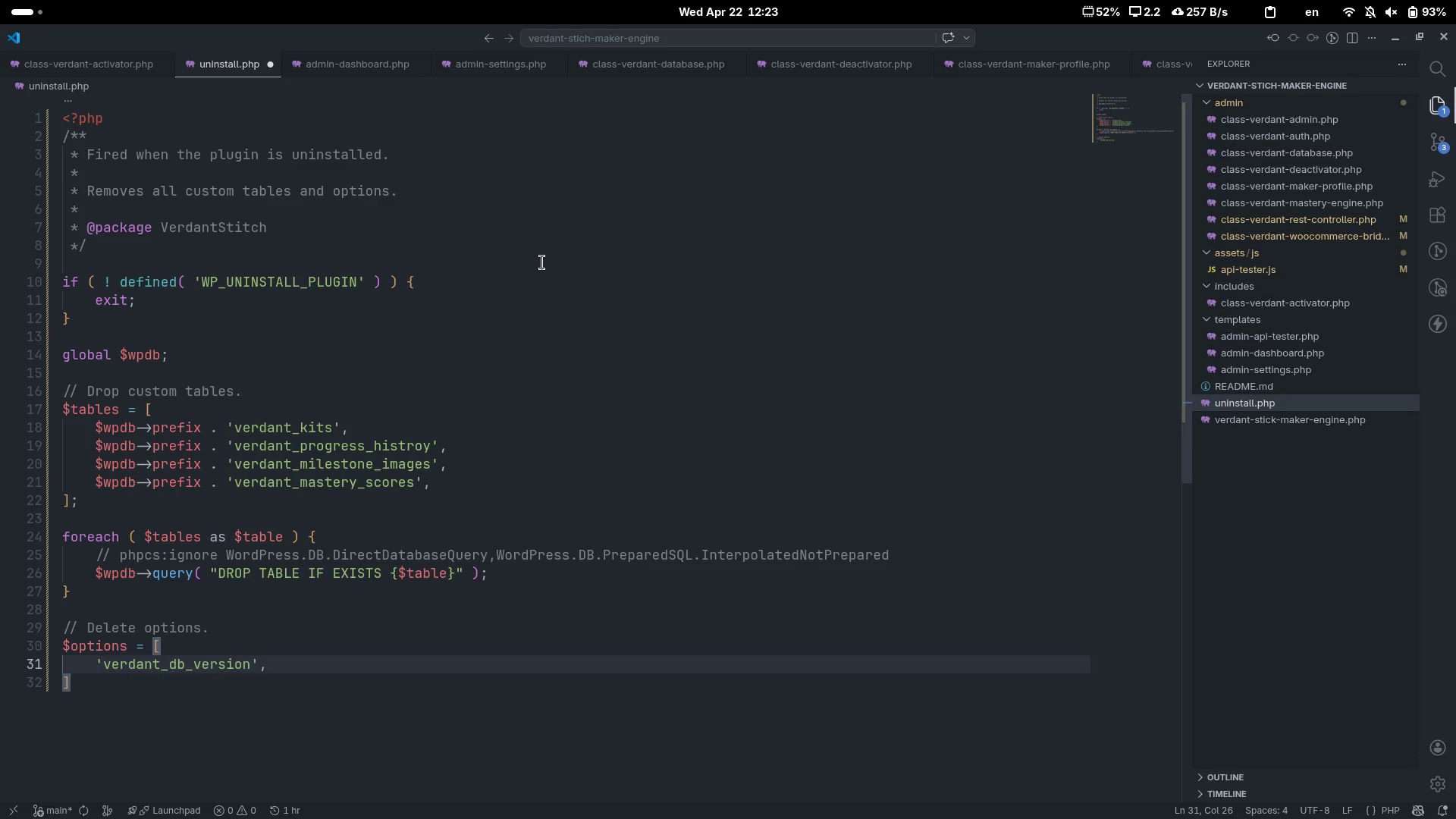 
key(Enter)
 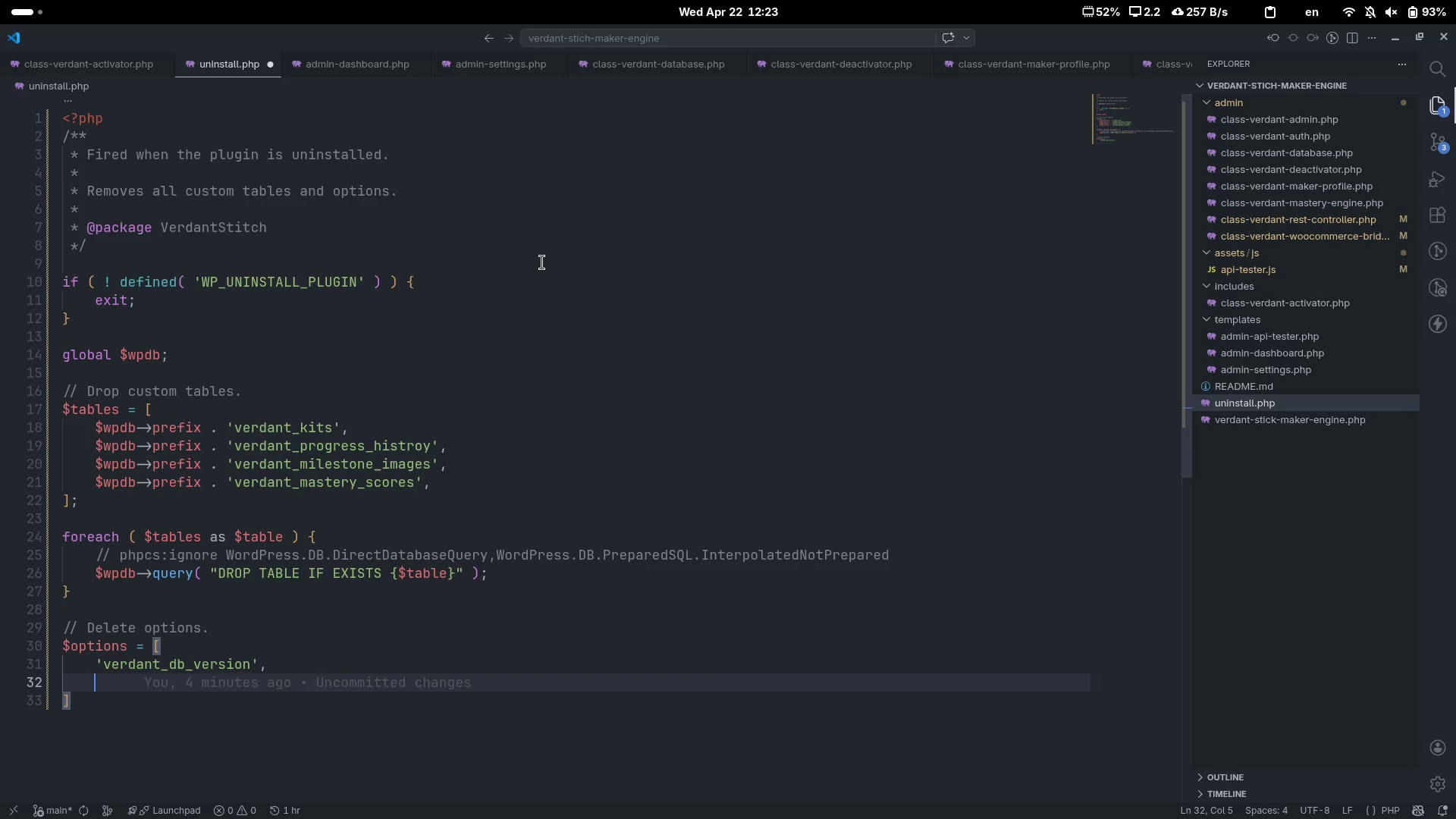 
type('verdant_mastery_thresholds)
 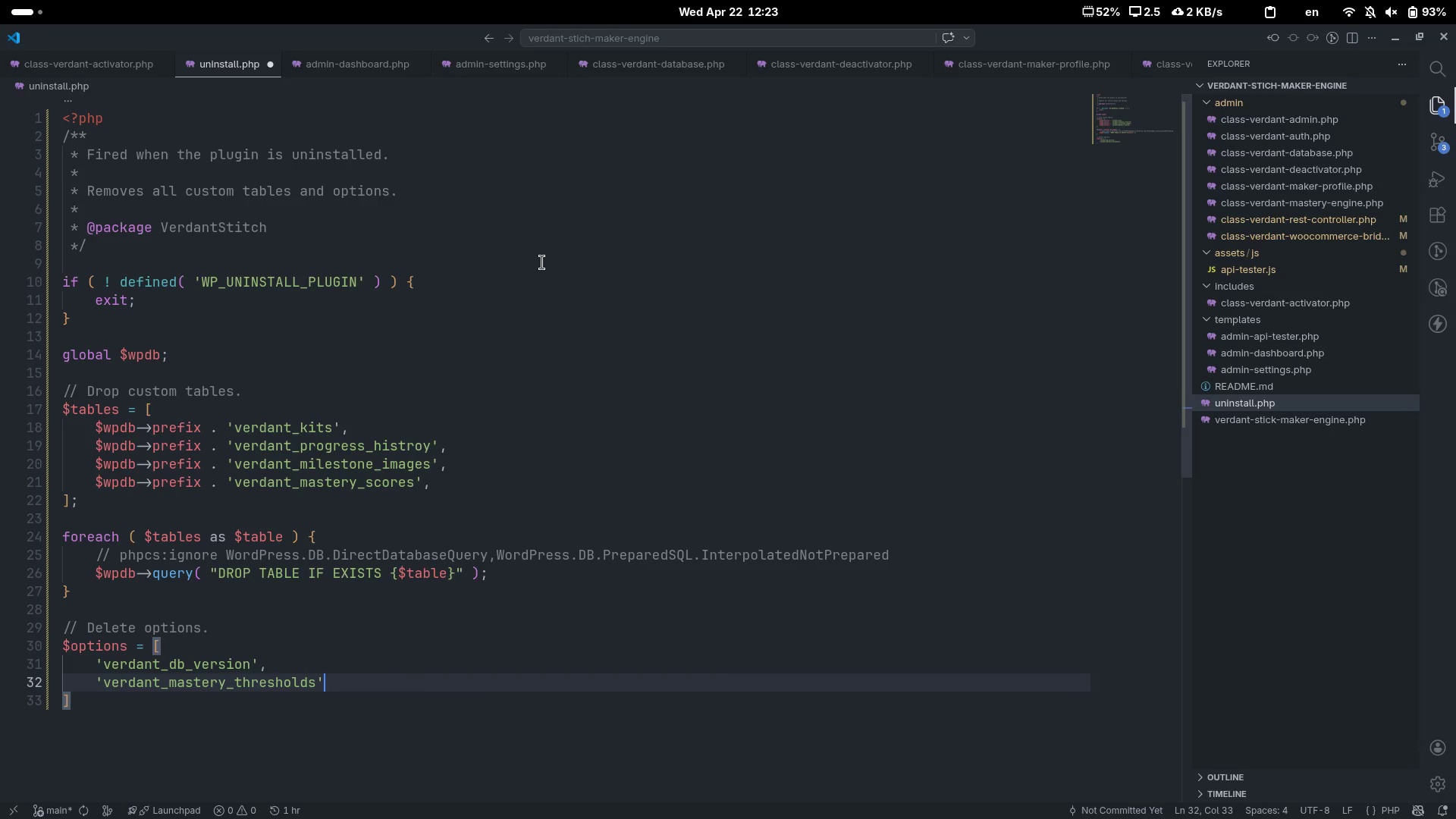 
 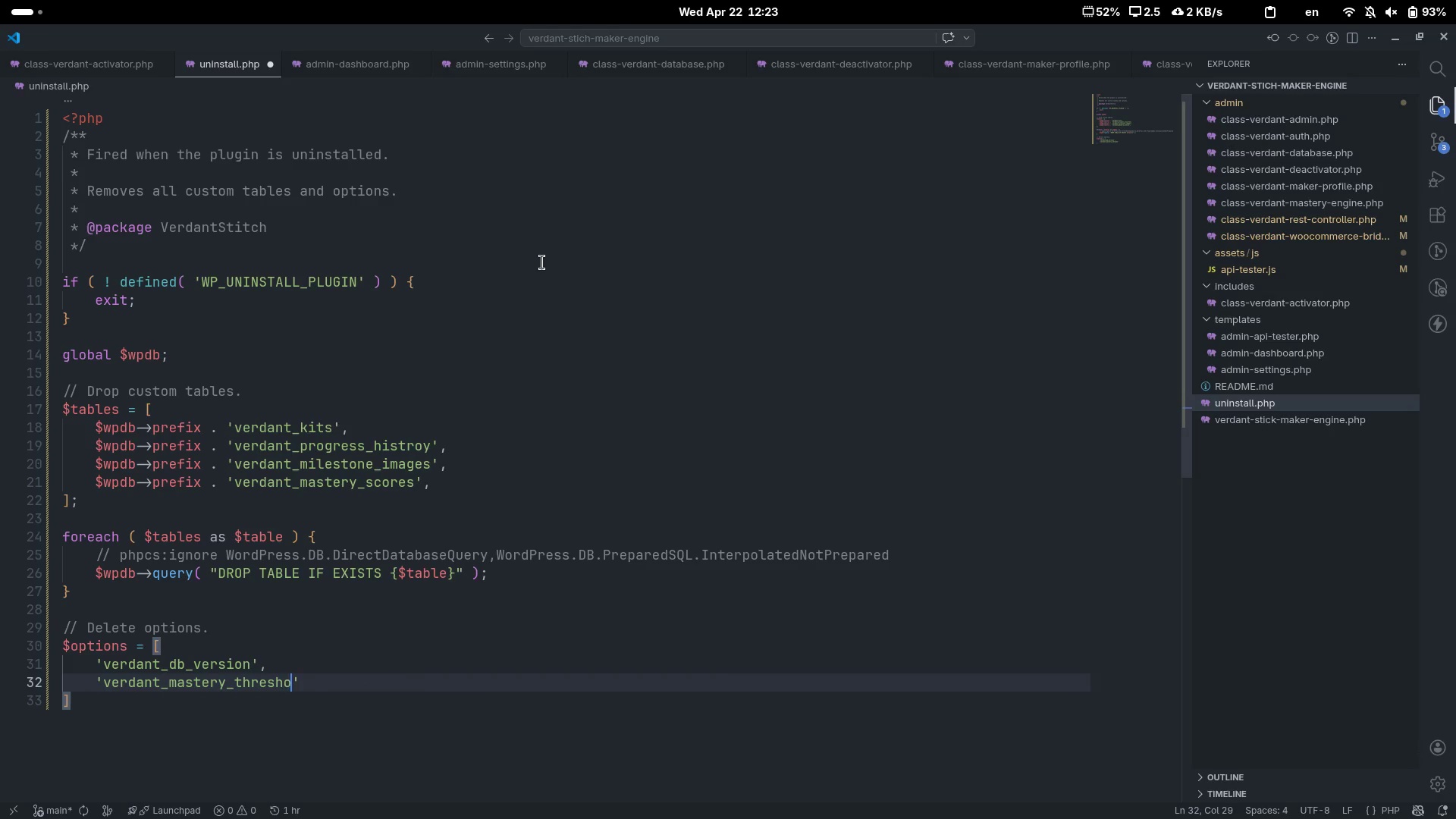 
key(ArrowRight)
 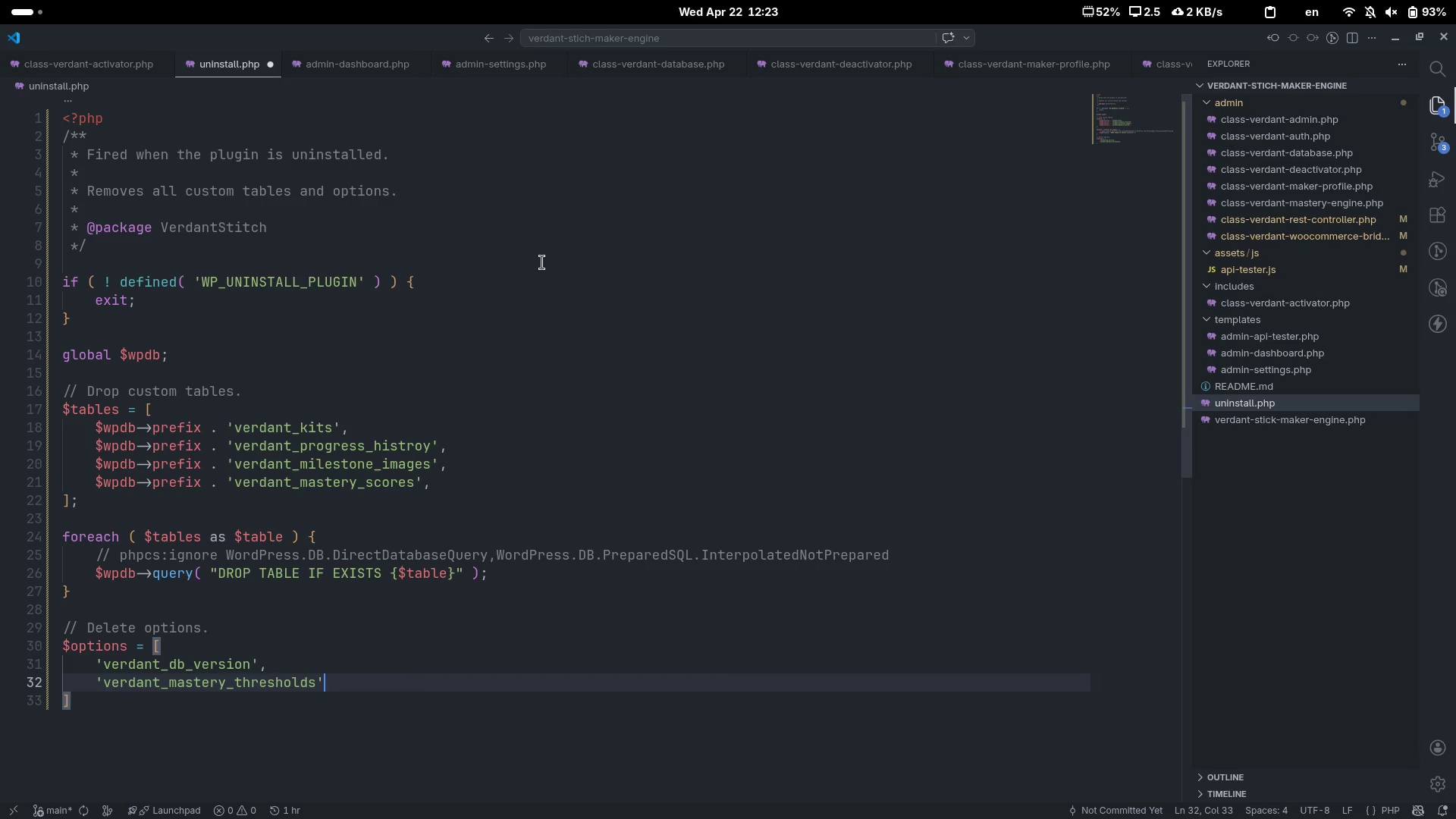 
key(Comma)
 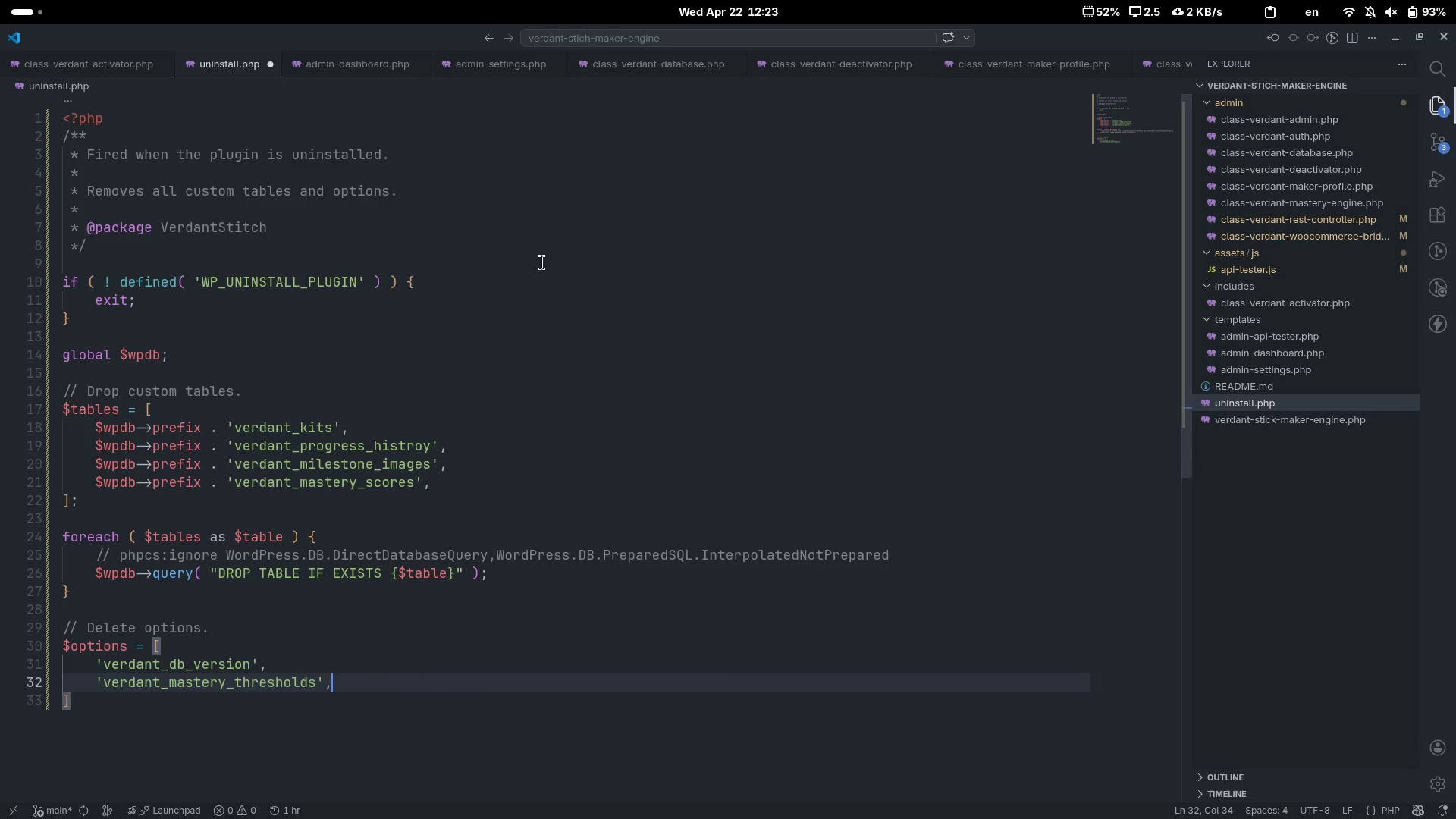 
key(Enter)
 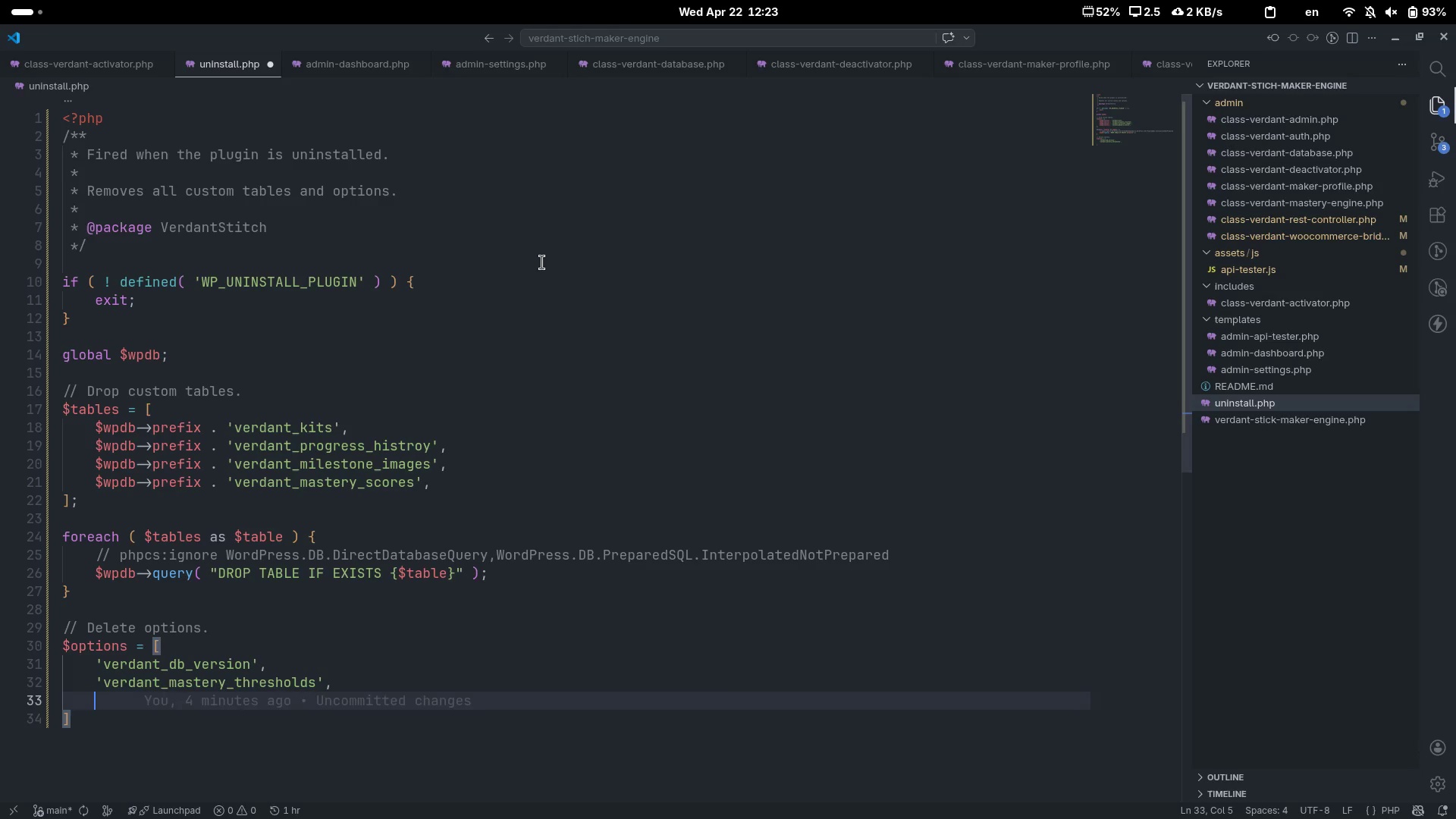 
type('verdant_coupon_prefix)
 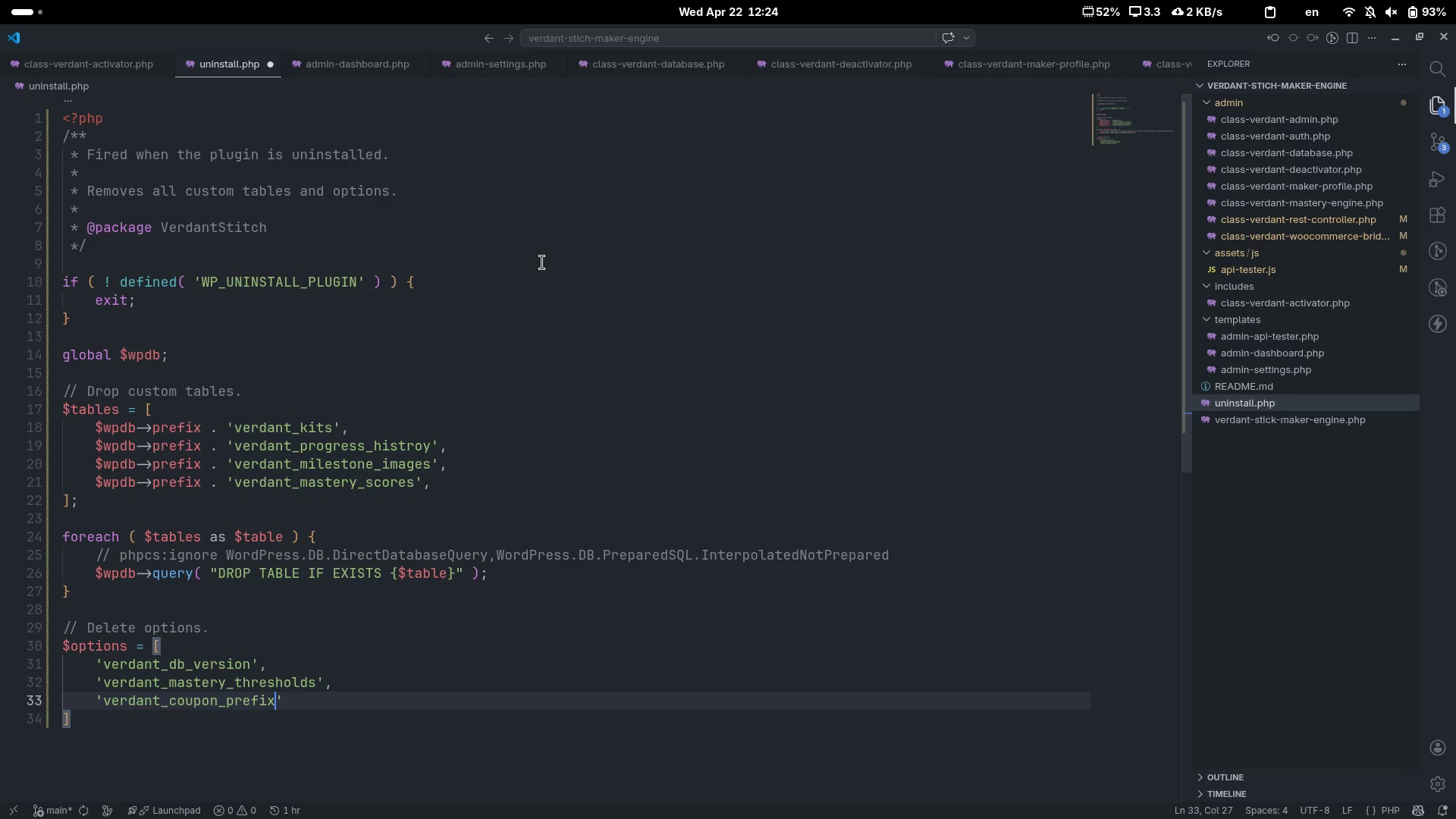 
key(ArrowRight)
 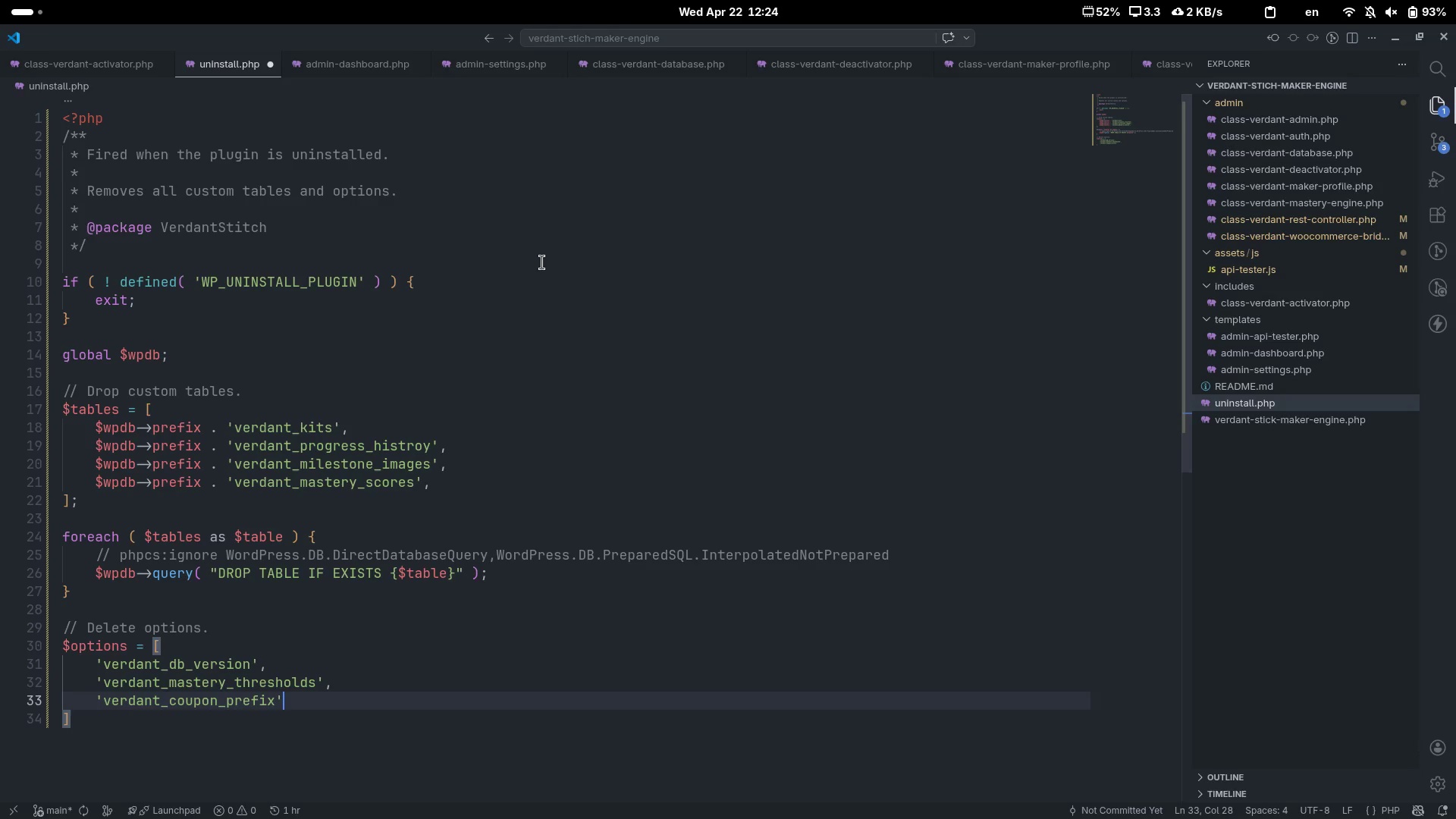 
key(Comma)
 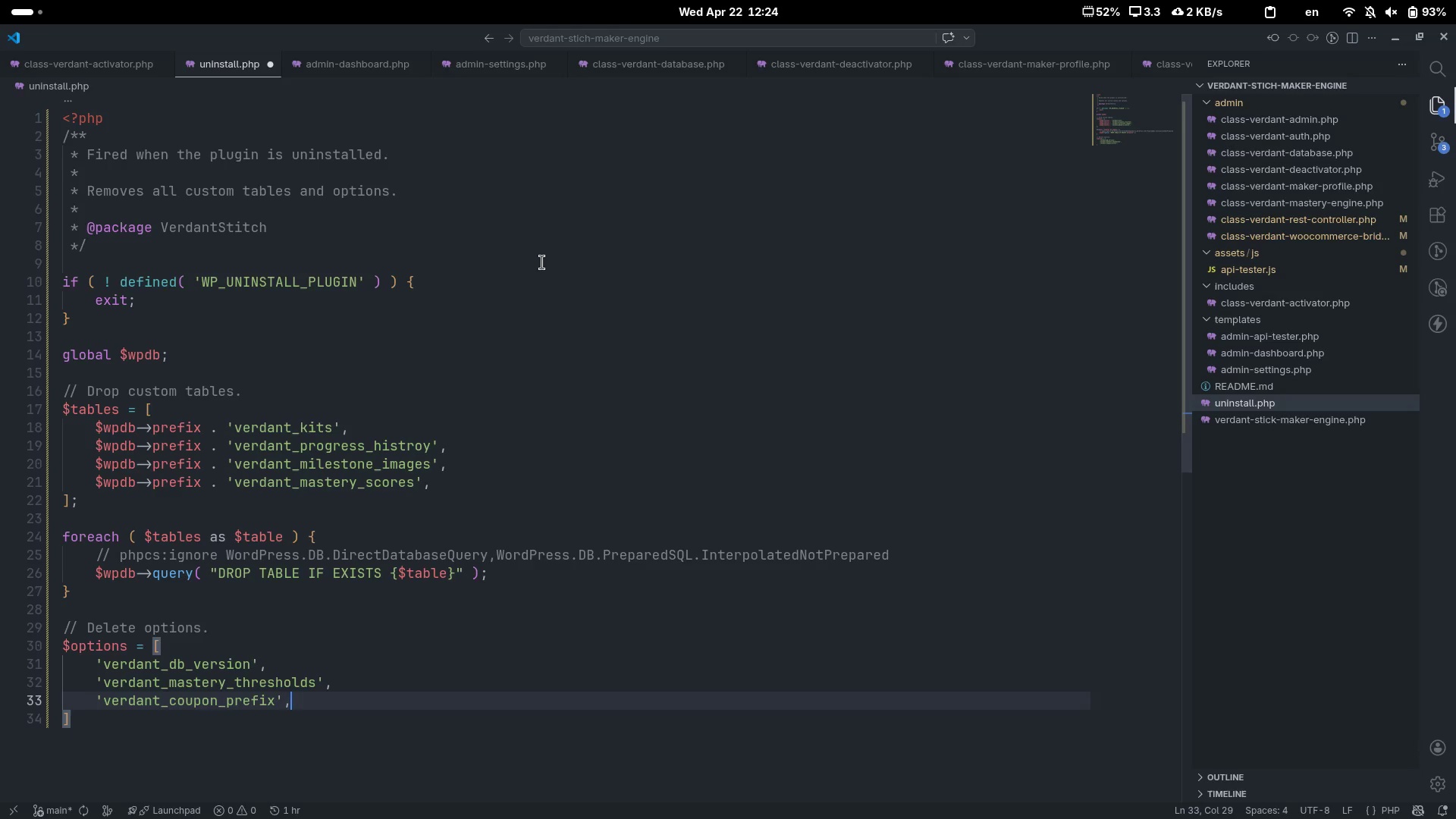 
key(Enter)
 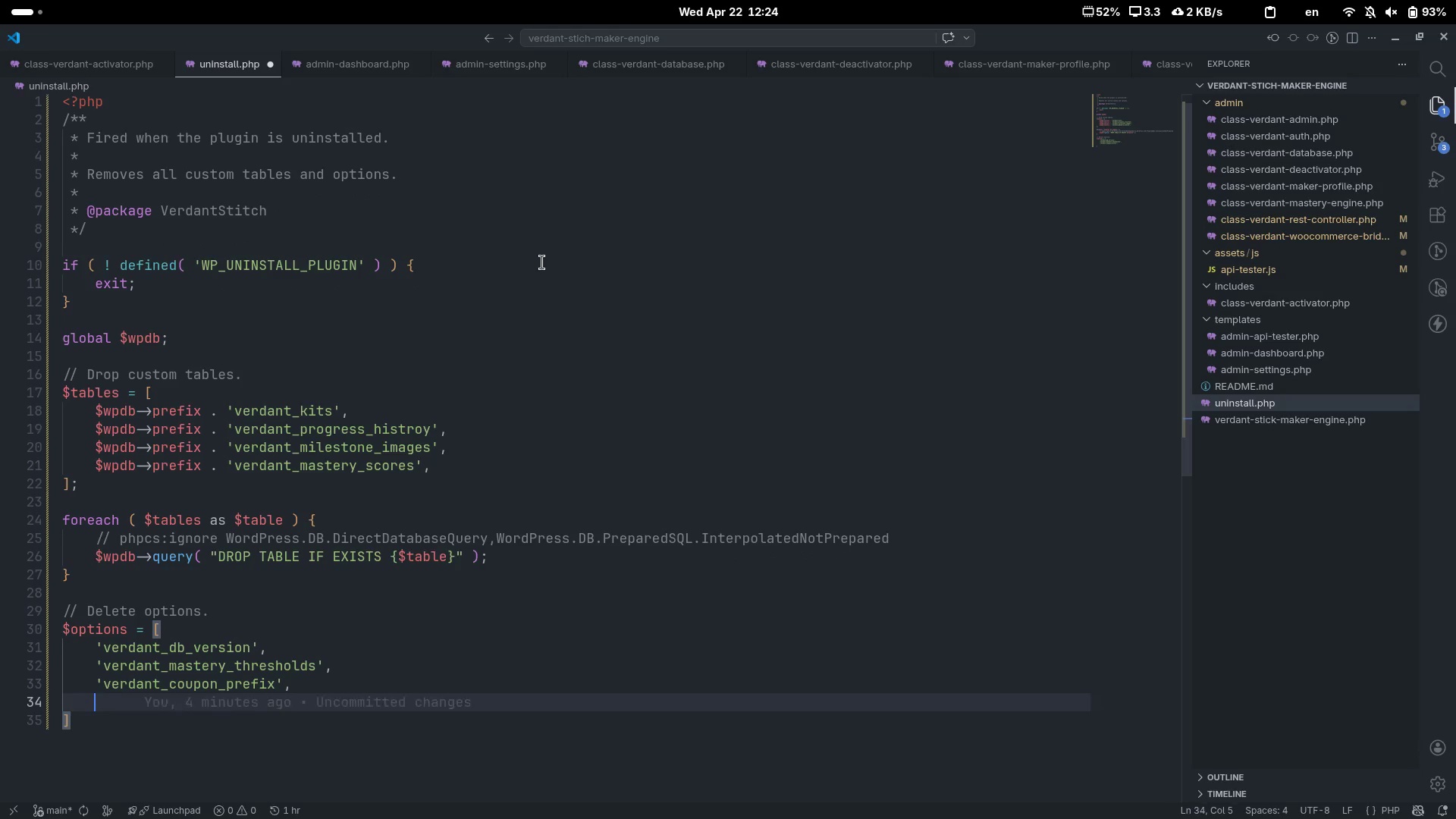 
type('verdant_cp)
key(Backspace)
type(ouo)
key(Backspace)
type(pon_expiry_dats)
key(Backspace)
key(Backspace)
type(t)
key(Backspace)
type(ys)
 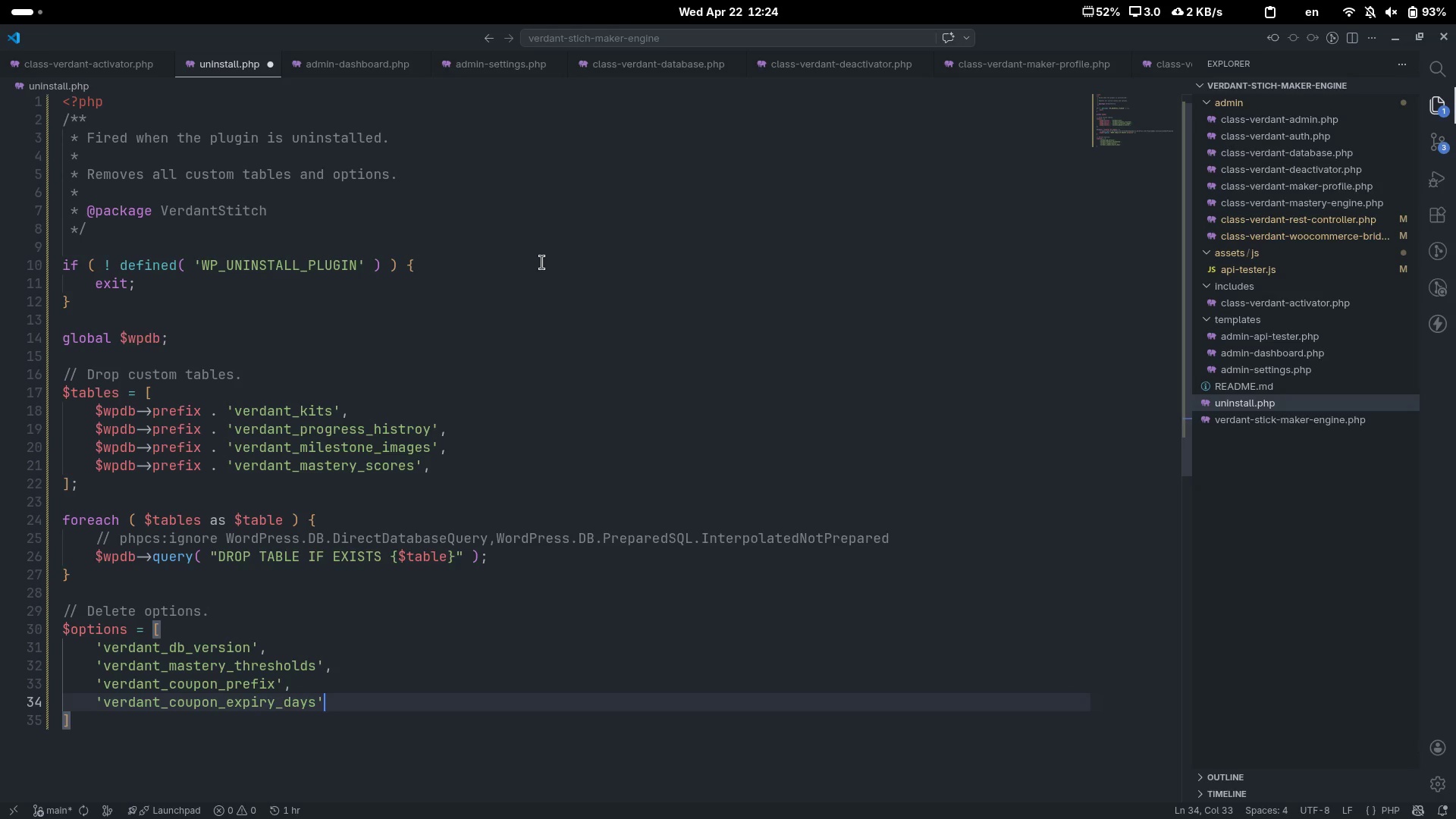 
 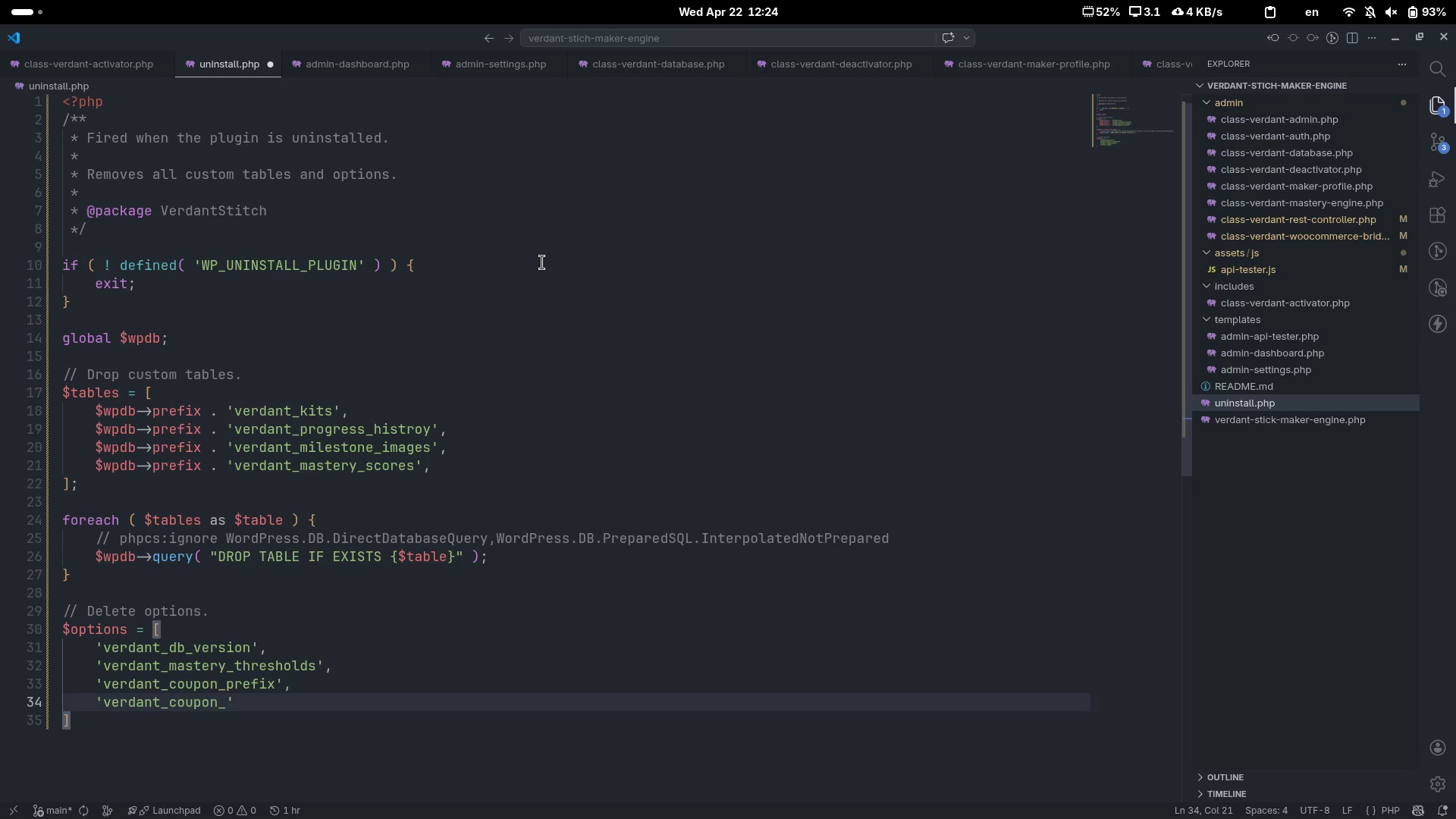 
key(ArrowRight)
 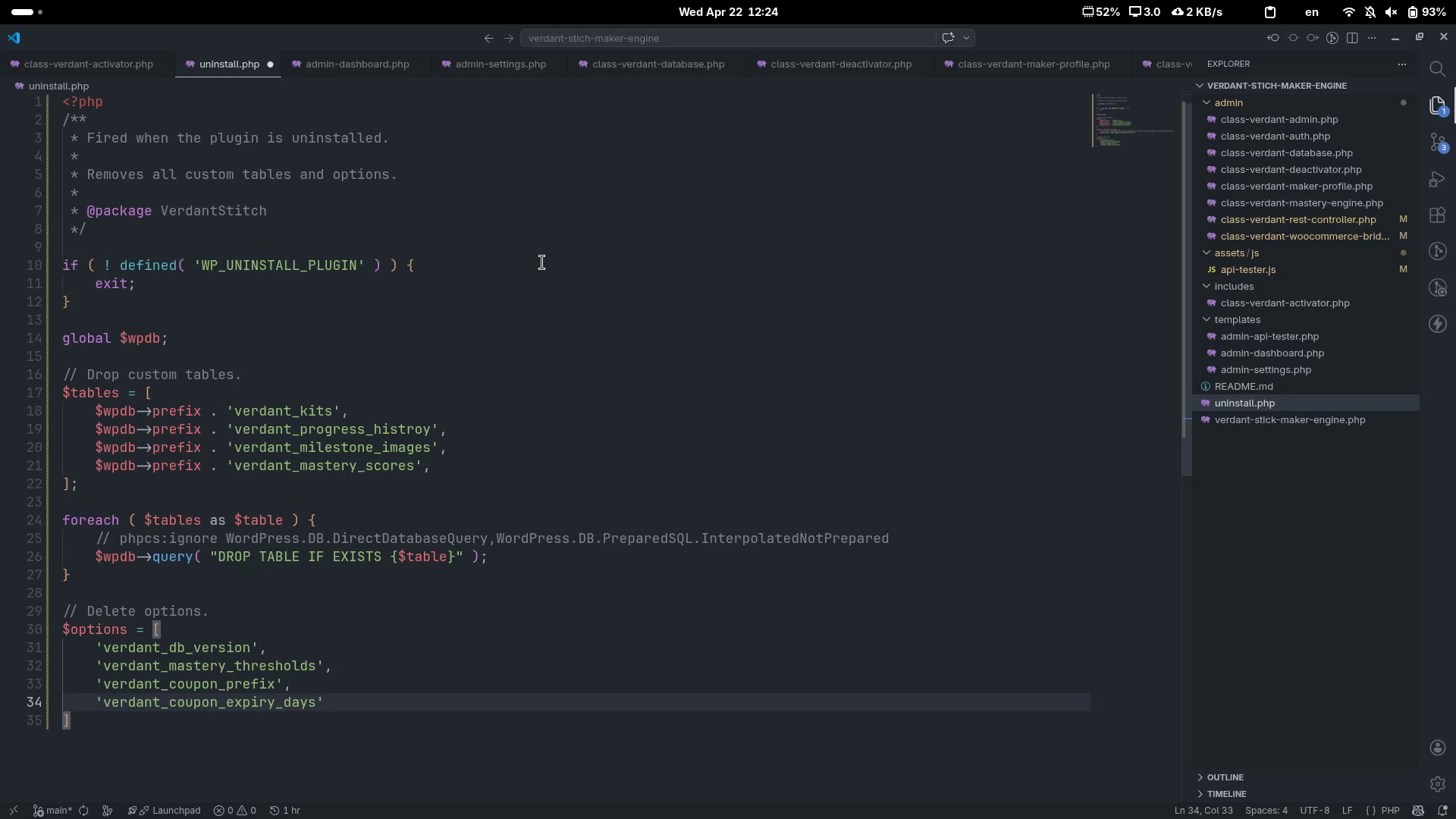 
key(Comma)
 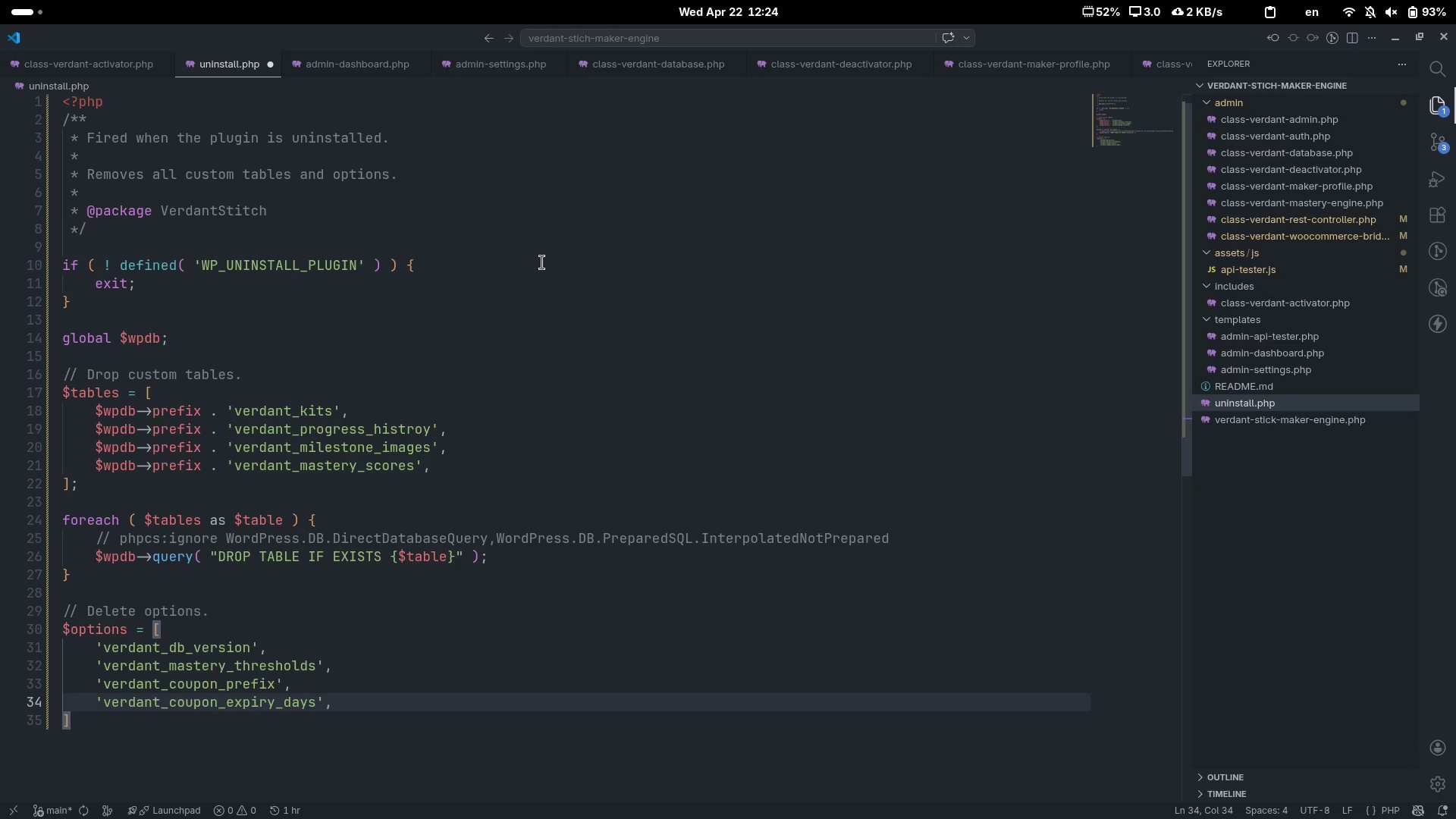 
key(ArrowDown)
 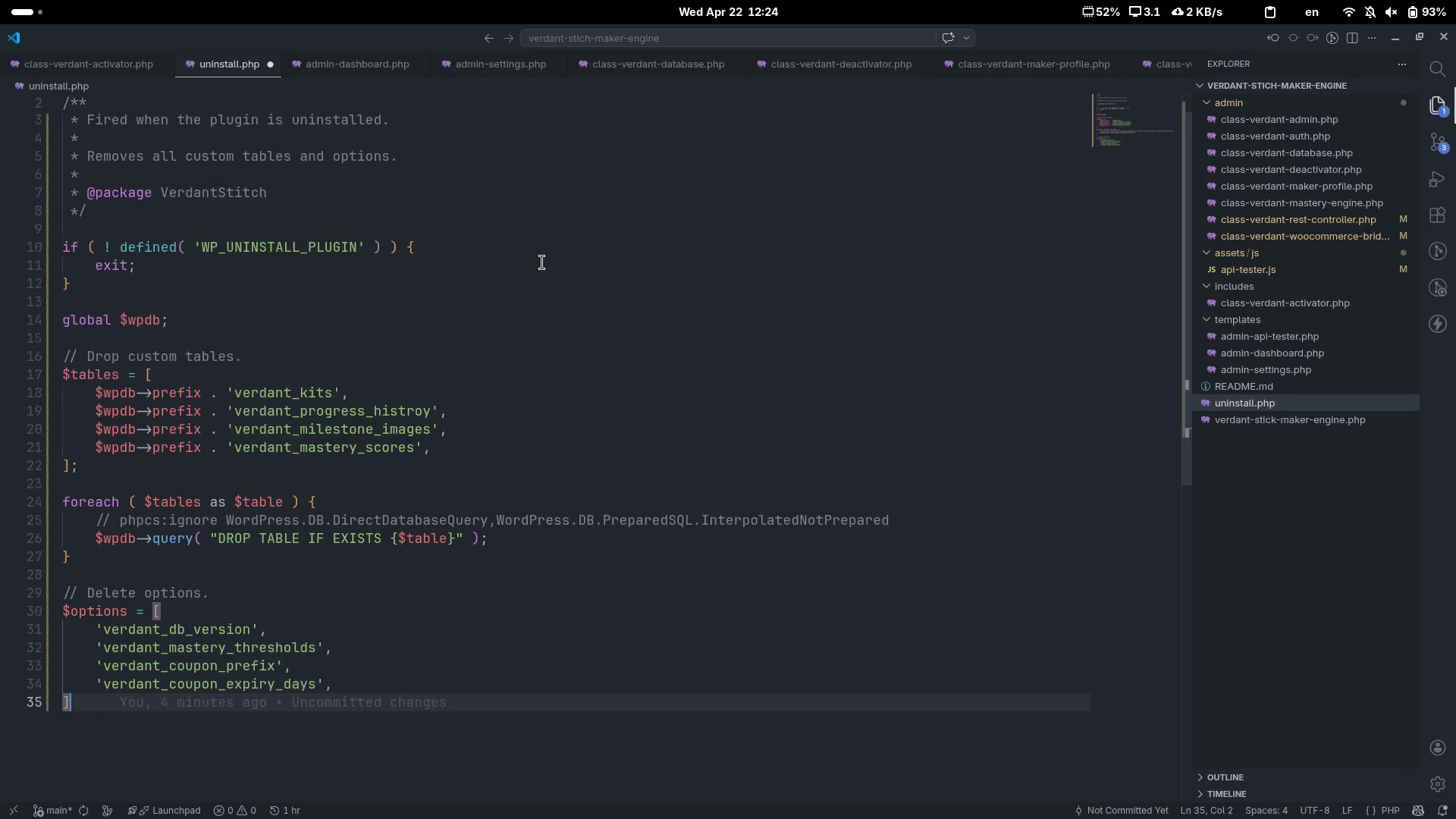 
key(Semicolon)
 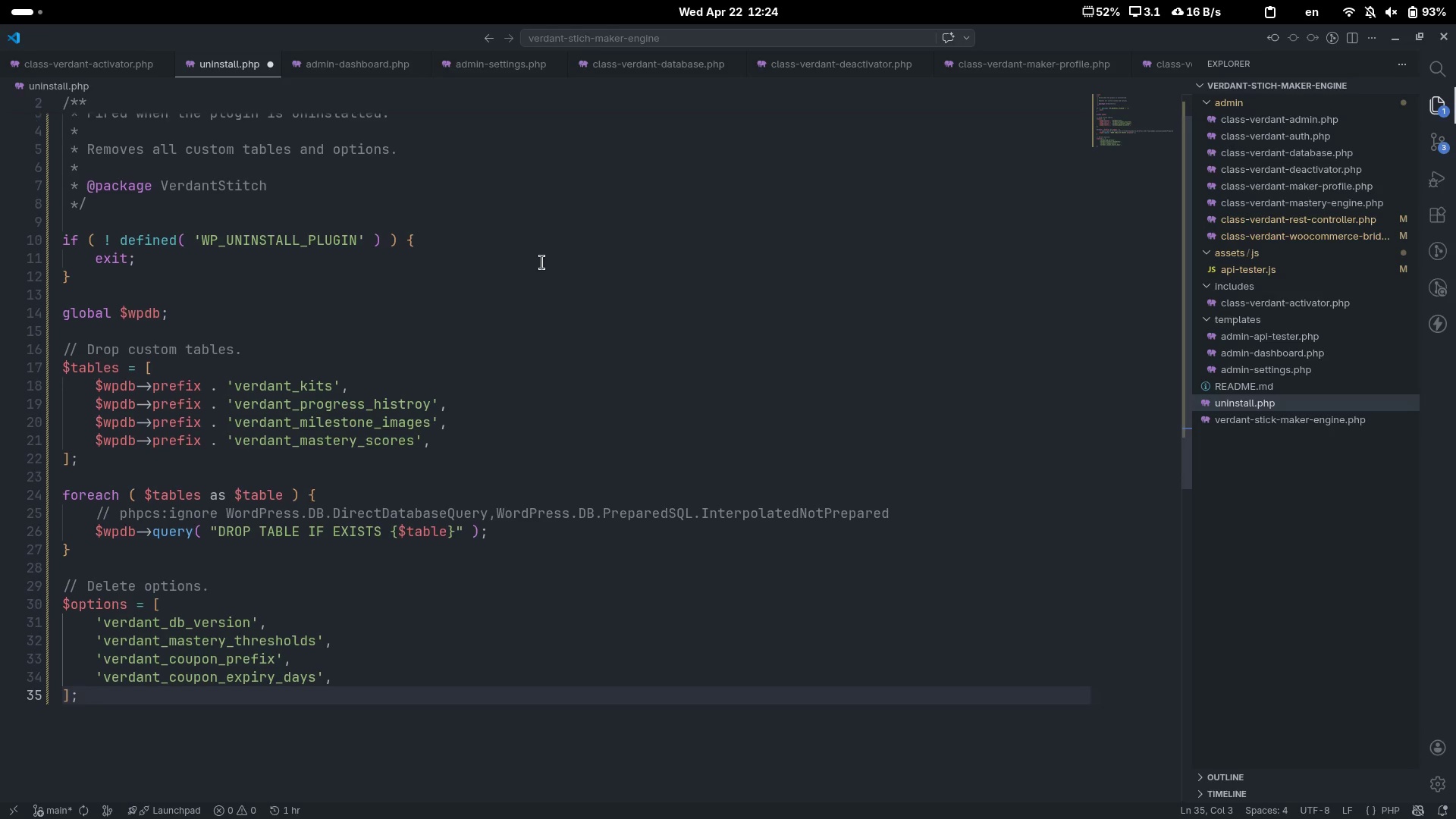 
scroll: coordinate [542, 262], scroll_direction: down, amount: 1.0
 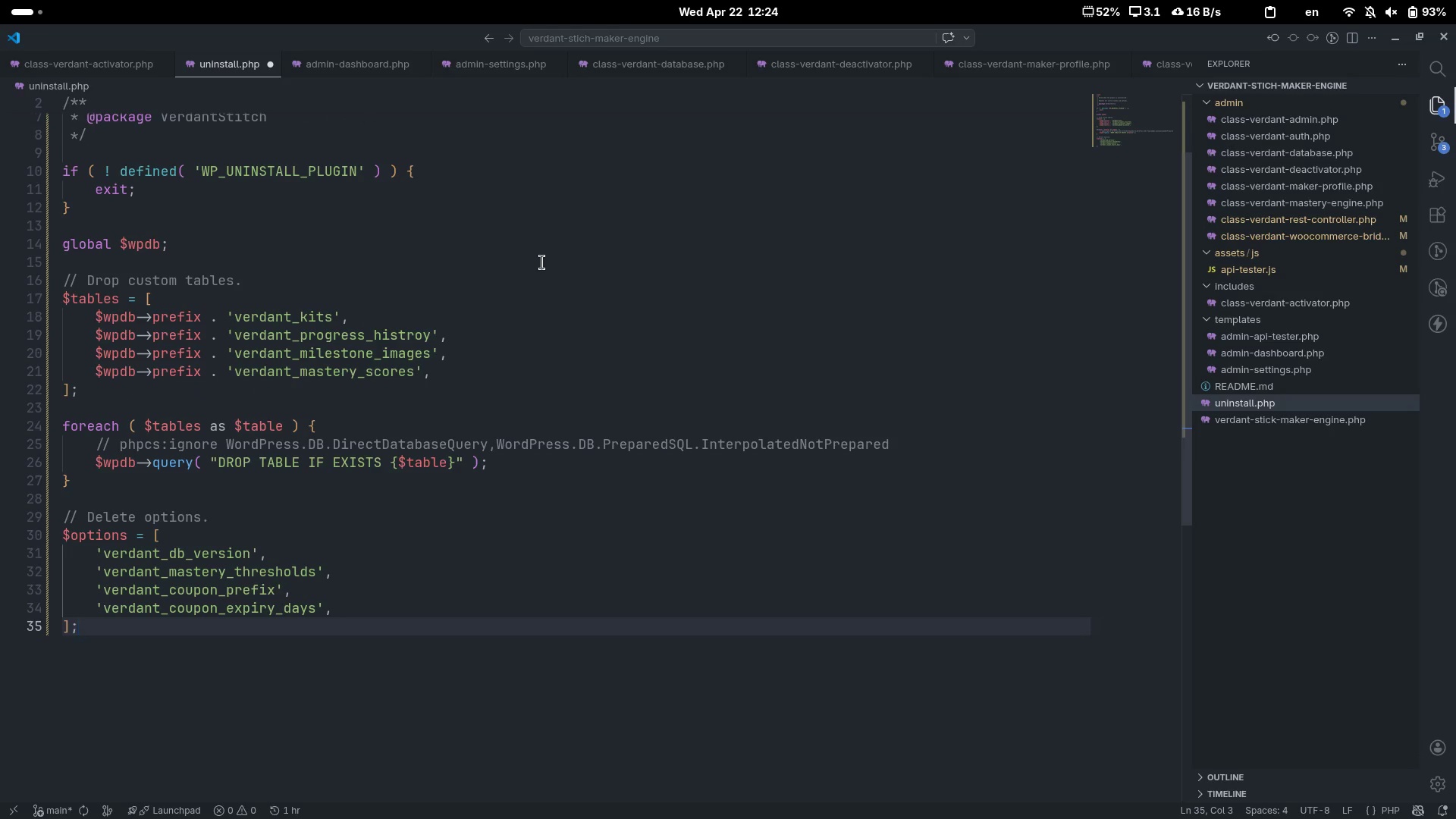 
key(Enter)
 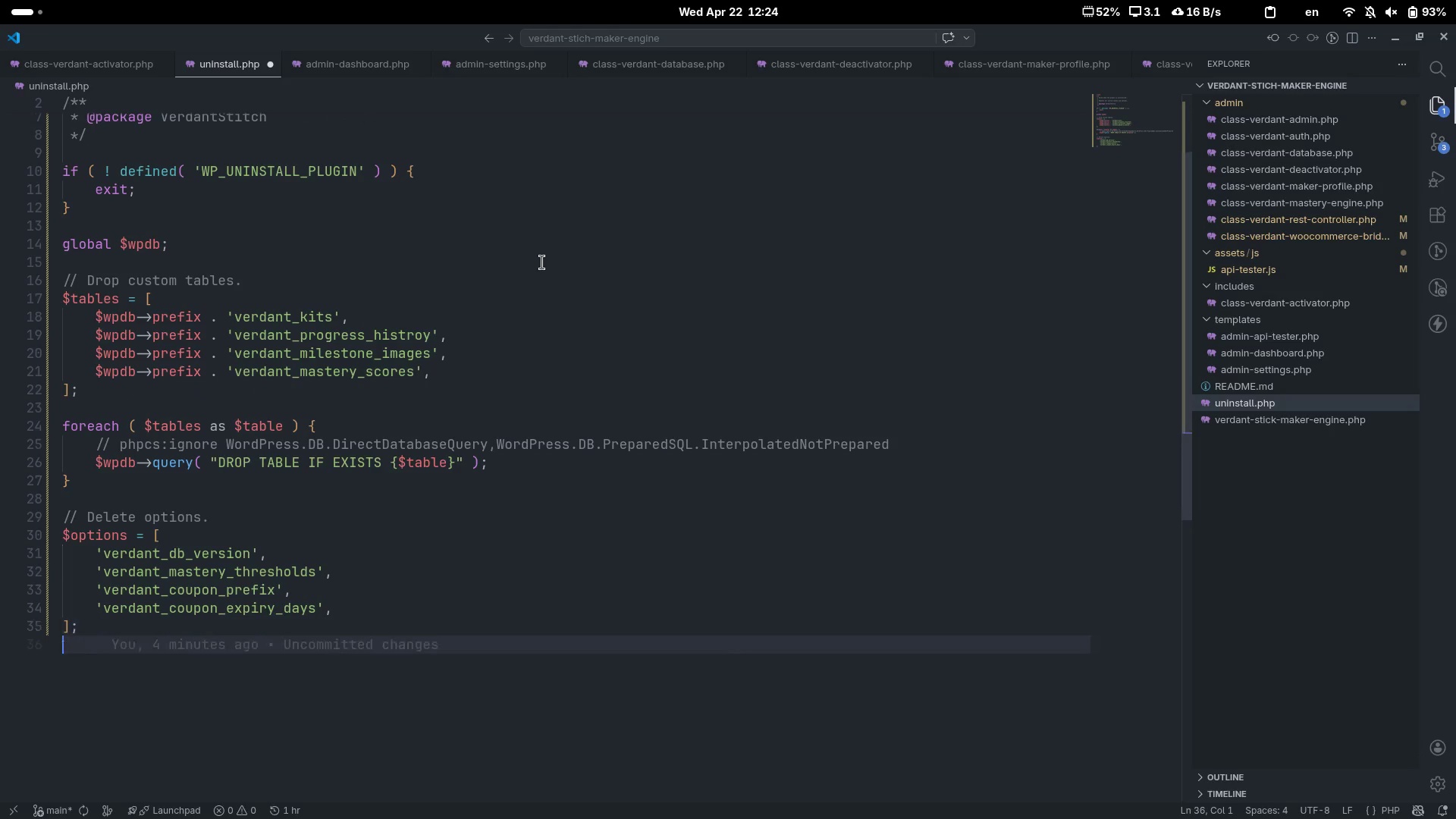 
key(Enter)
 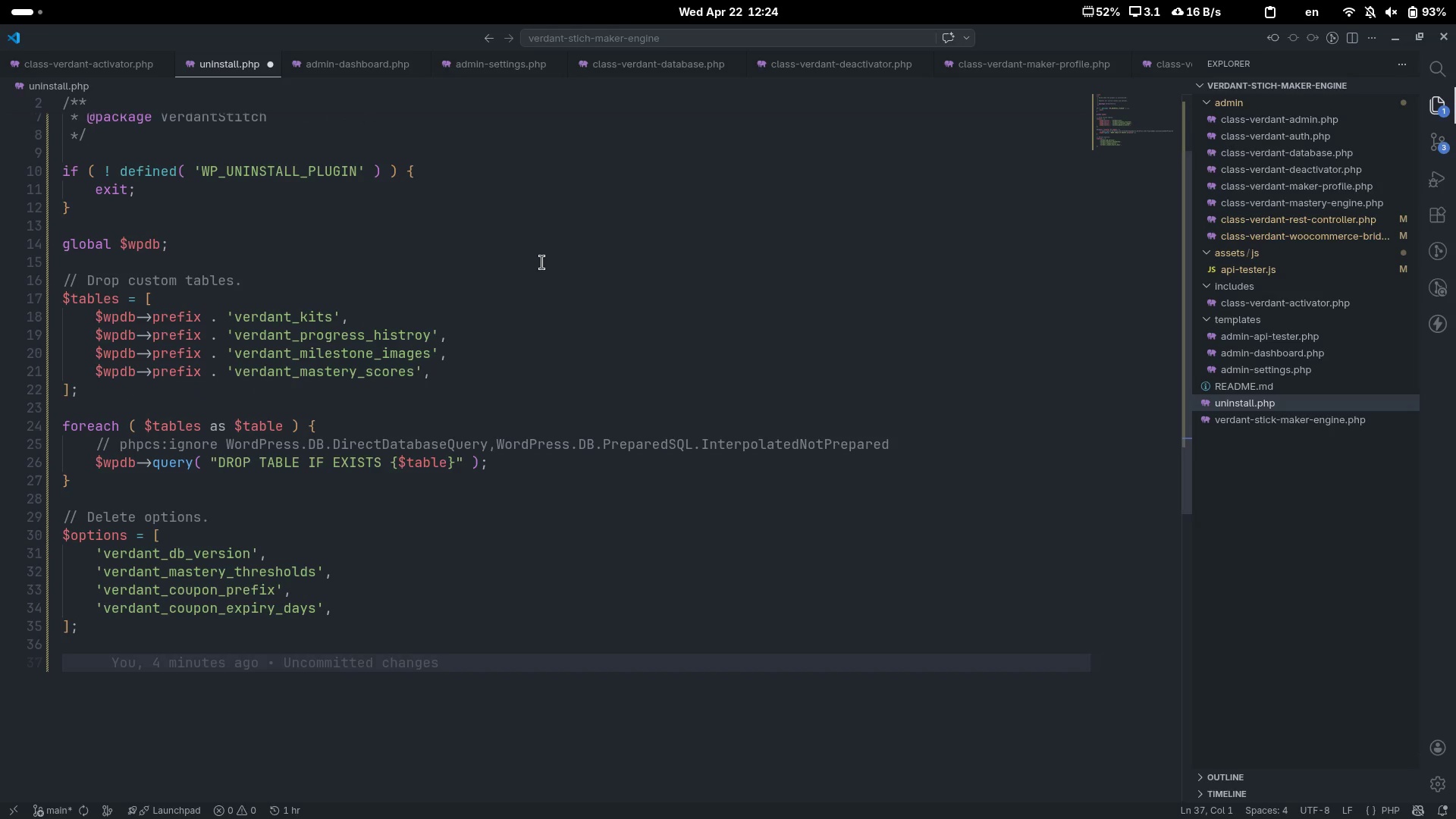 
type(o)
key(Backspace)
type(forea)
key(Tab)
type( ( )
 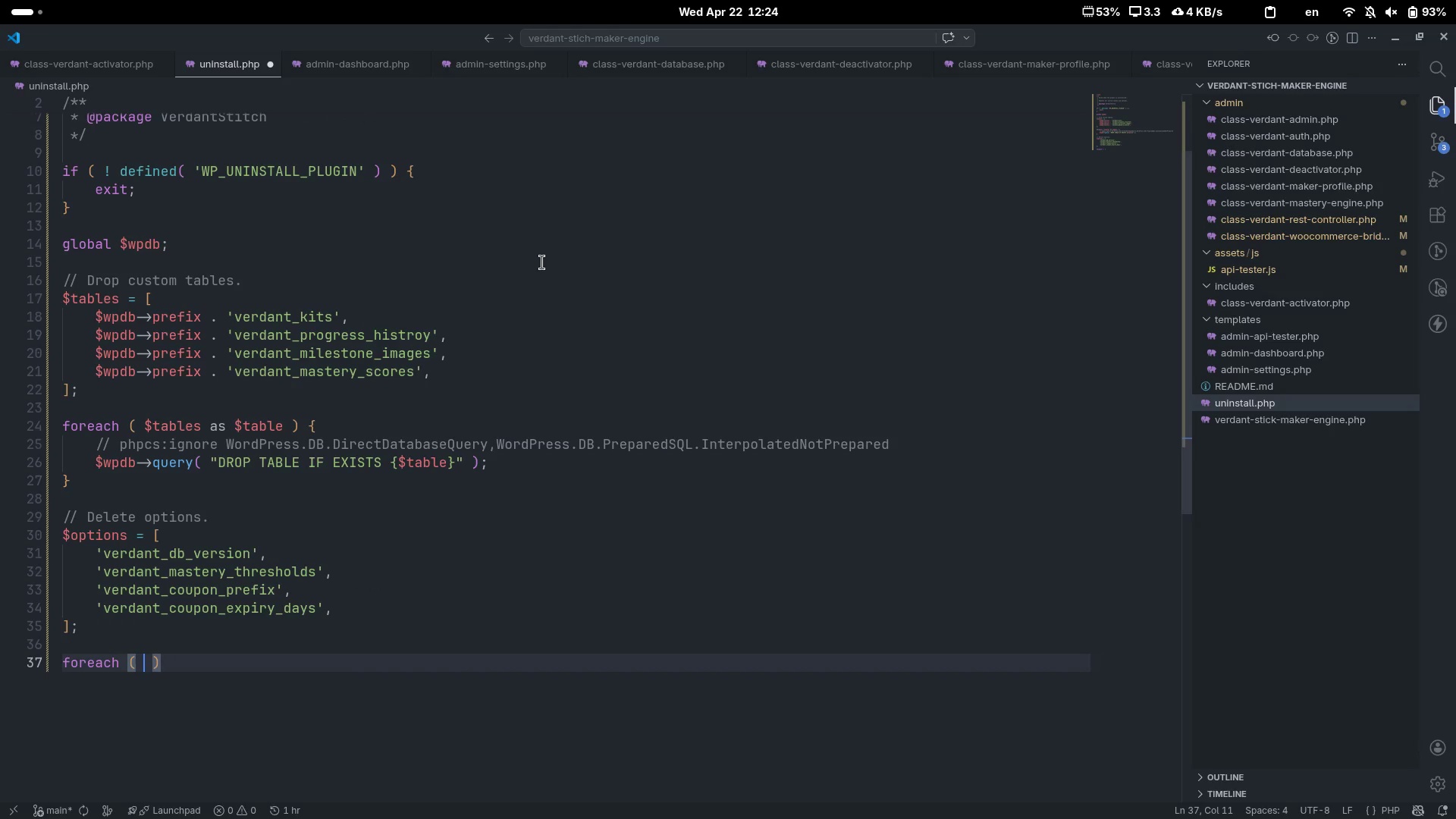 
key(ArrowLeft)
 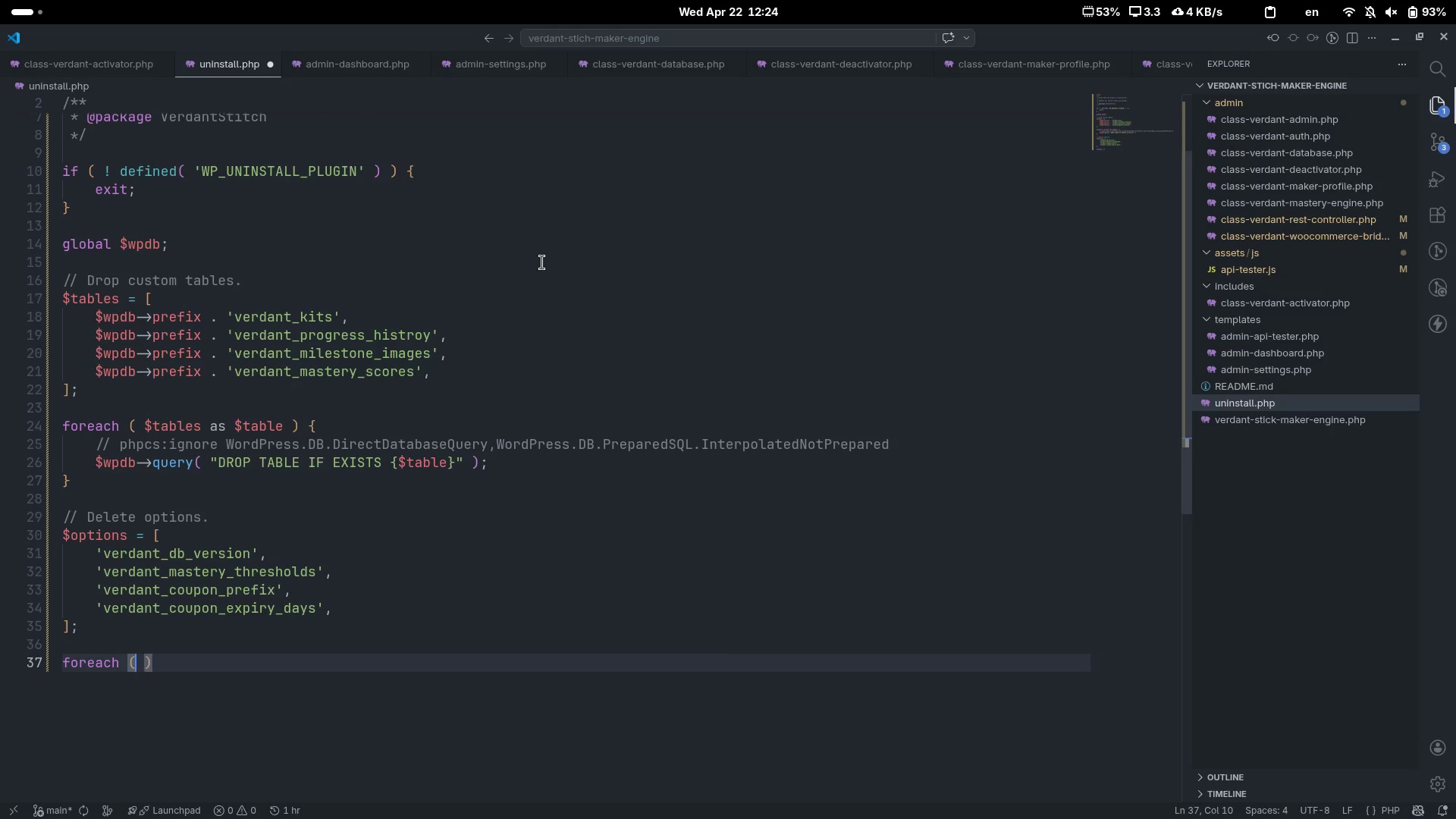 
type( $option)
key(Tab)
type( as $opt)
key(Escape)
 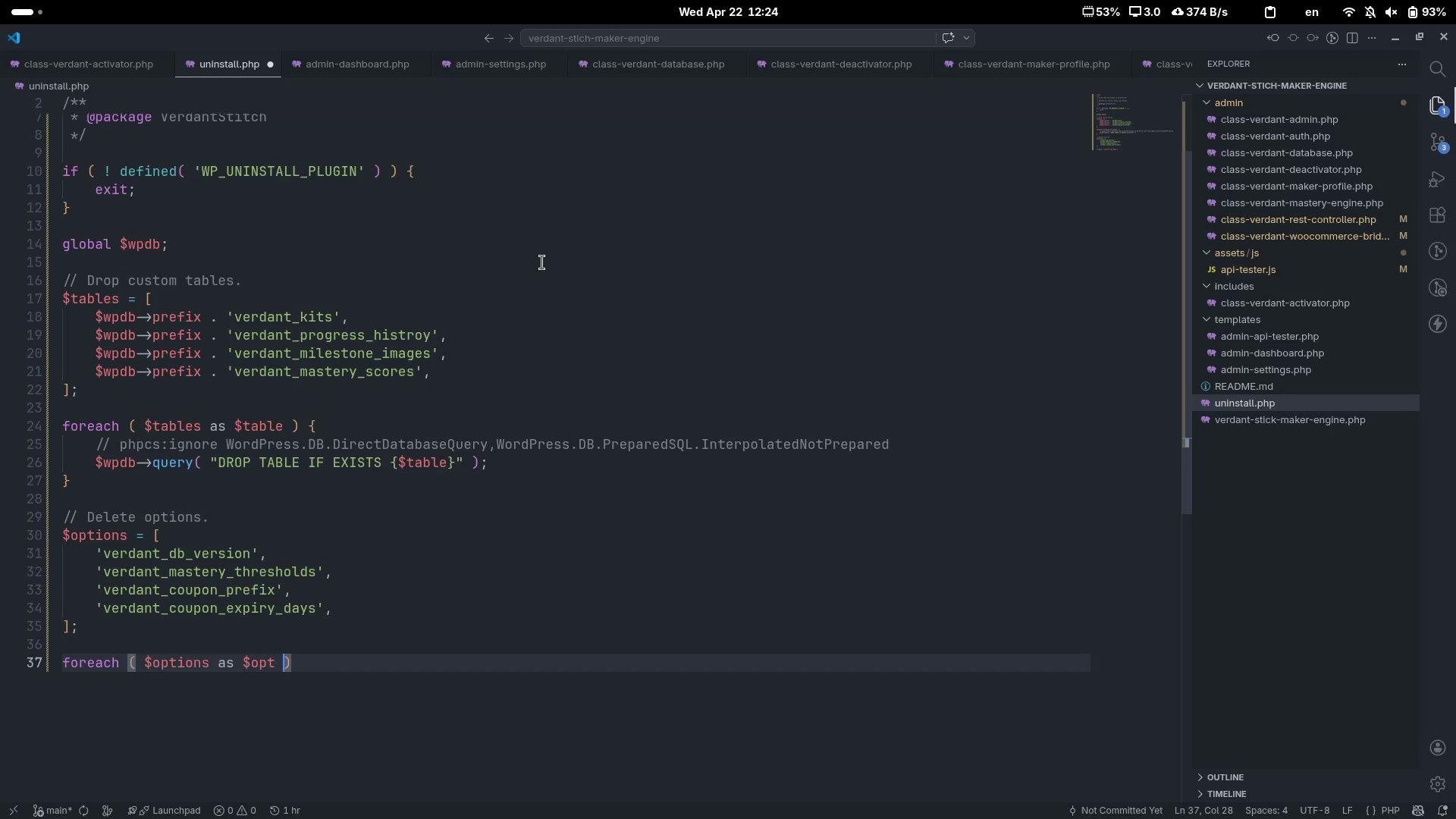 
 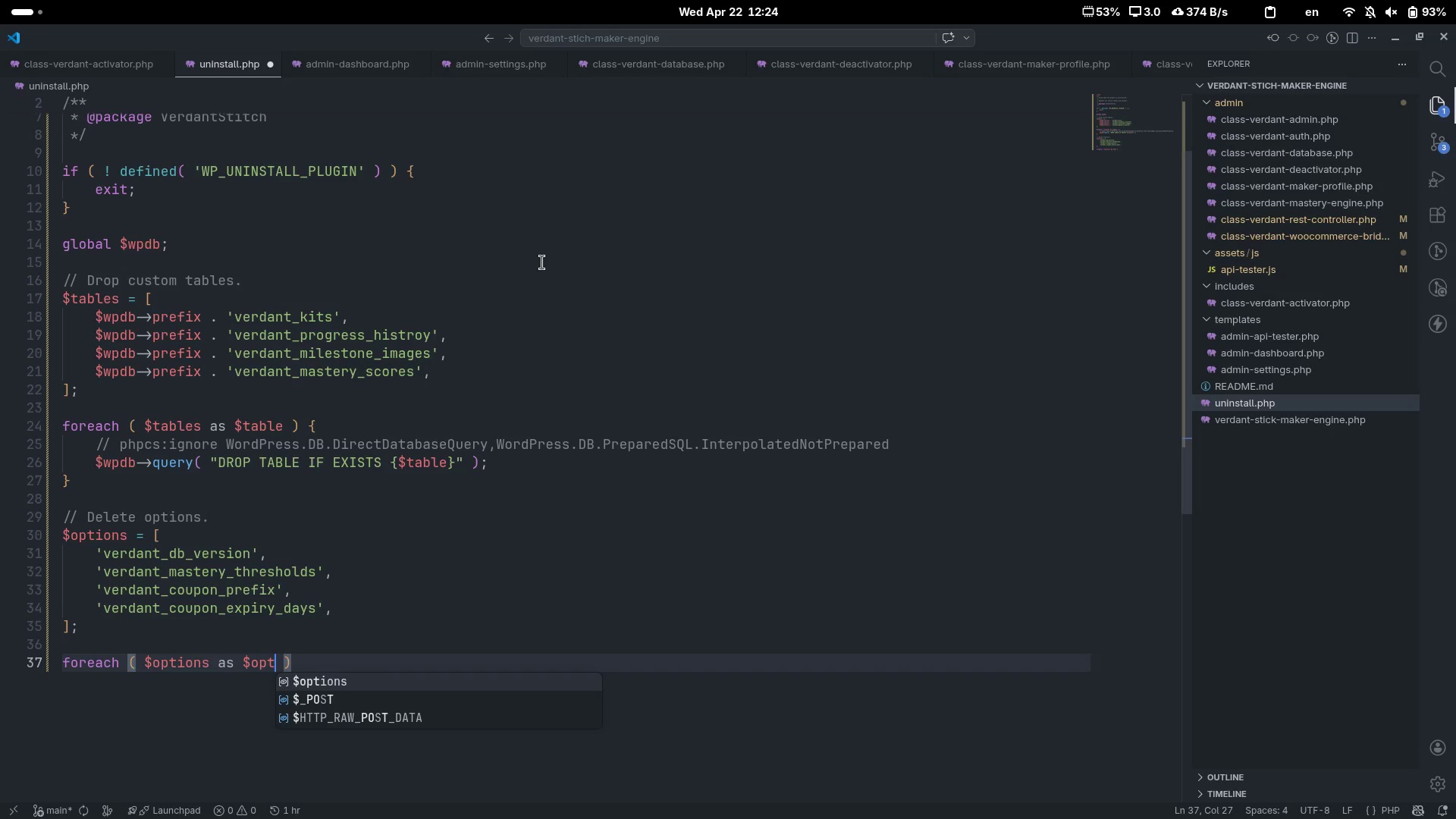 
key(ArrowRight)
 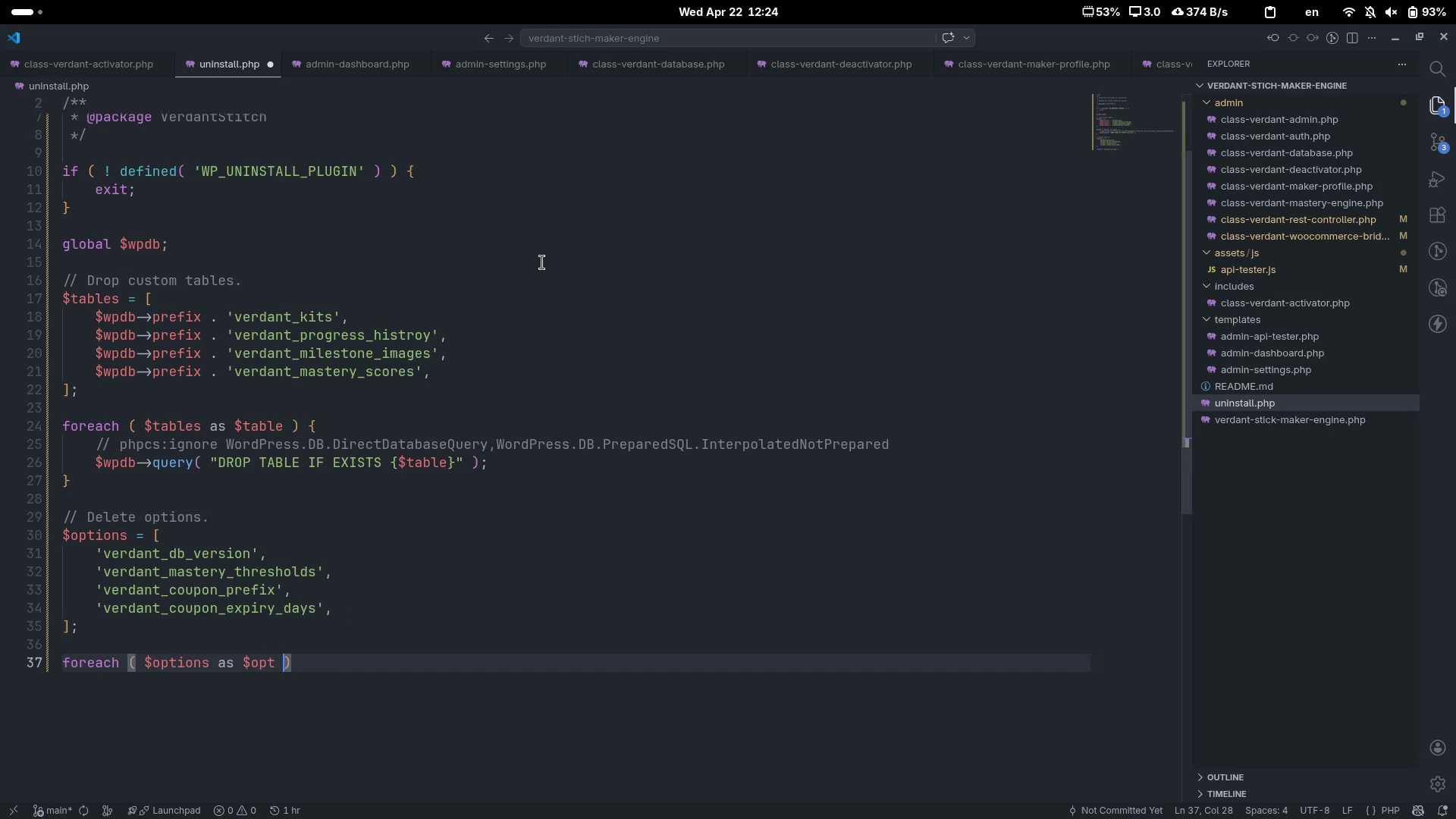 
key(Control+ControlLeft)
 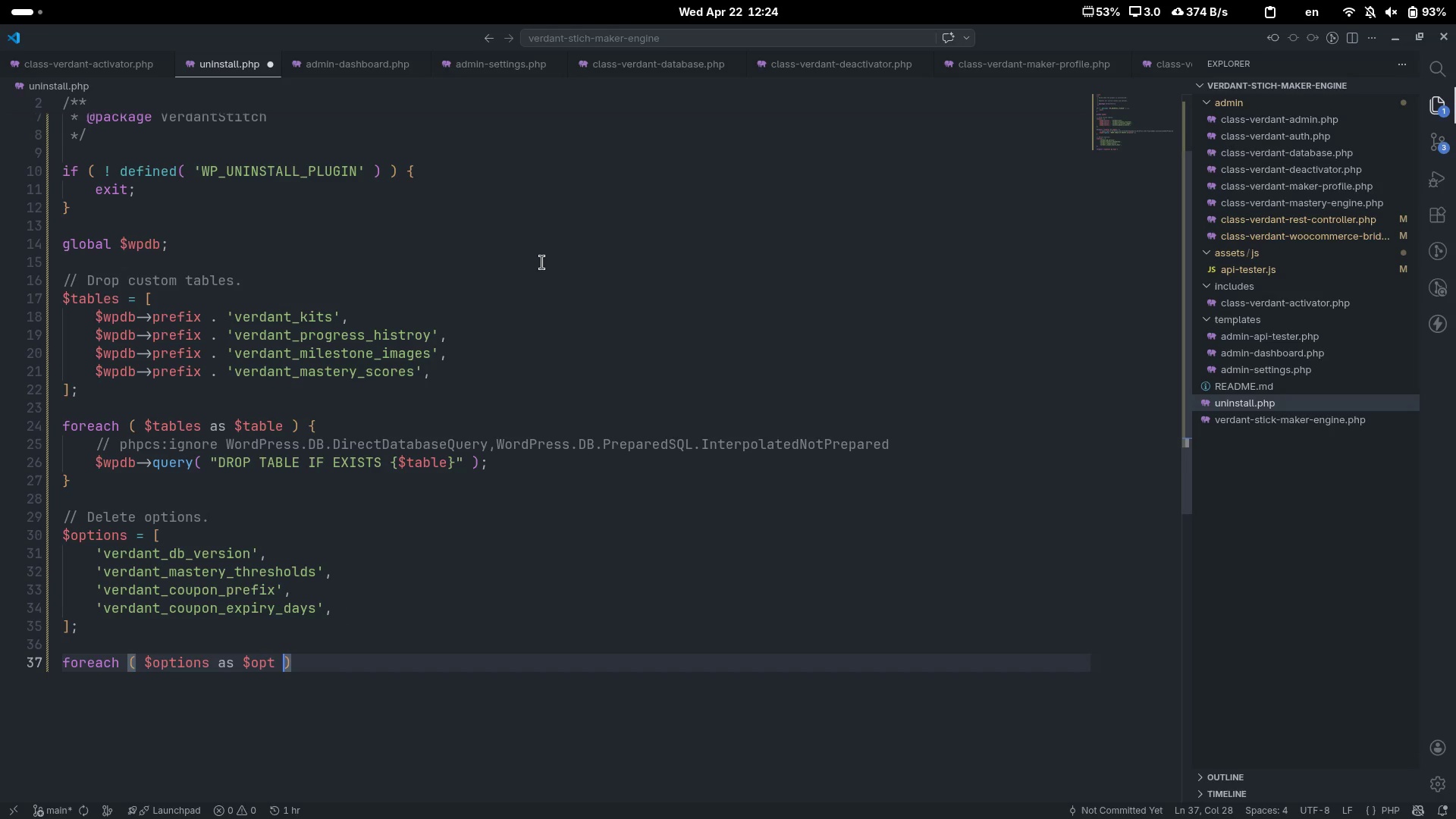 
key(Control+ArrowRight)
 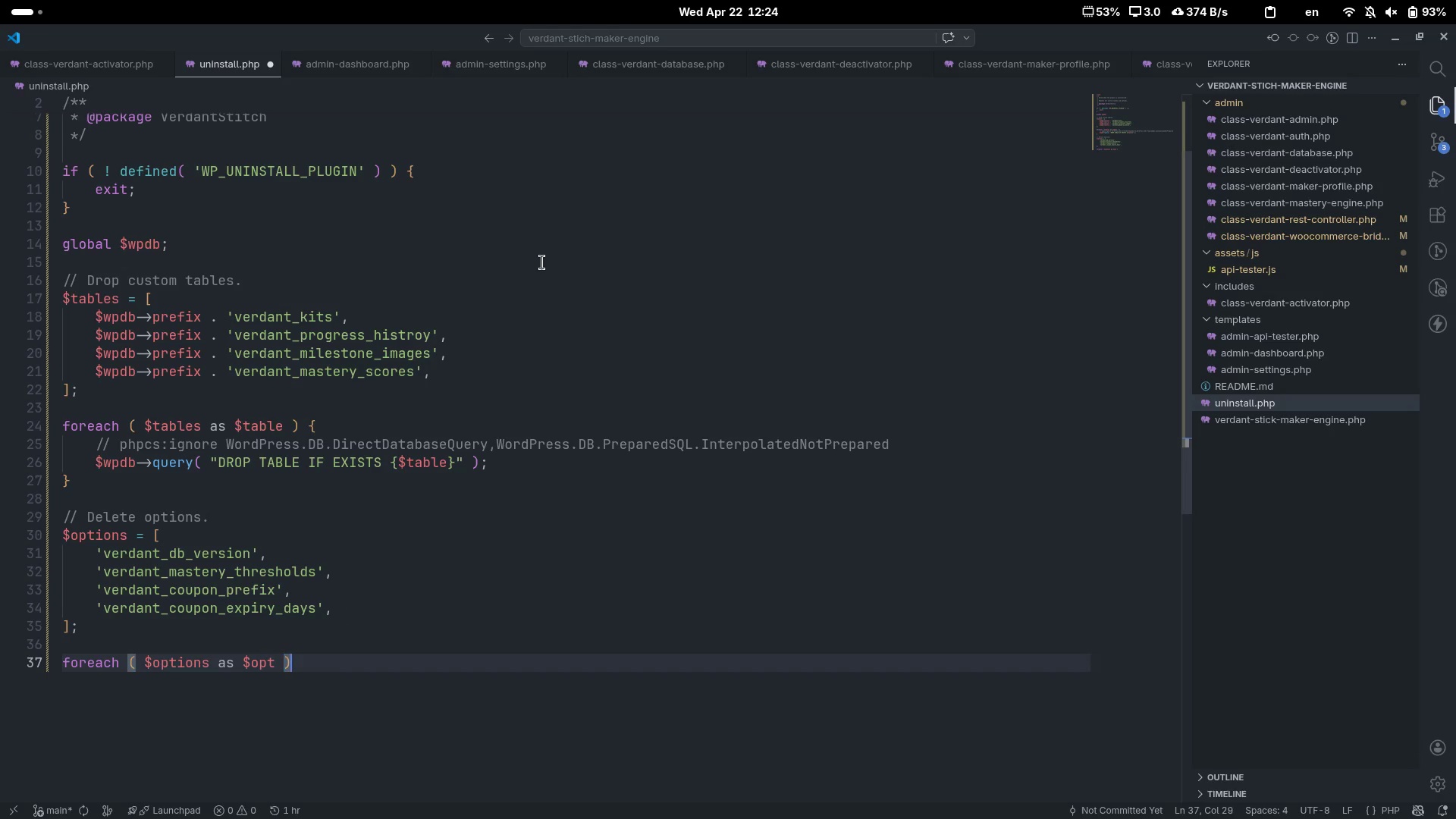 
key(Shift+ShiftLeft)
 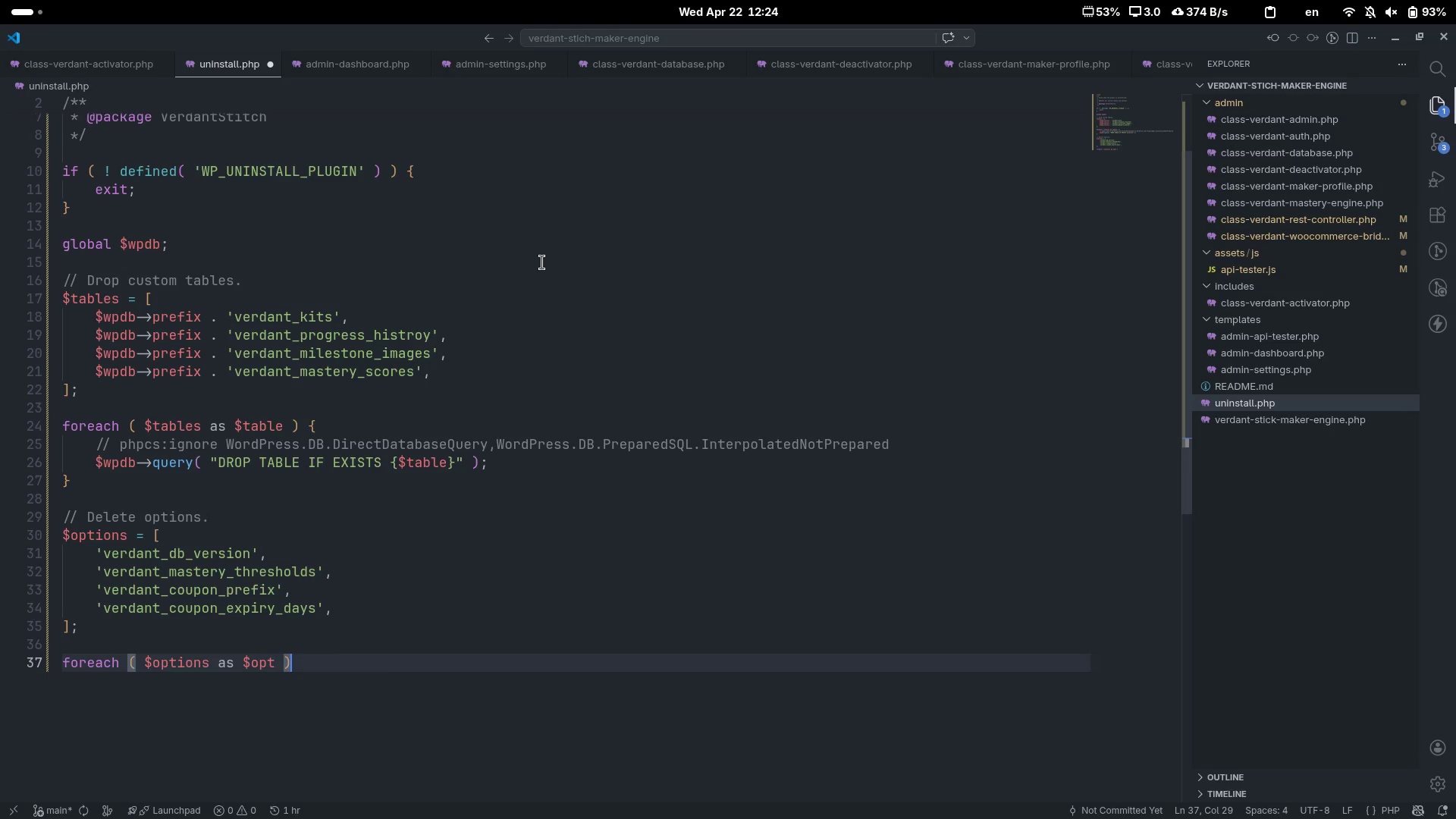 
key(Shift+P)
 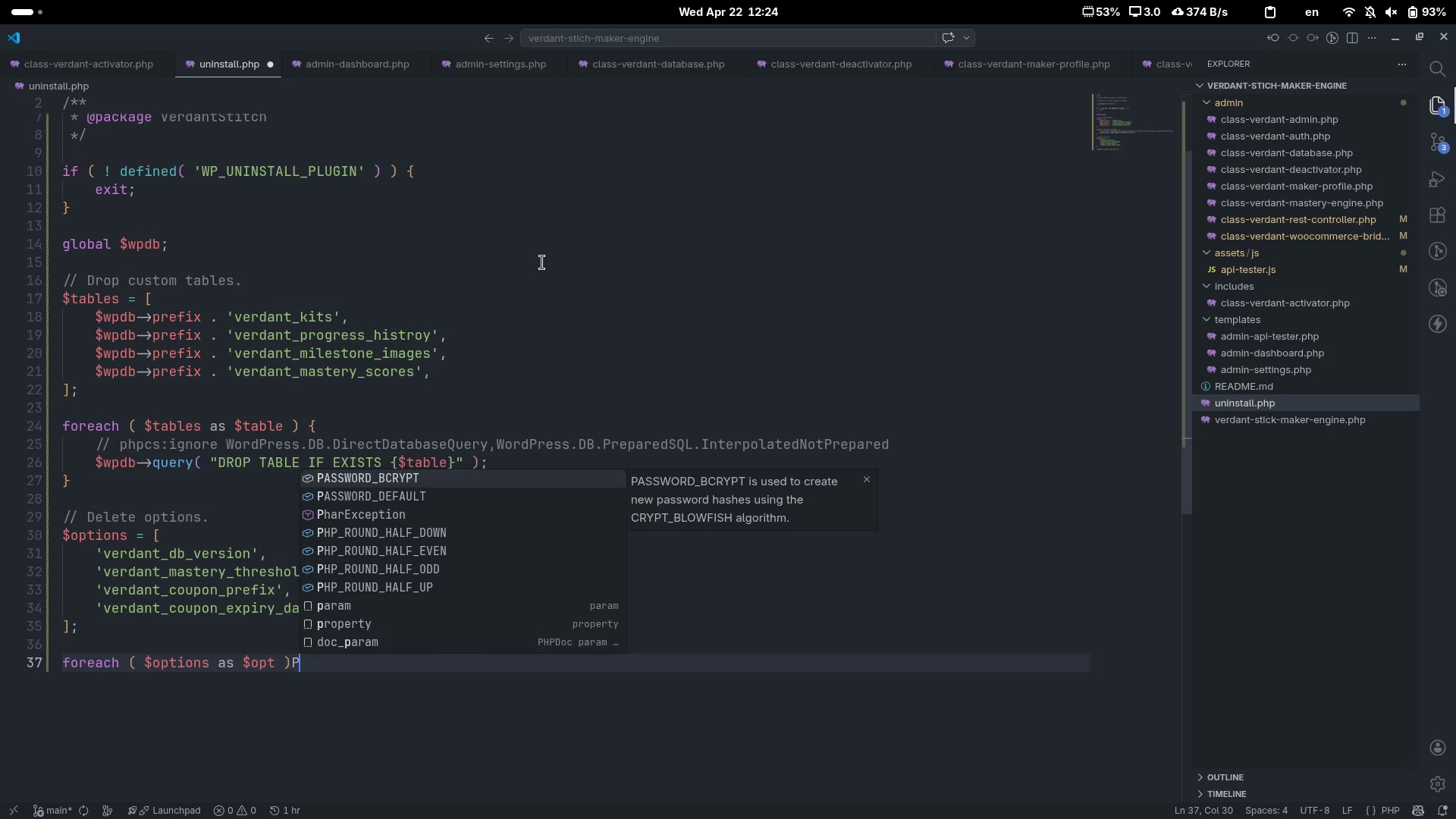 
key(Enter)
 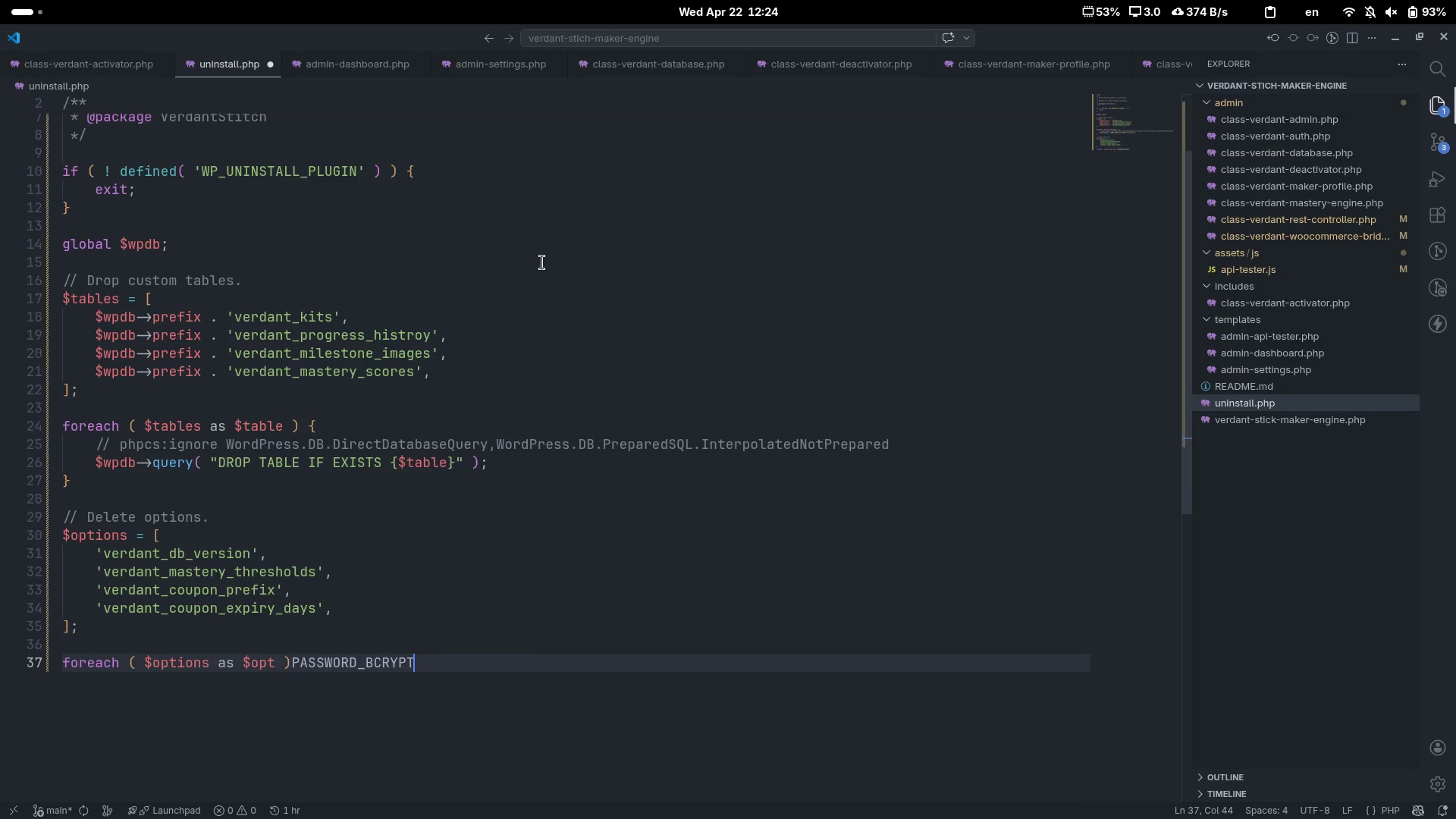 
key(Control+ControlLeft)
 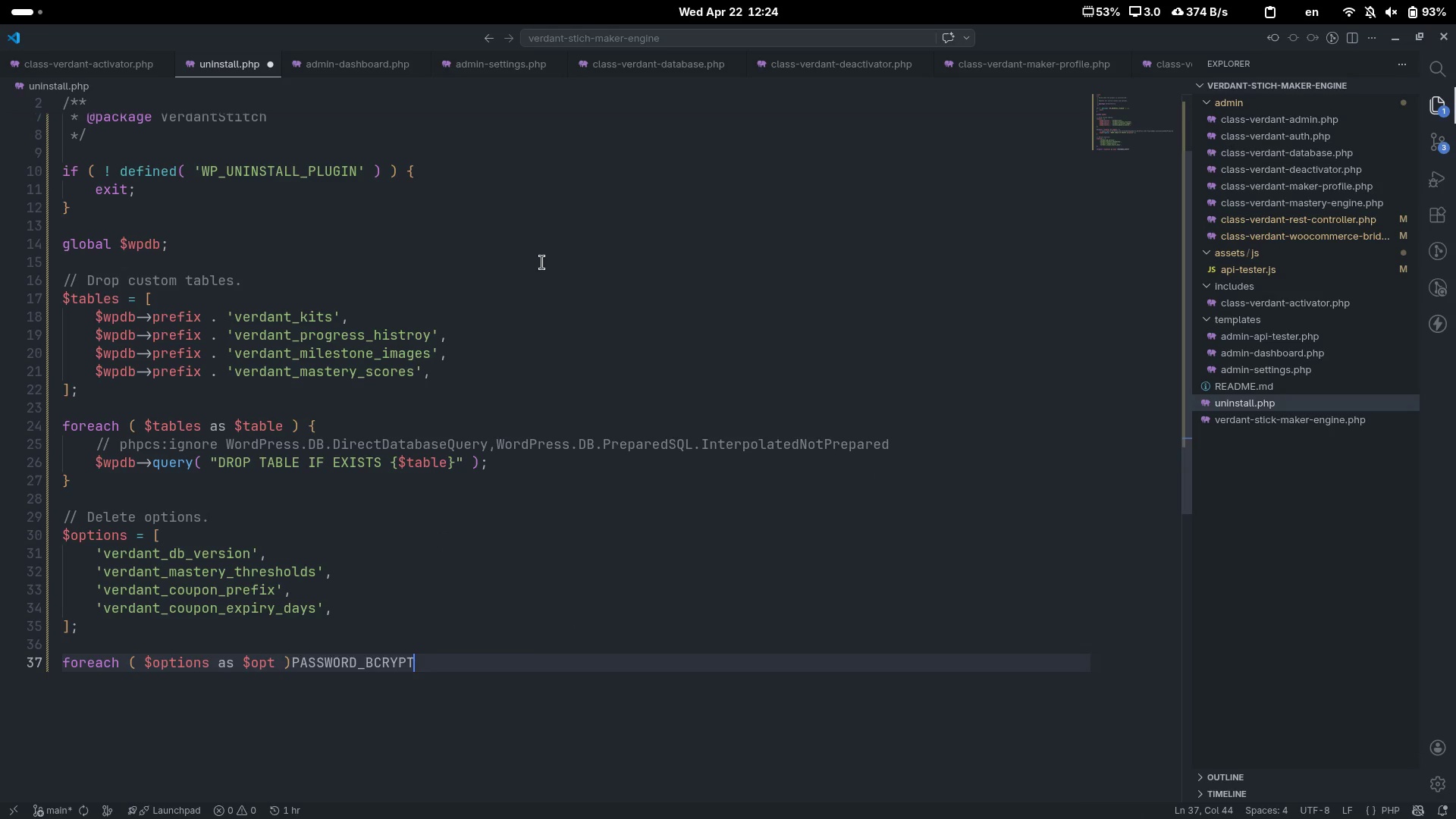 
key(Control+Z)
 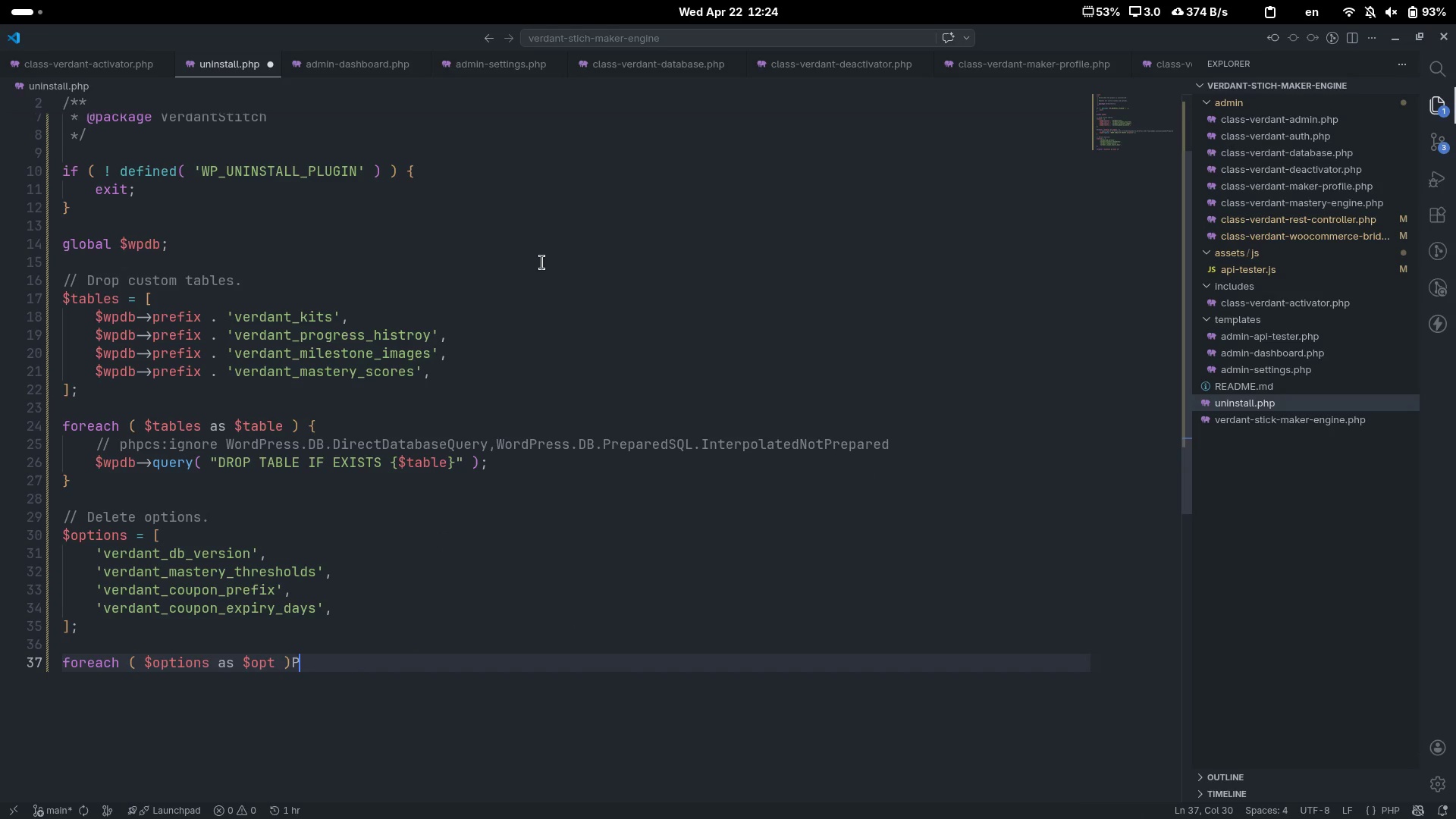 
key(Backspace)
 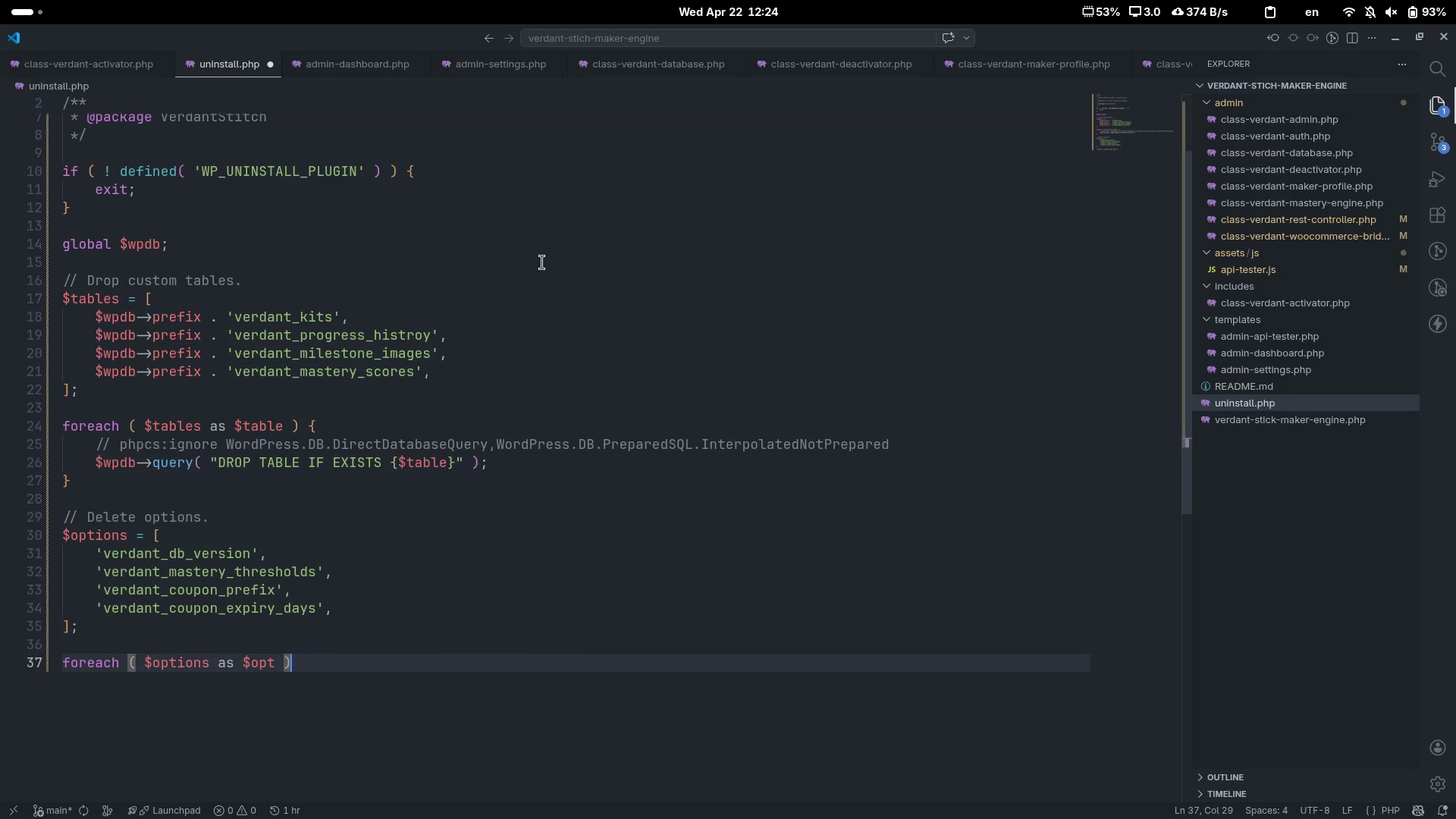 
key(Shift+ShiftLeft)
 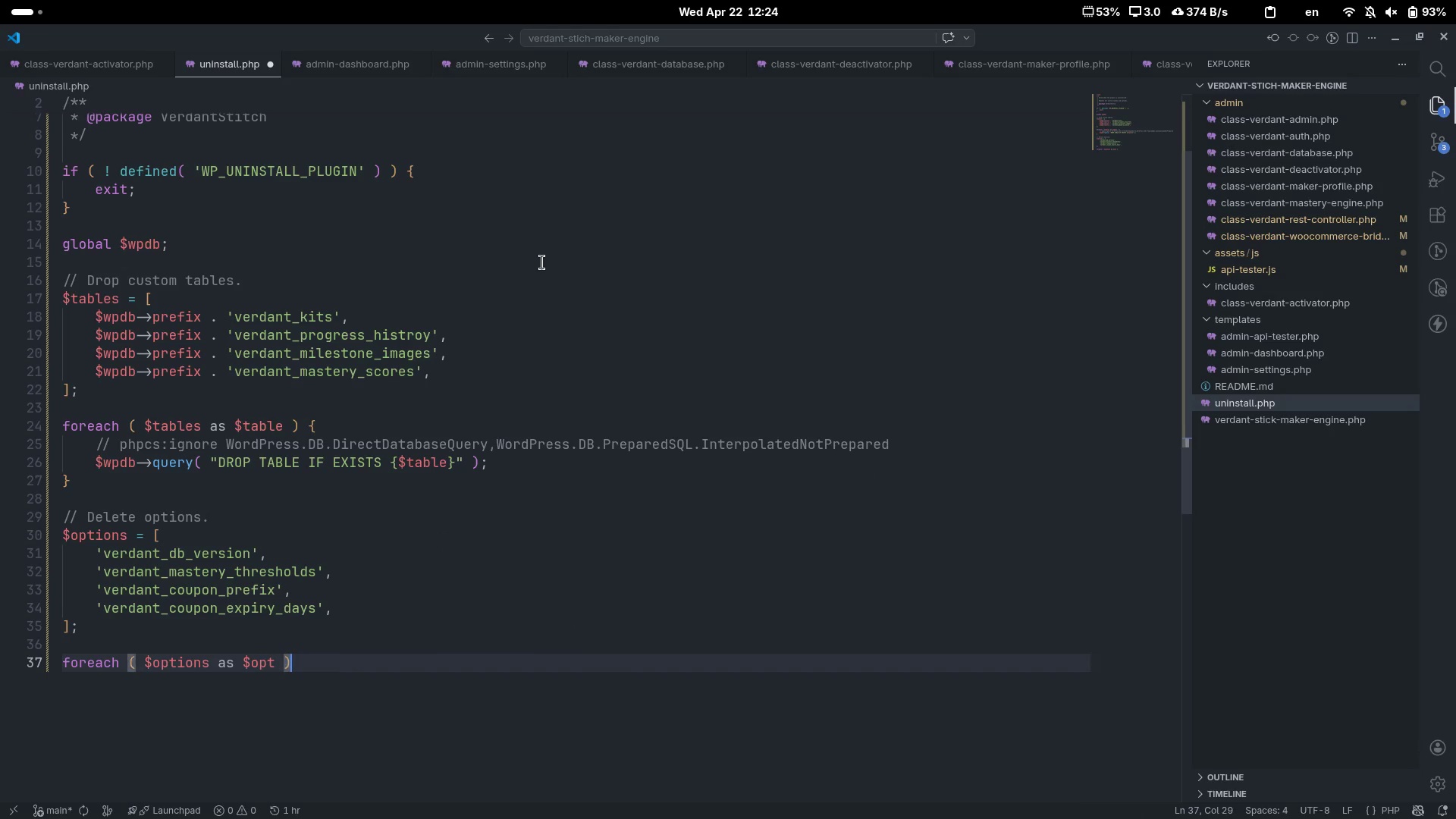 
key(Shift+BracketLeft)
 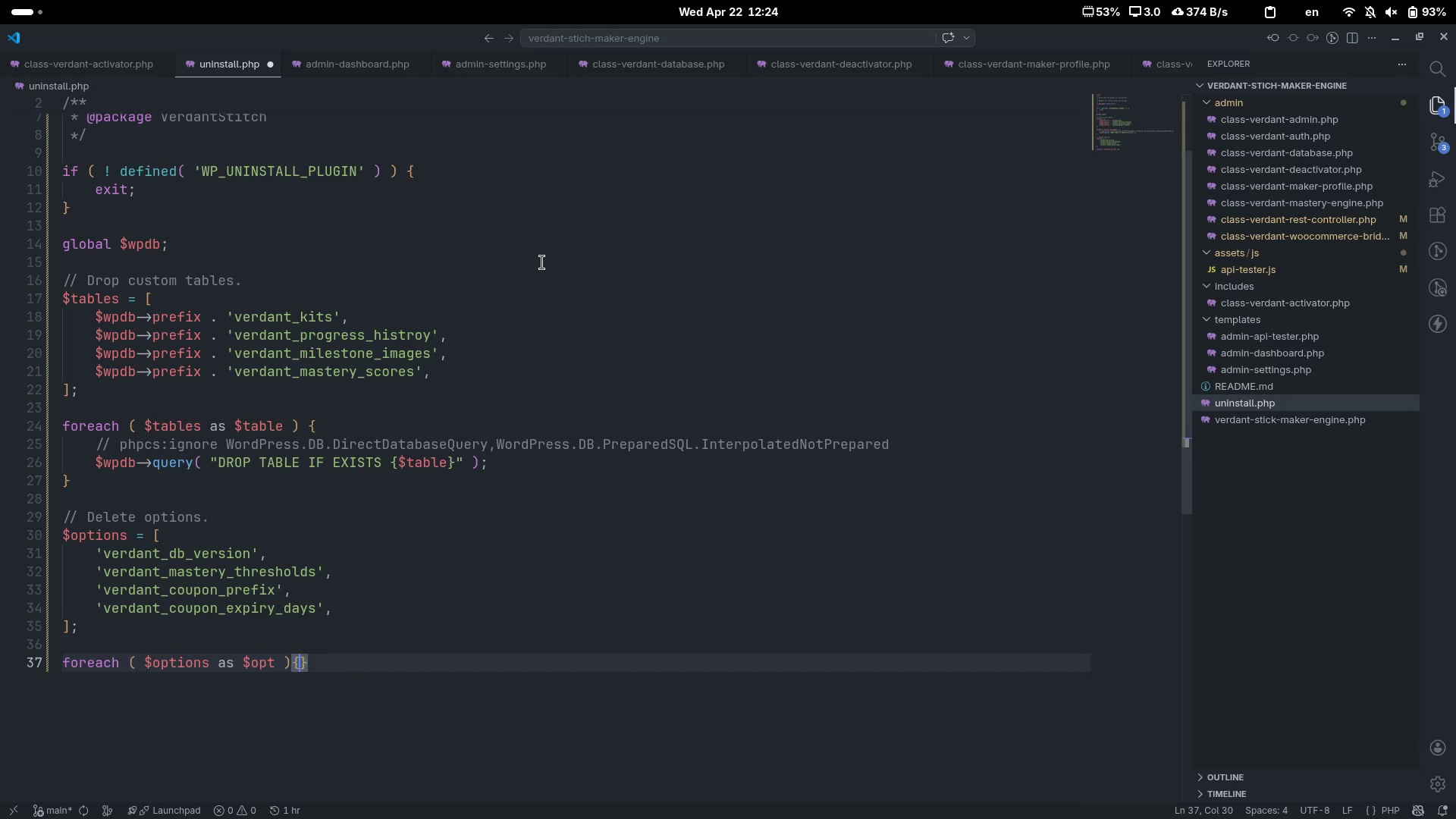 
key(Enter)
 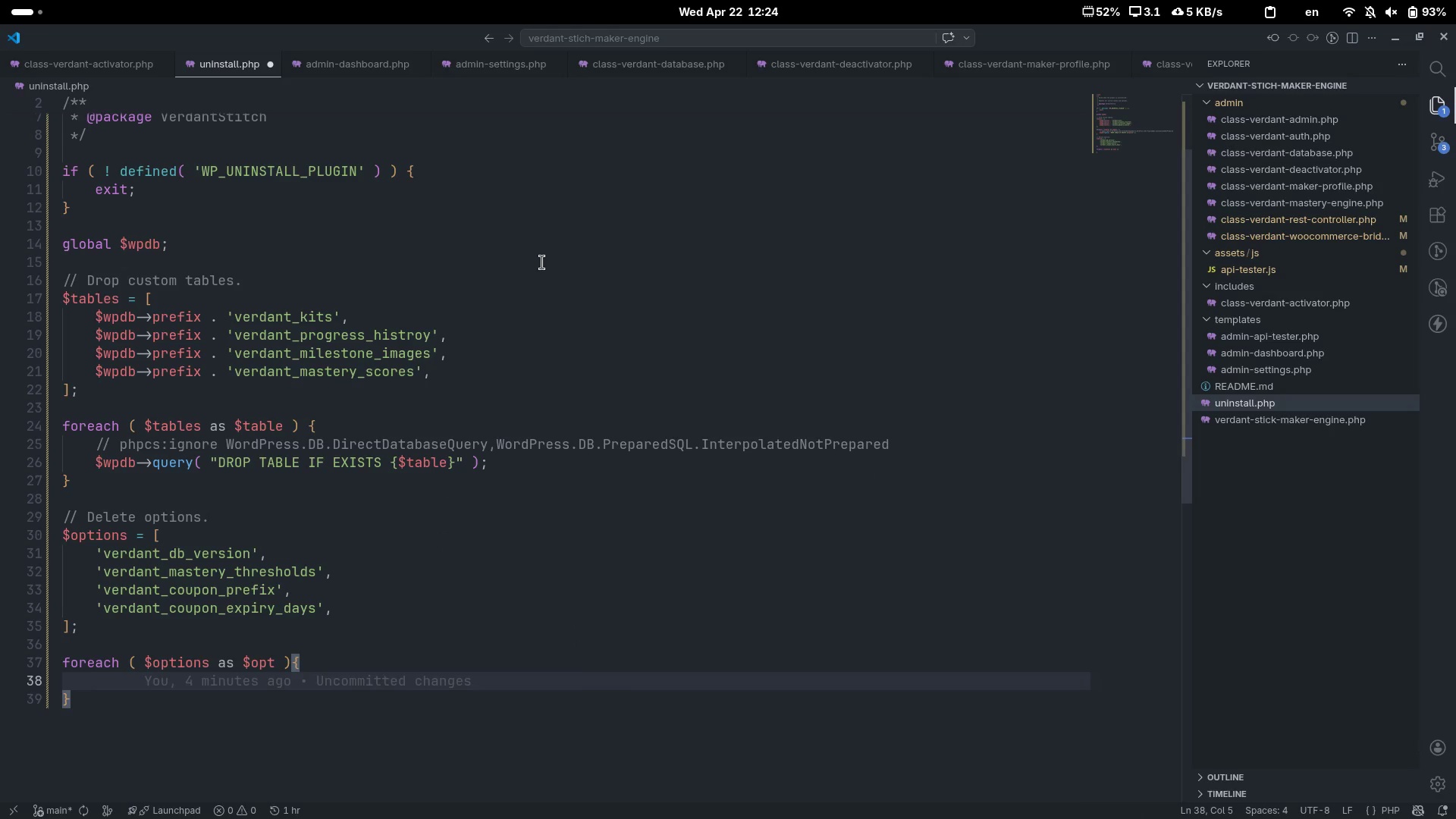 
type(delete_optoin)
key(Backspace)
key(Backspace)
key(Backspace)
type(oi)
key(Backspace)
key(Backspace)
type(ion($op)
key(Tab)
 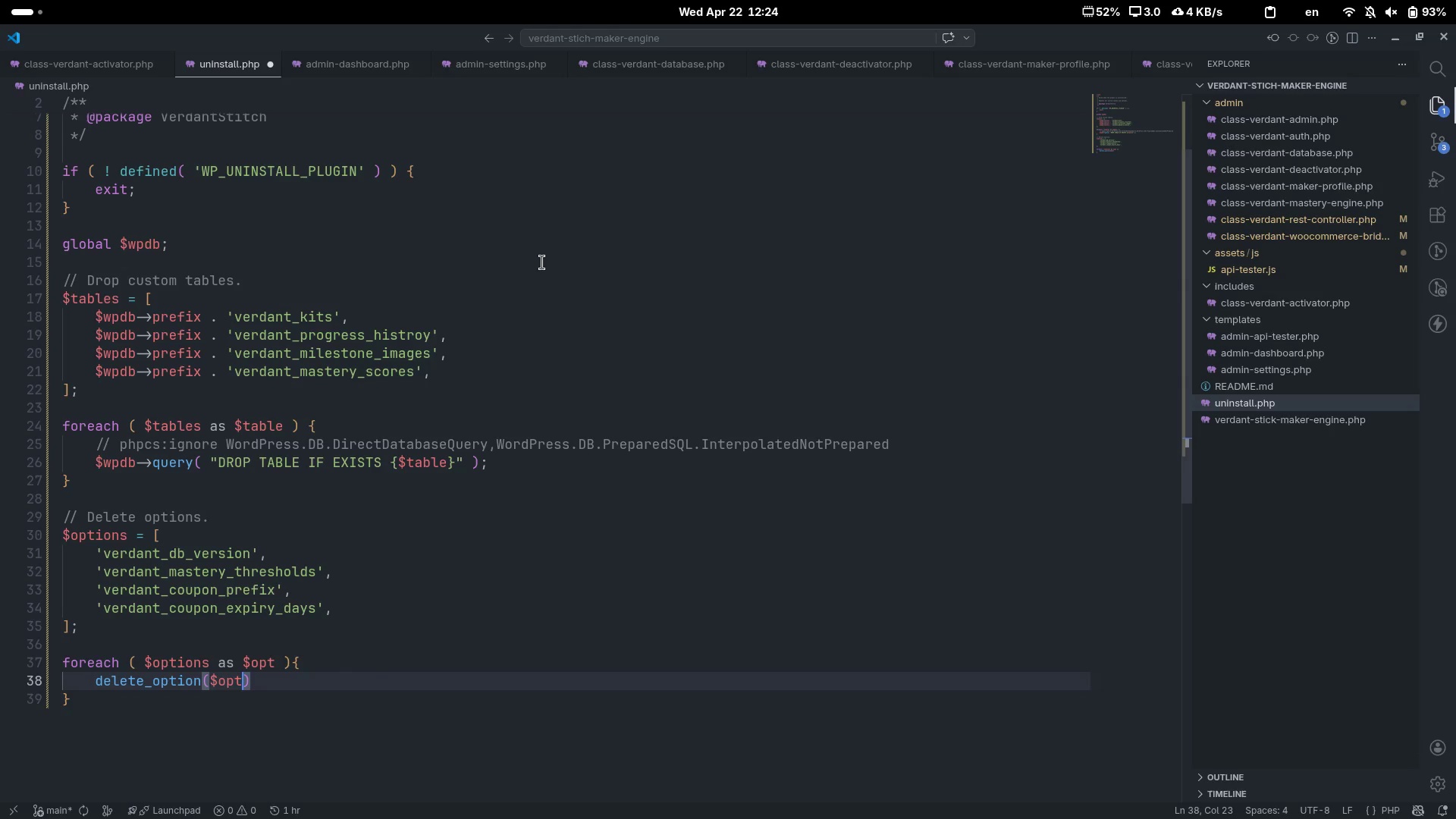 
key(ArrowRight)
 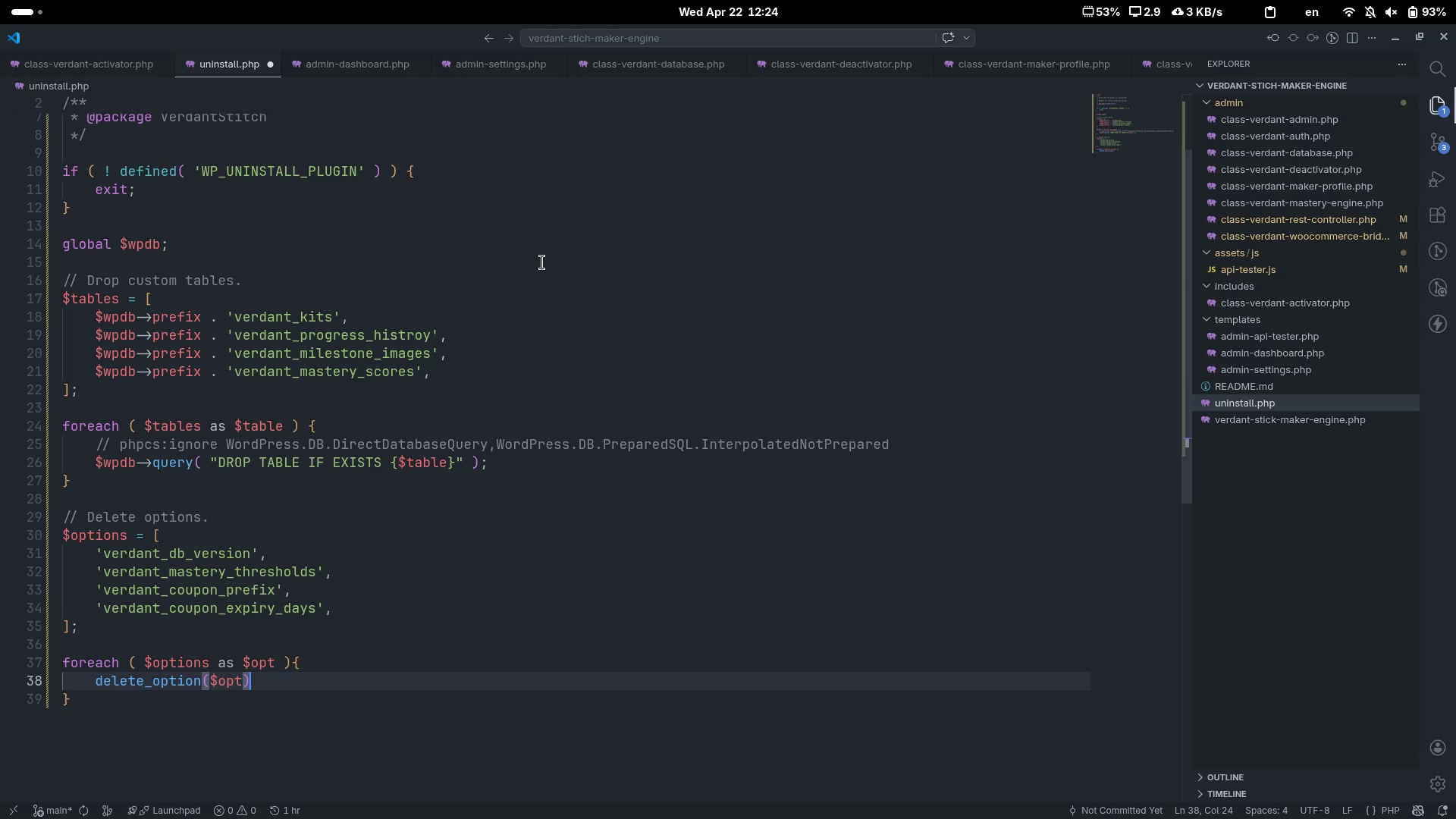 
key(Semicolon)
 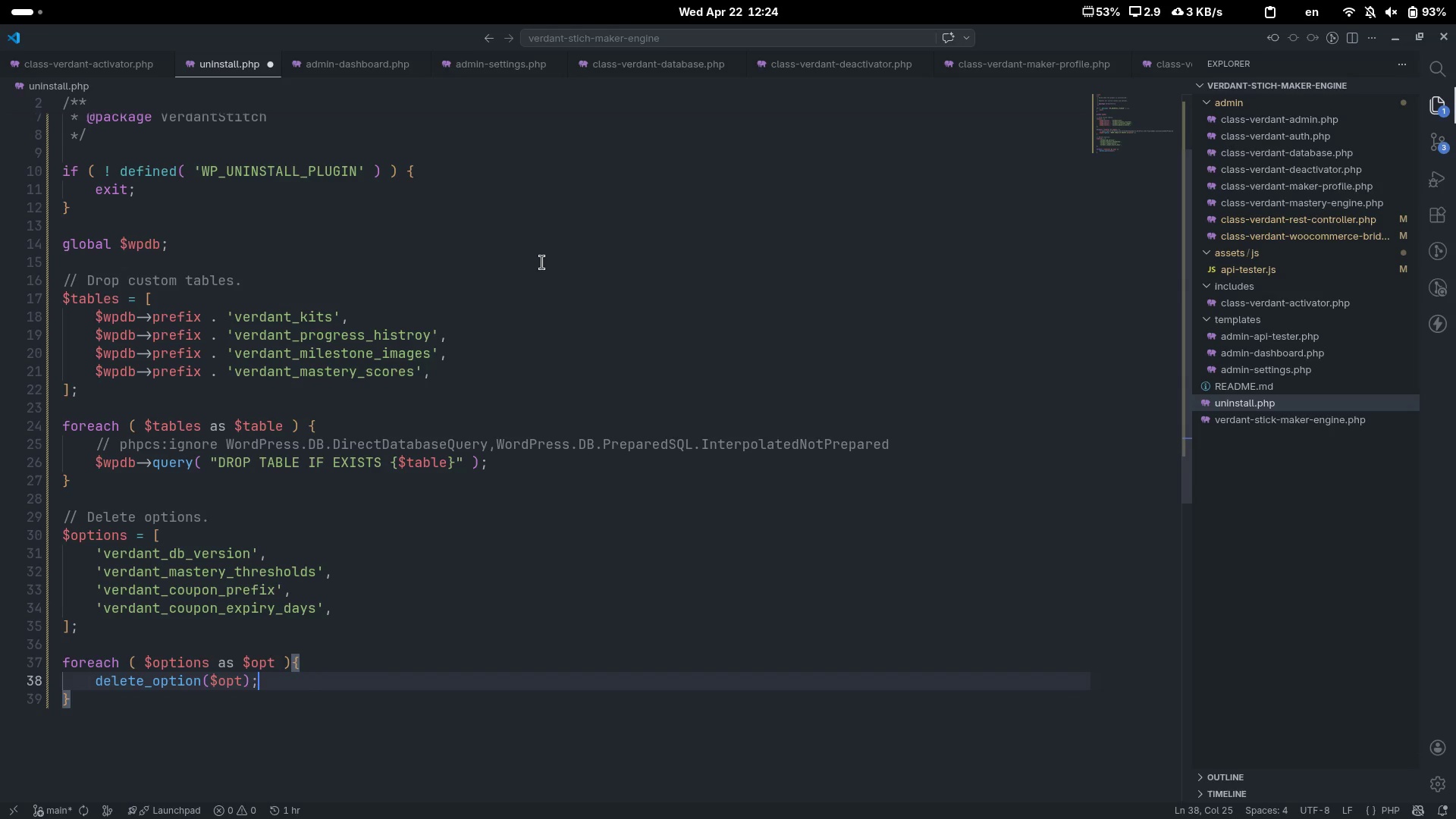 
key(ArrowDown)
 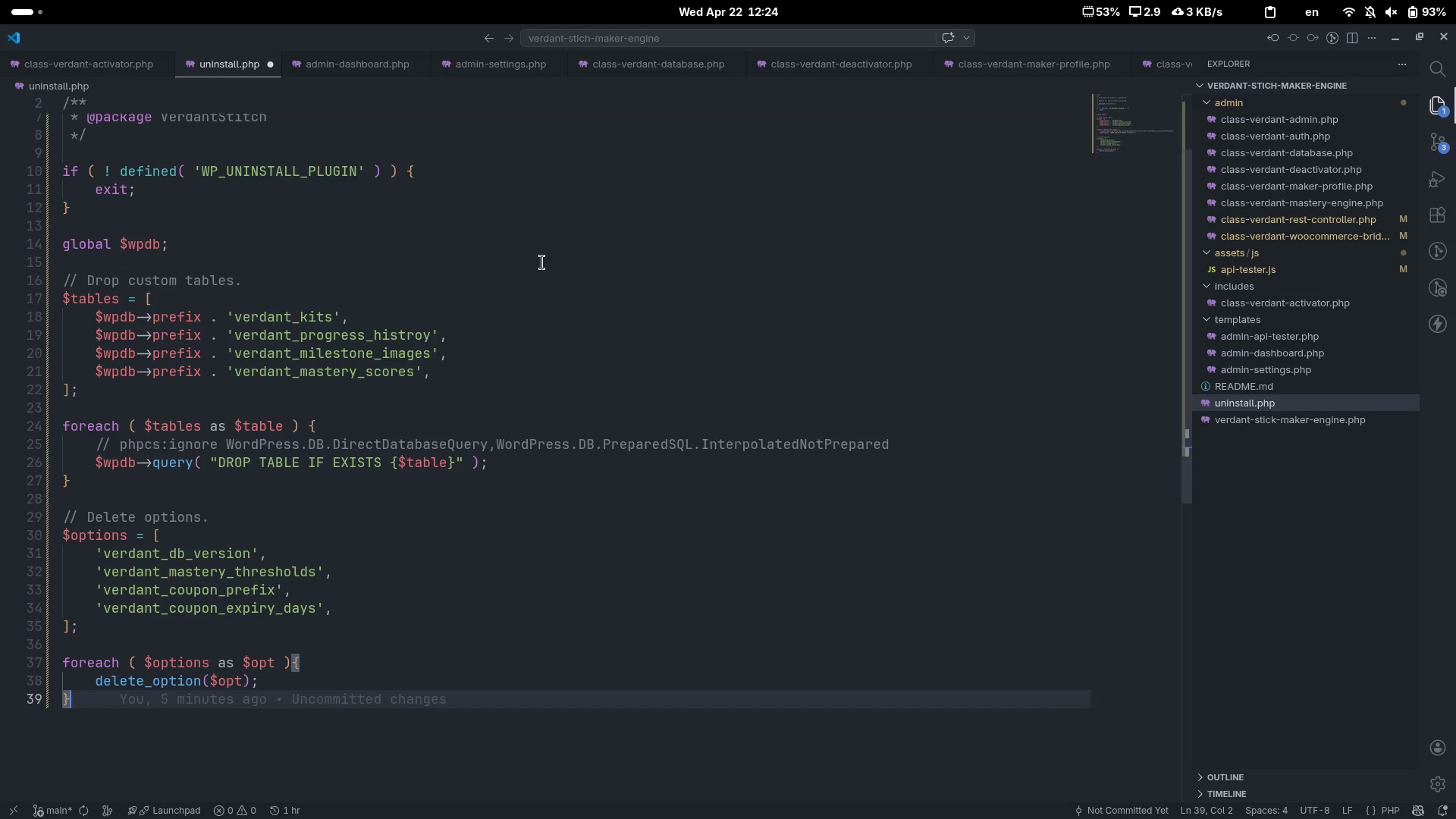 
key(Enter)
 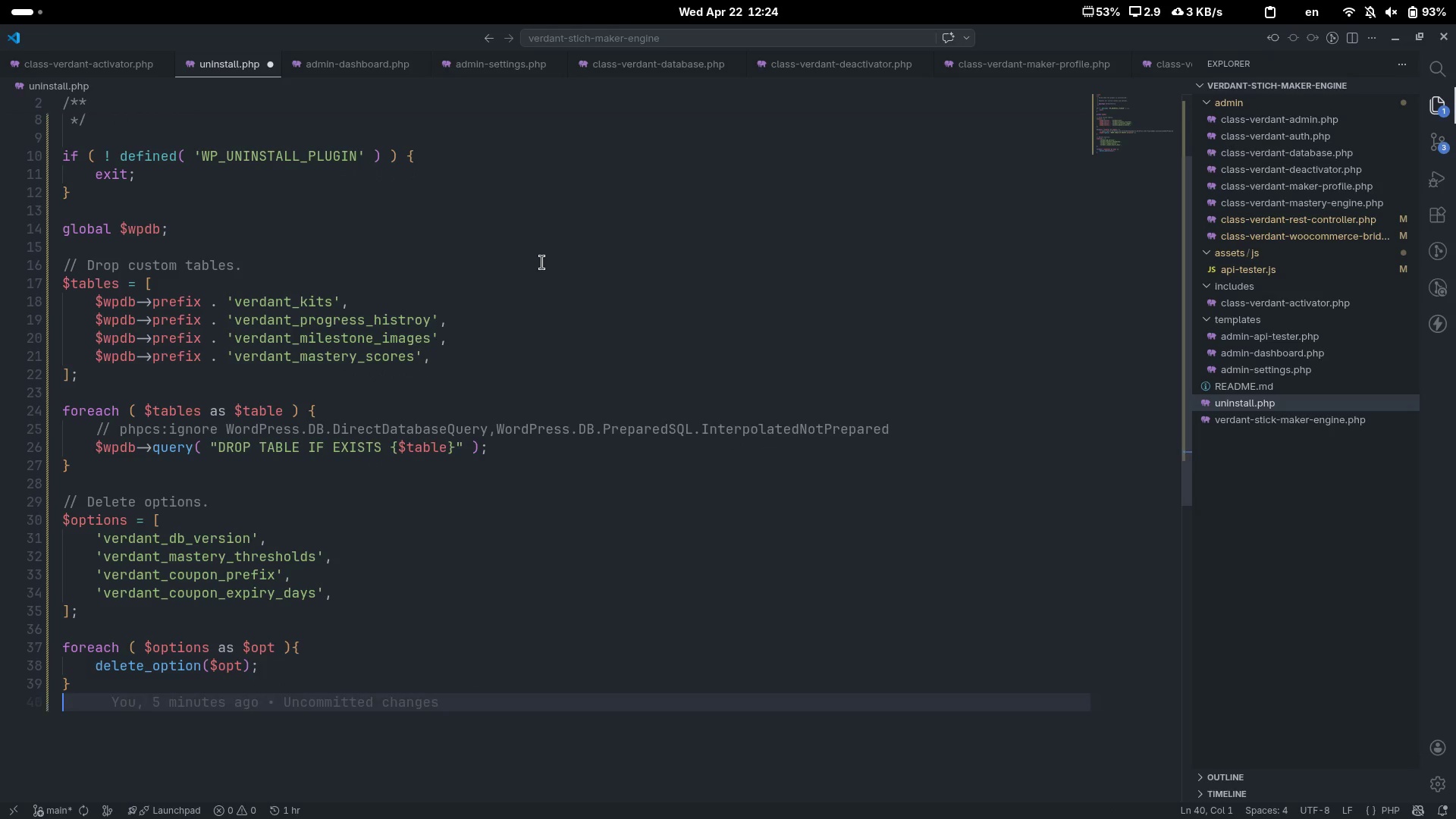 
key(Enter)
 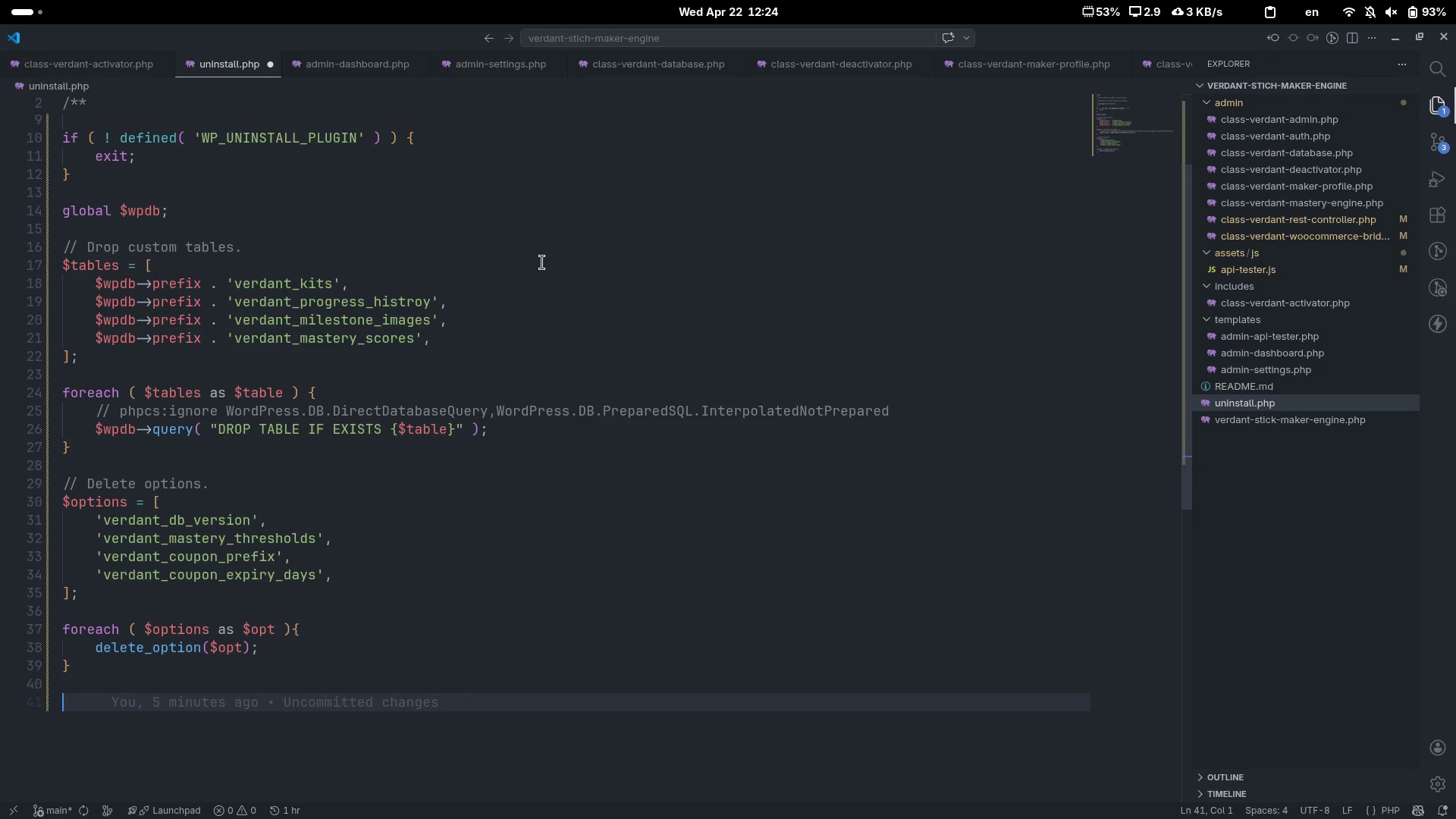 
key(Control+ControlLeft)
 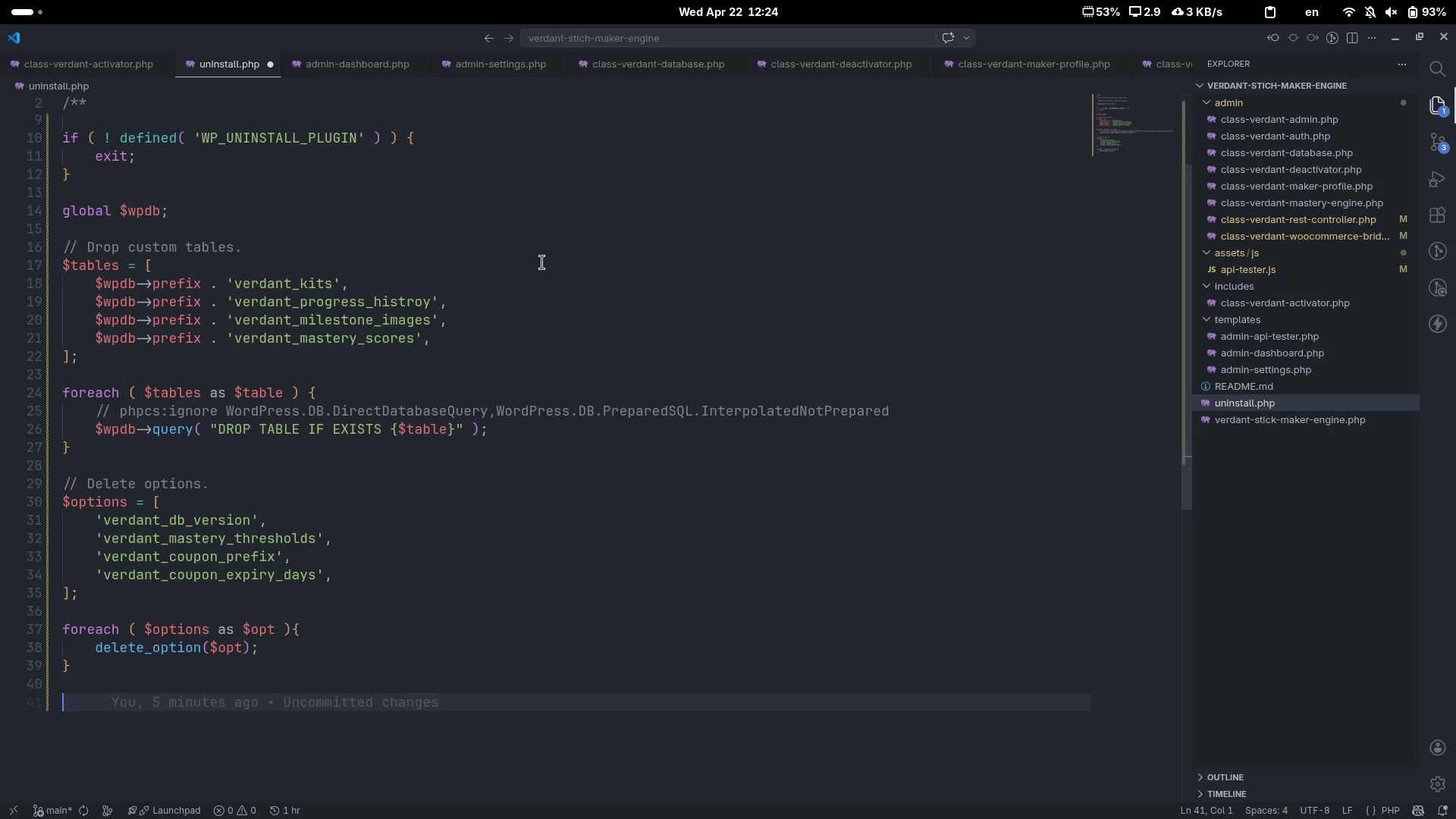 
key(Control+Slash)
 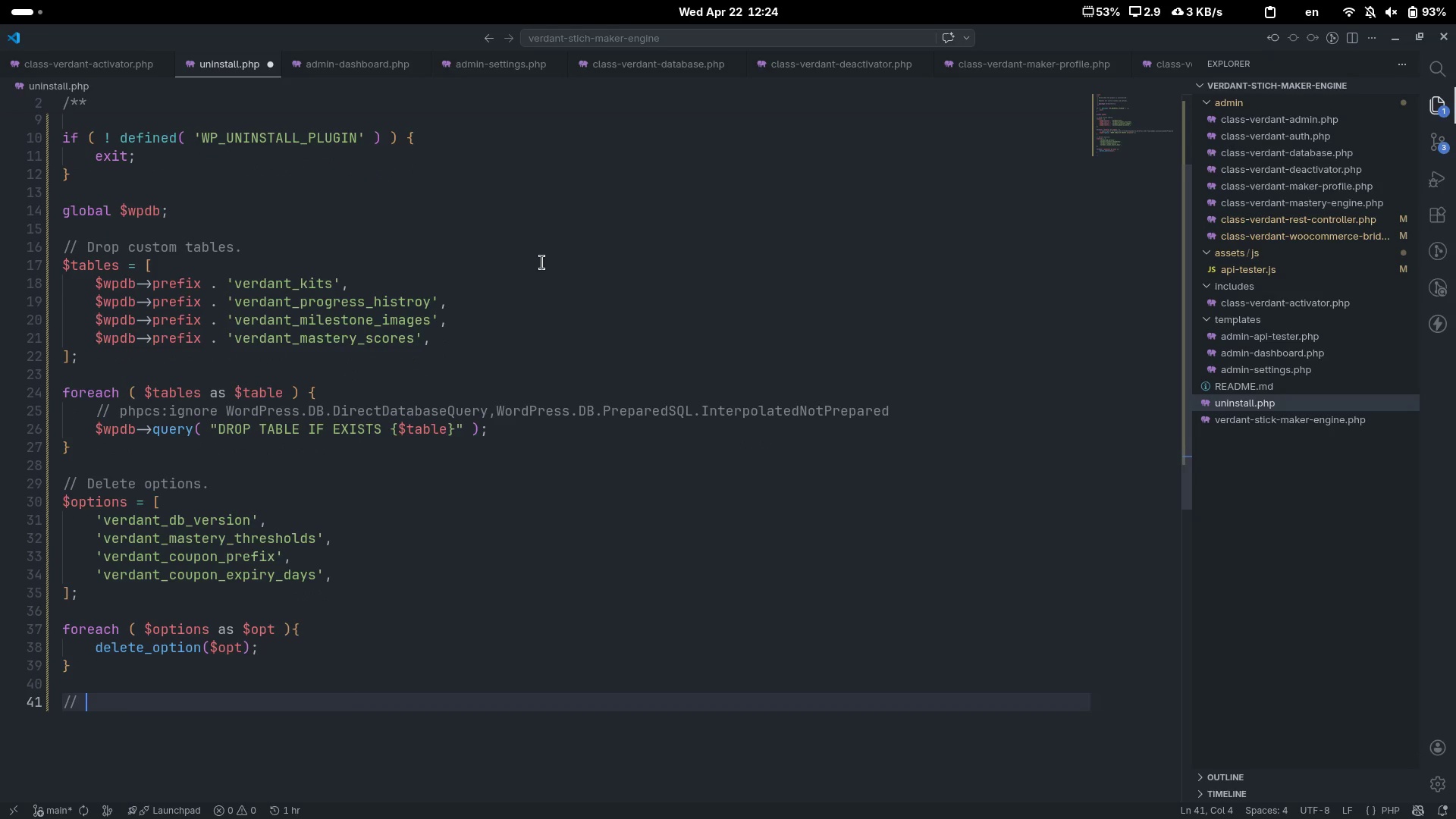 
hold_key(key=ShiftLeft, duration=0.44)
 